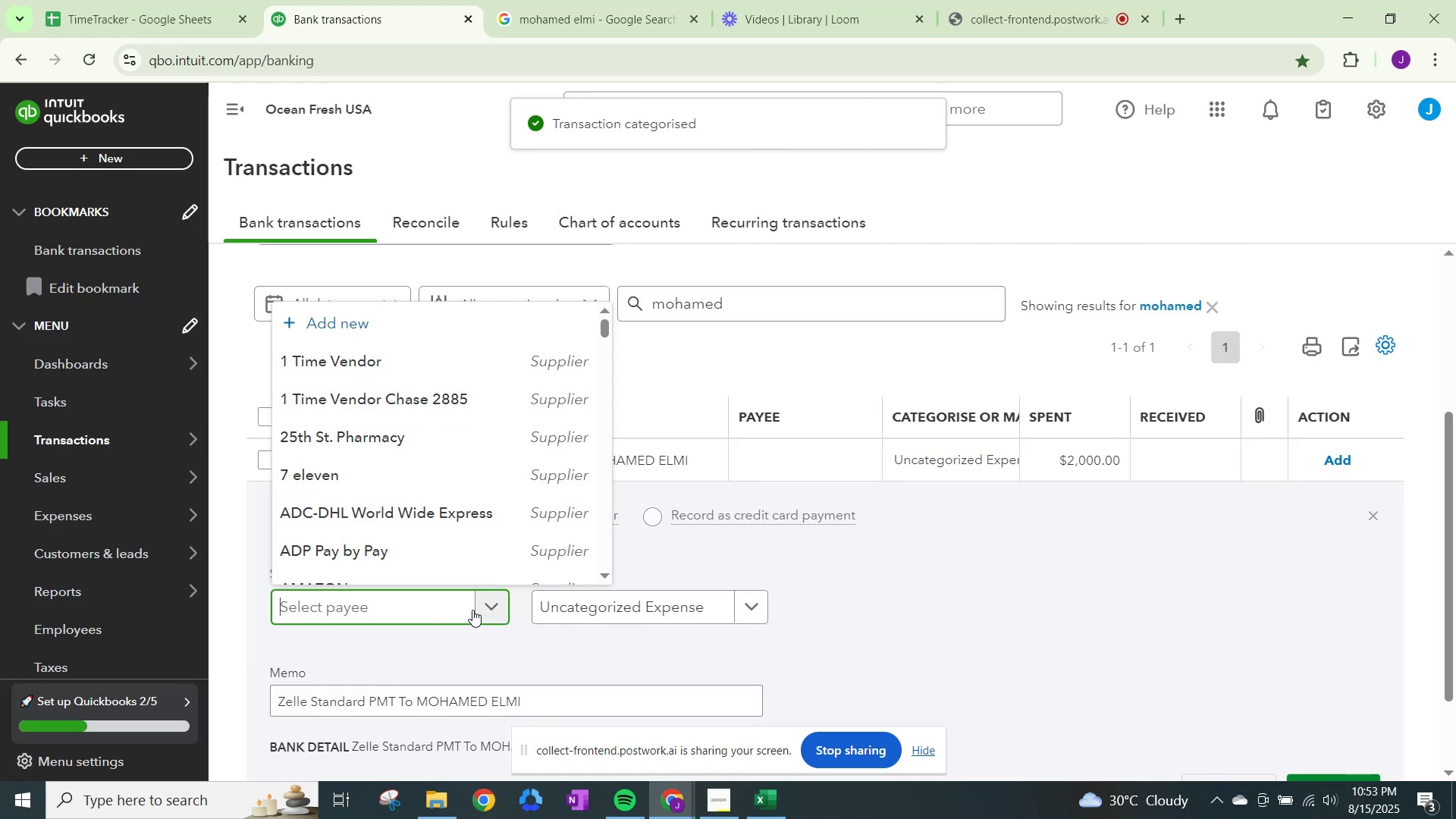 
type(mohamed)
 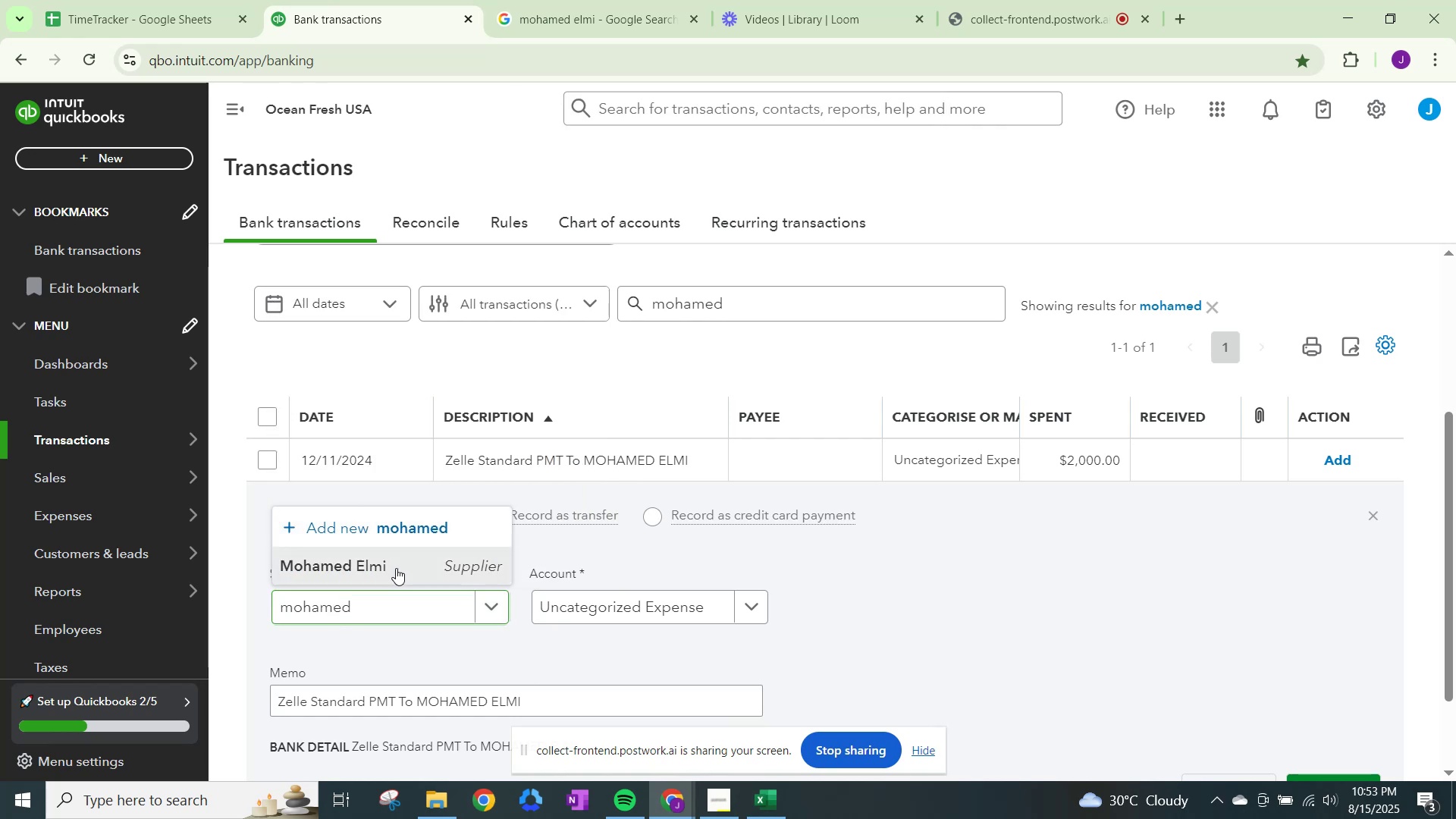 
double_click([643, 614])
 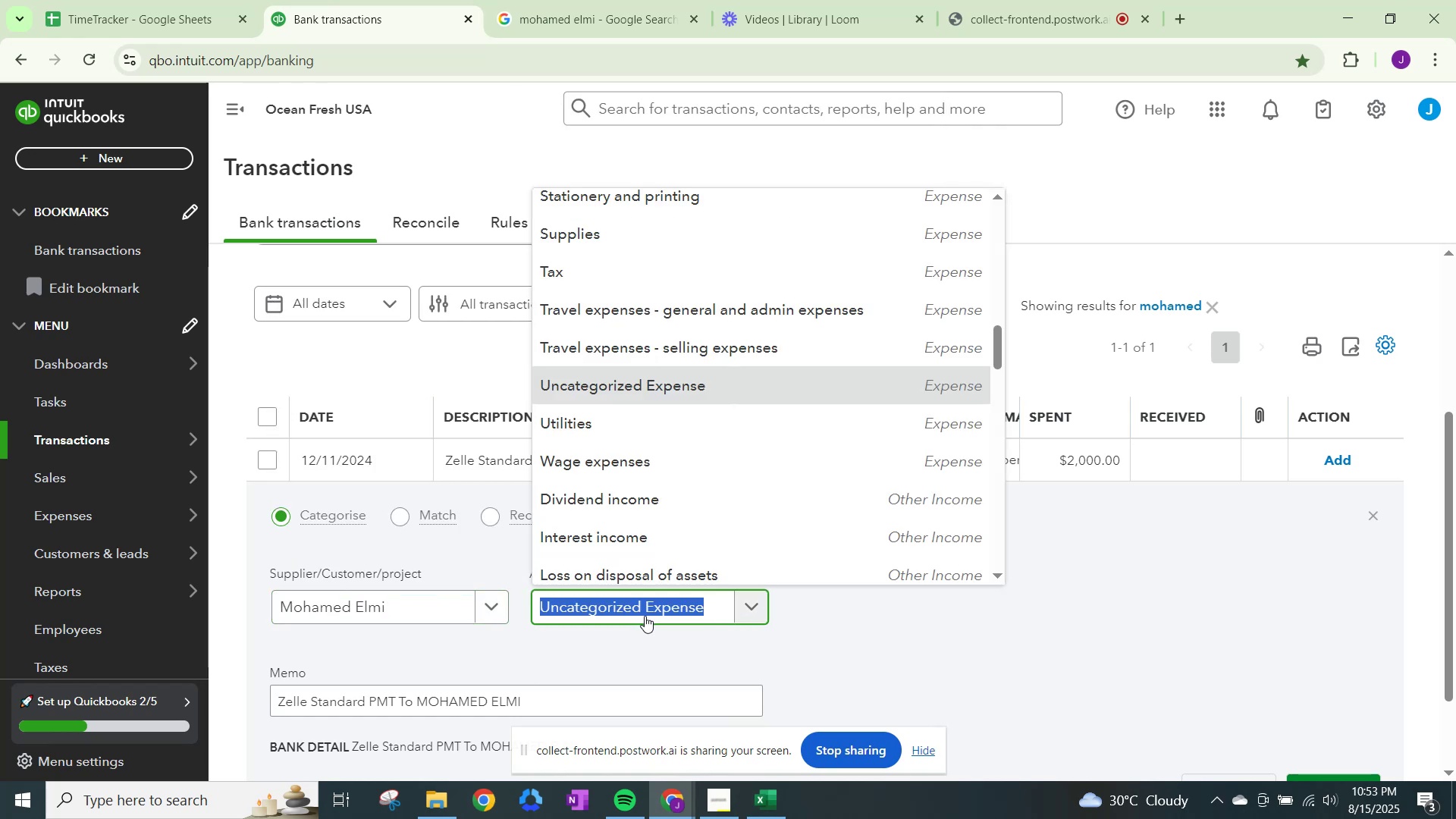 
type(other)
 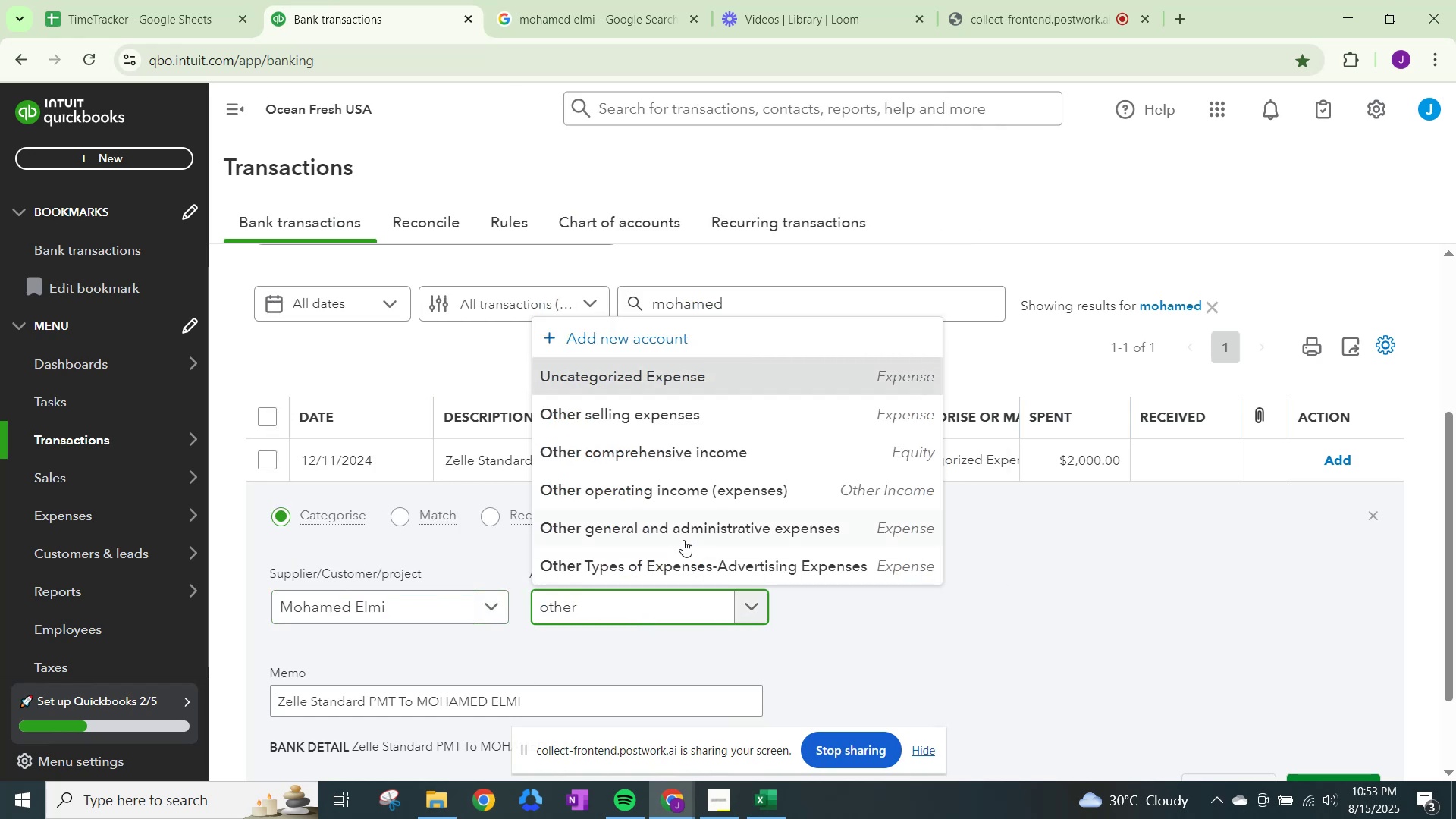 
left_click([684, 539])
 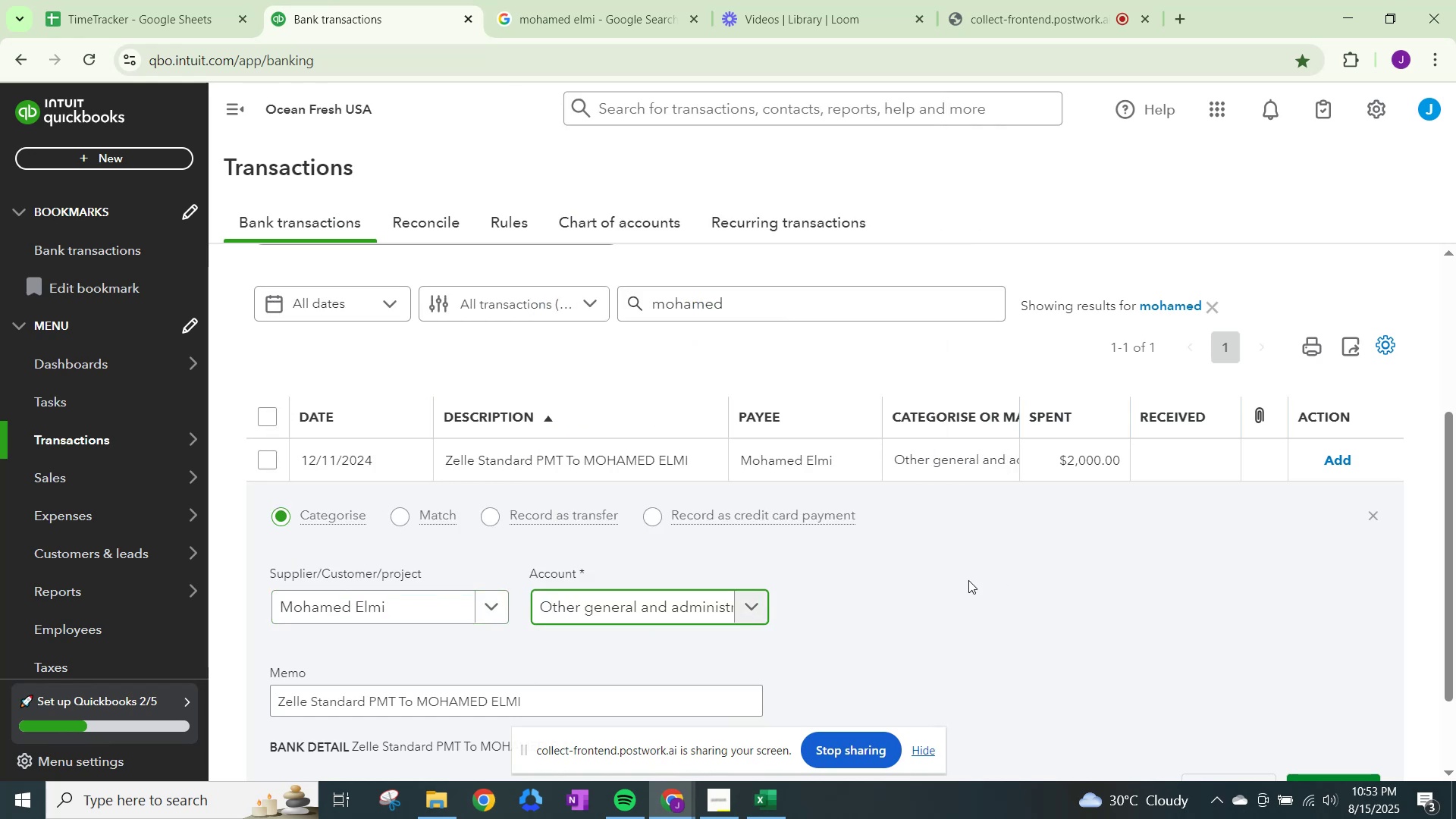 
scroll: coordinate [1101, 623], scroll_direction: down, amount: 2.0
 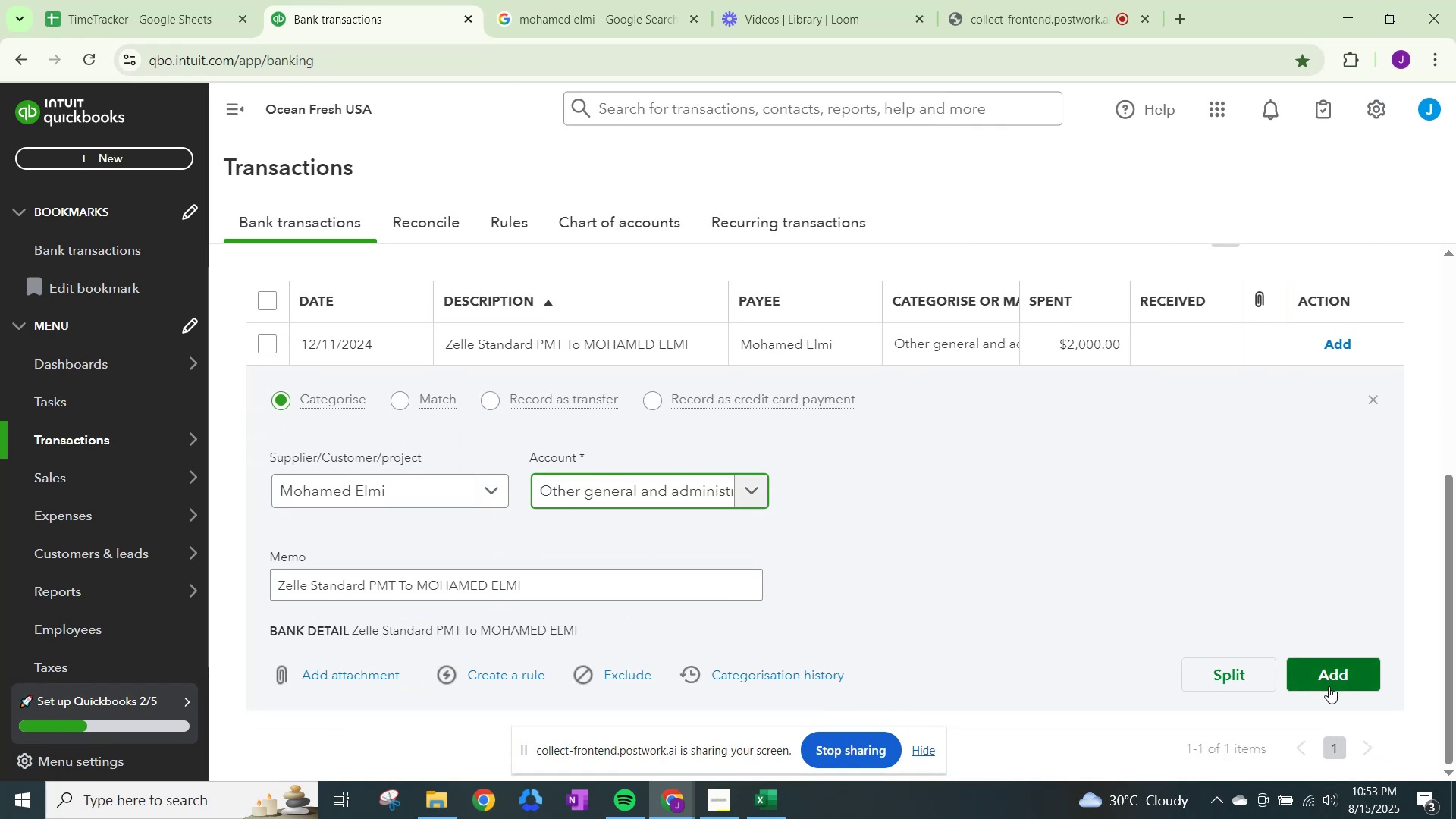 
left_click([1331, 681])
 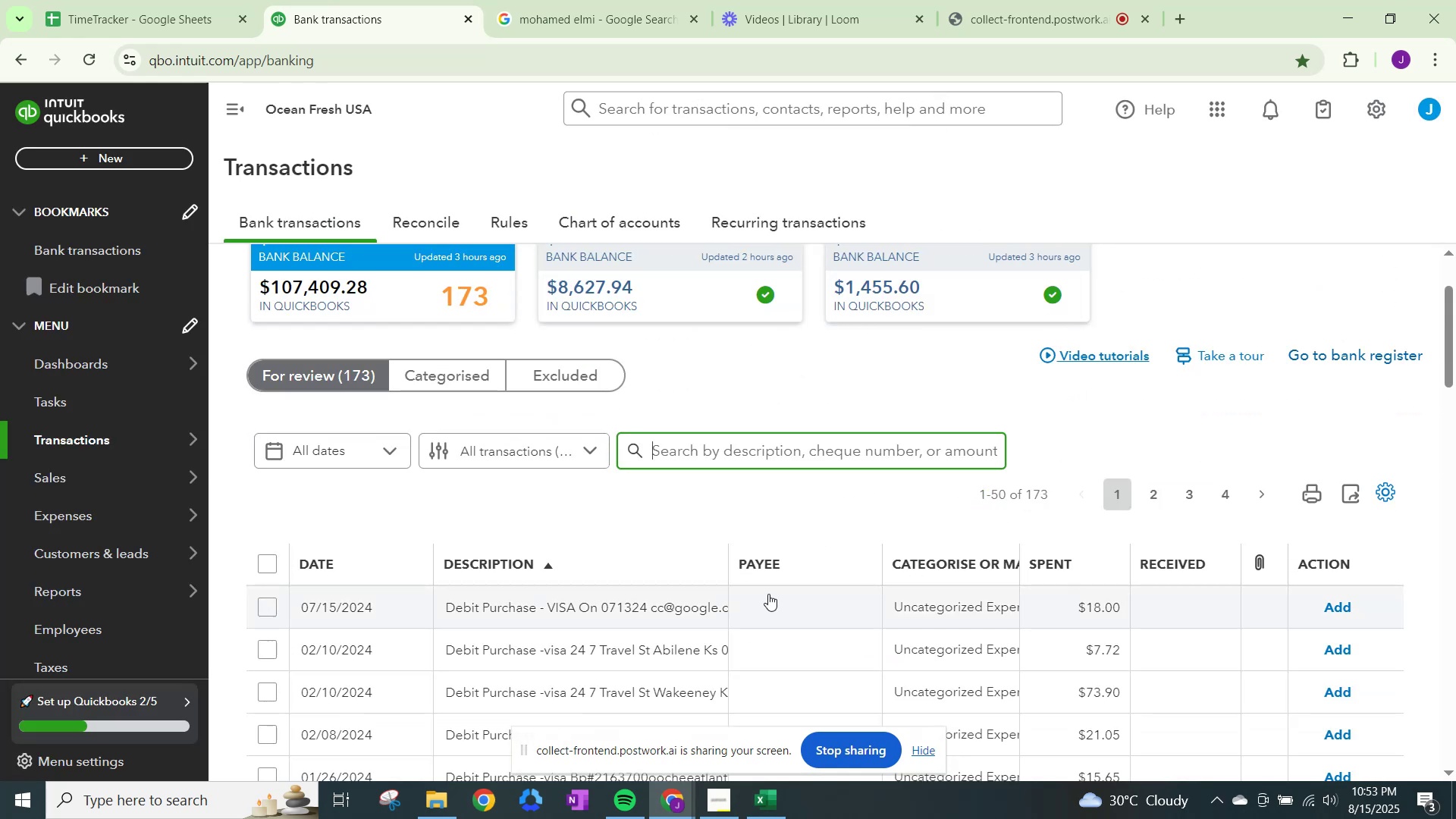 
wait(5.38)
 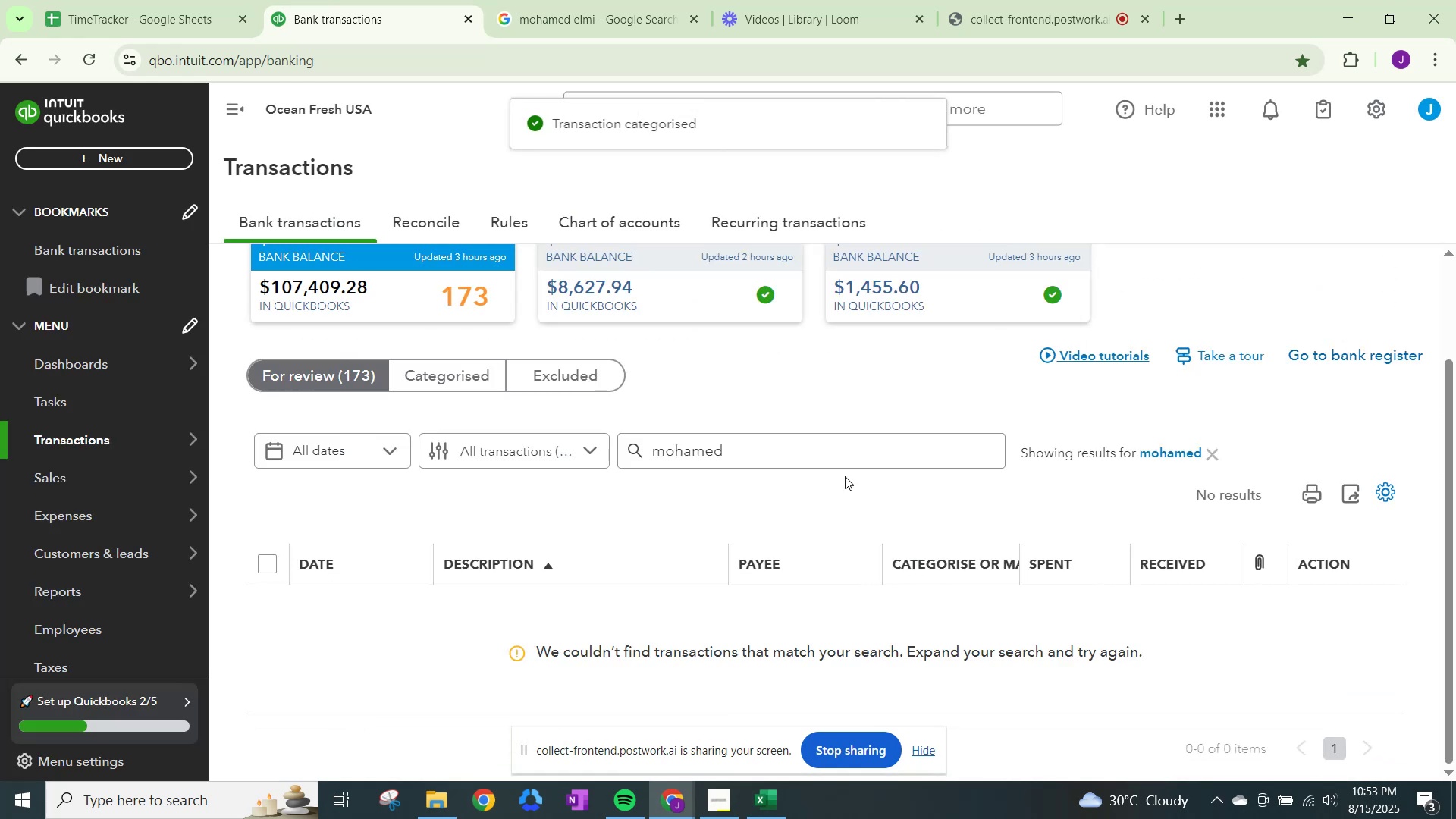 
left_click([1233, 497])
 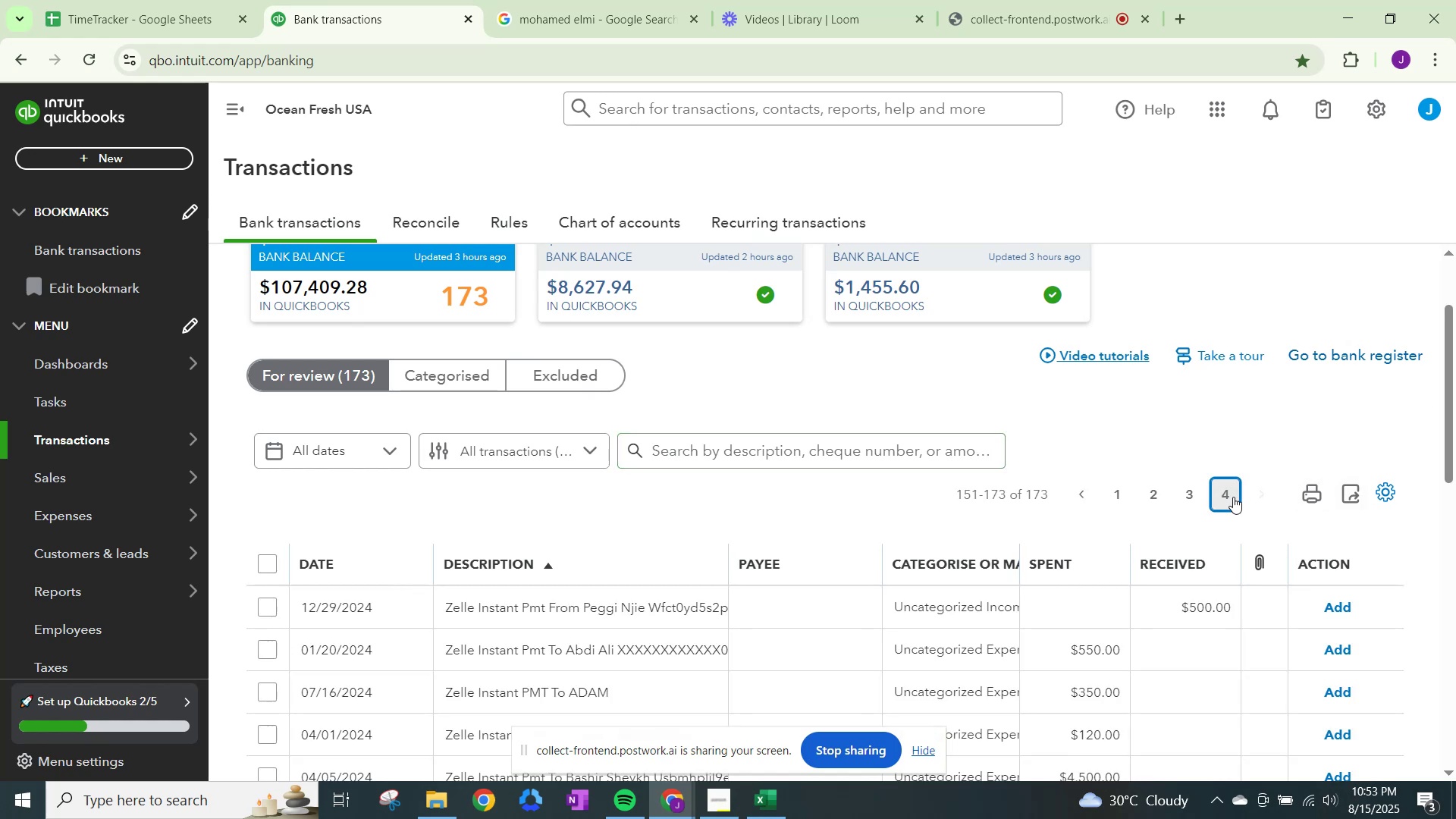 
scroll: coordinate [1233, 497], scroll_direction: down, amount: 8.0
 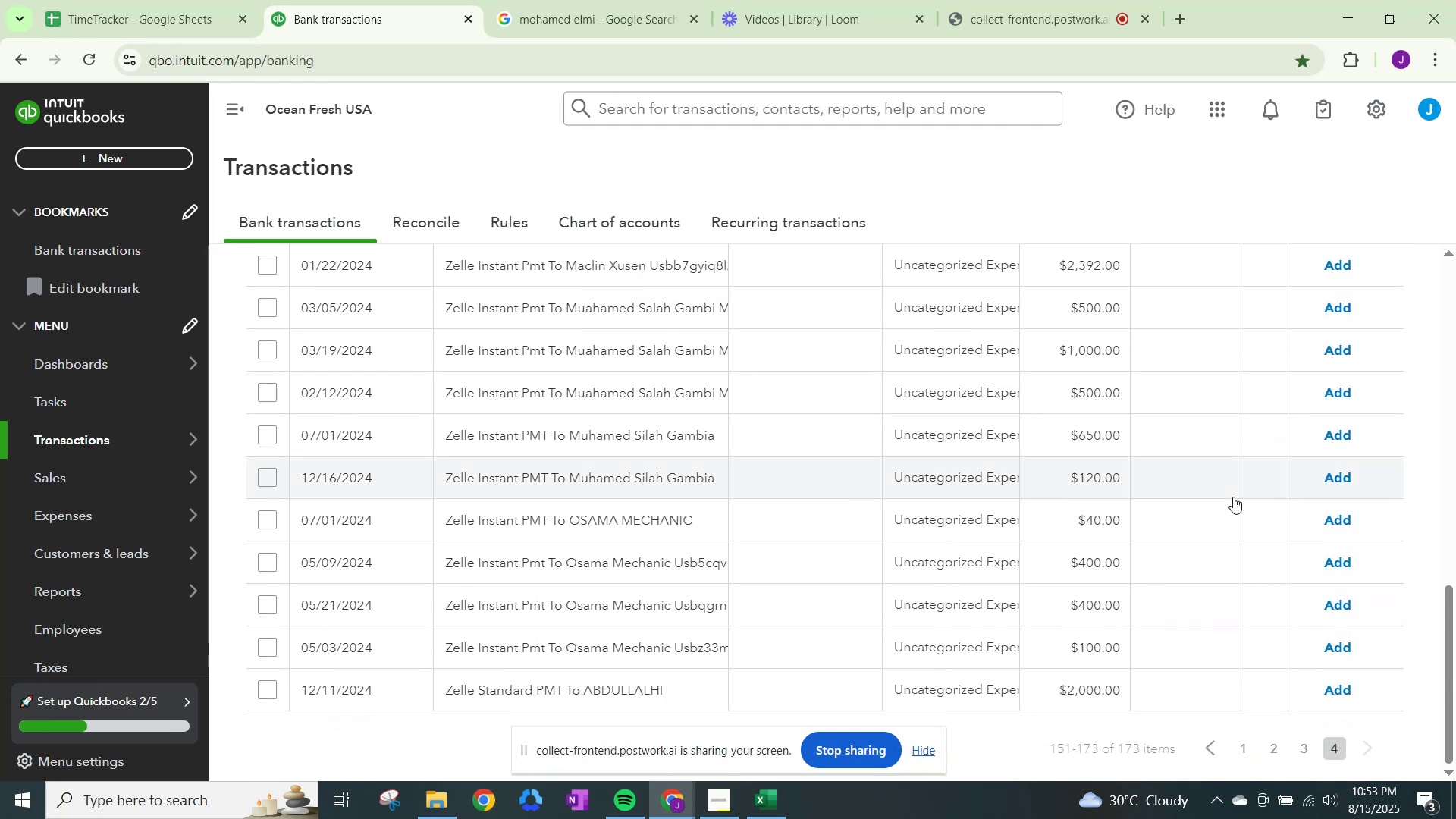 
wait(8.14)
 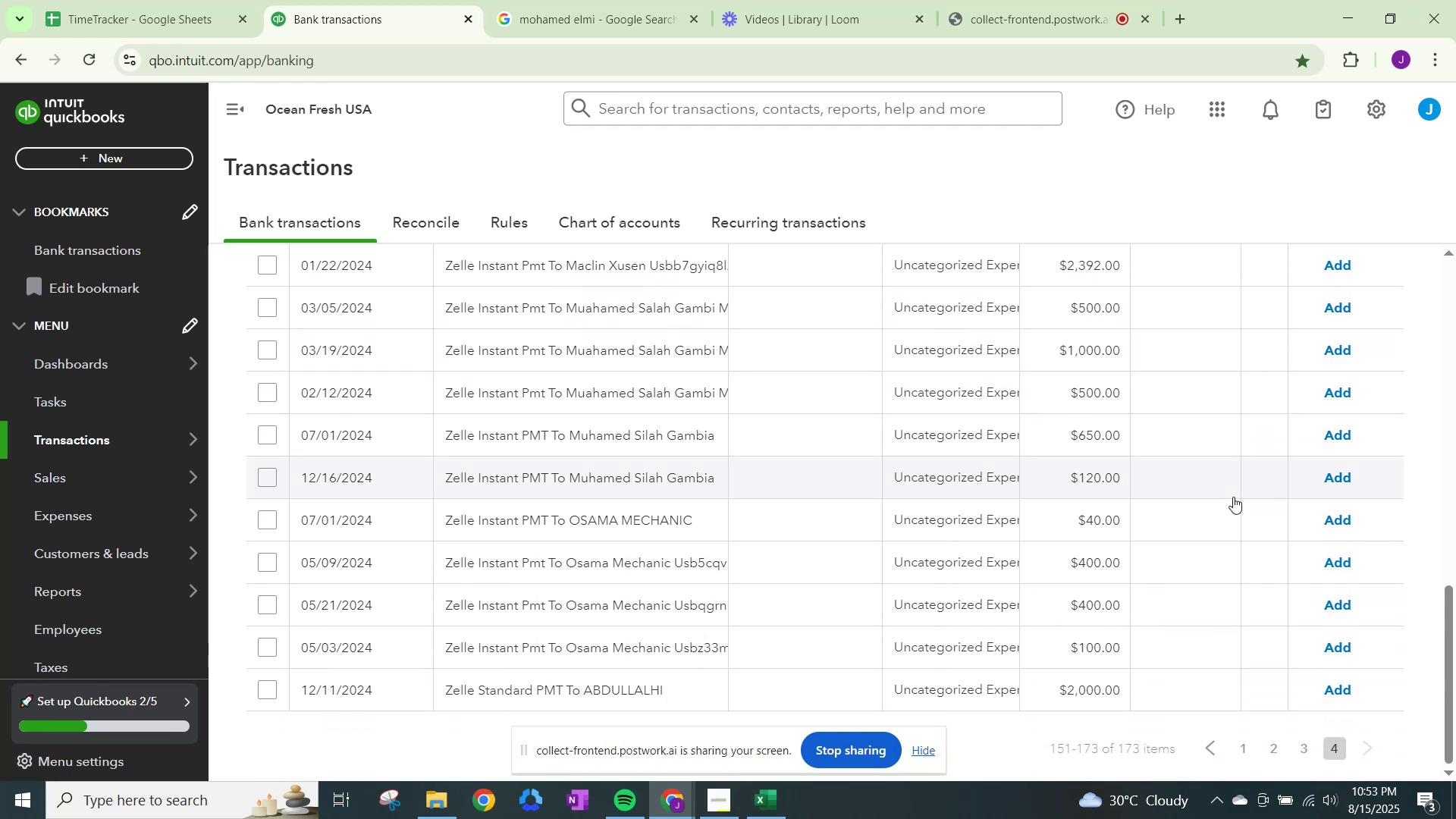 
scroll: coordinate [717, 536], scroll_direction: up, amount: 10.0
 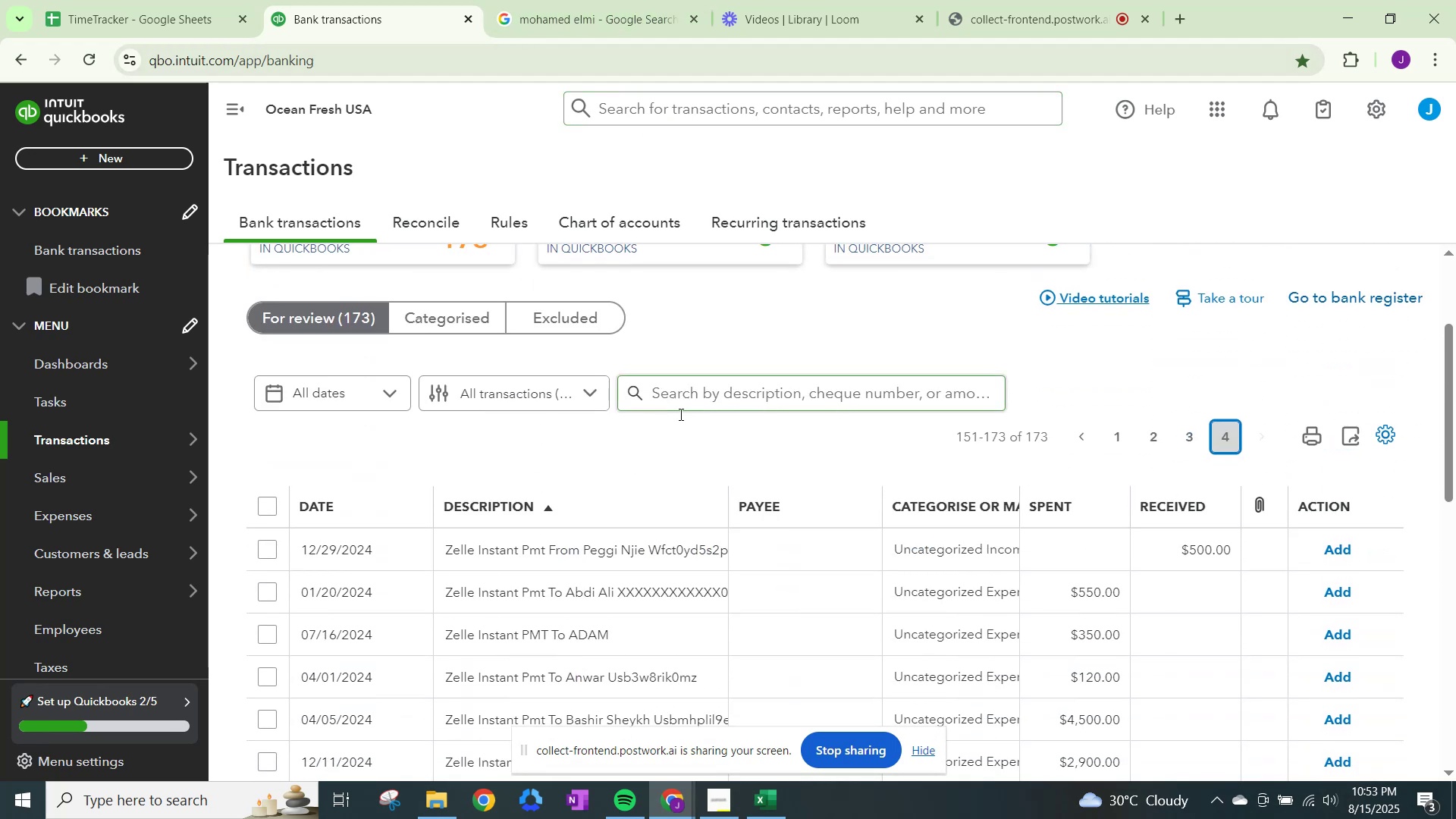 
left_click([682, 416])
 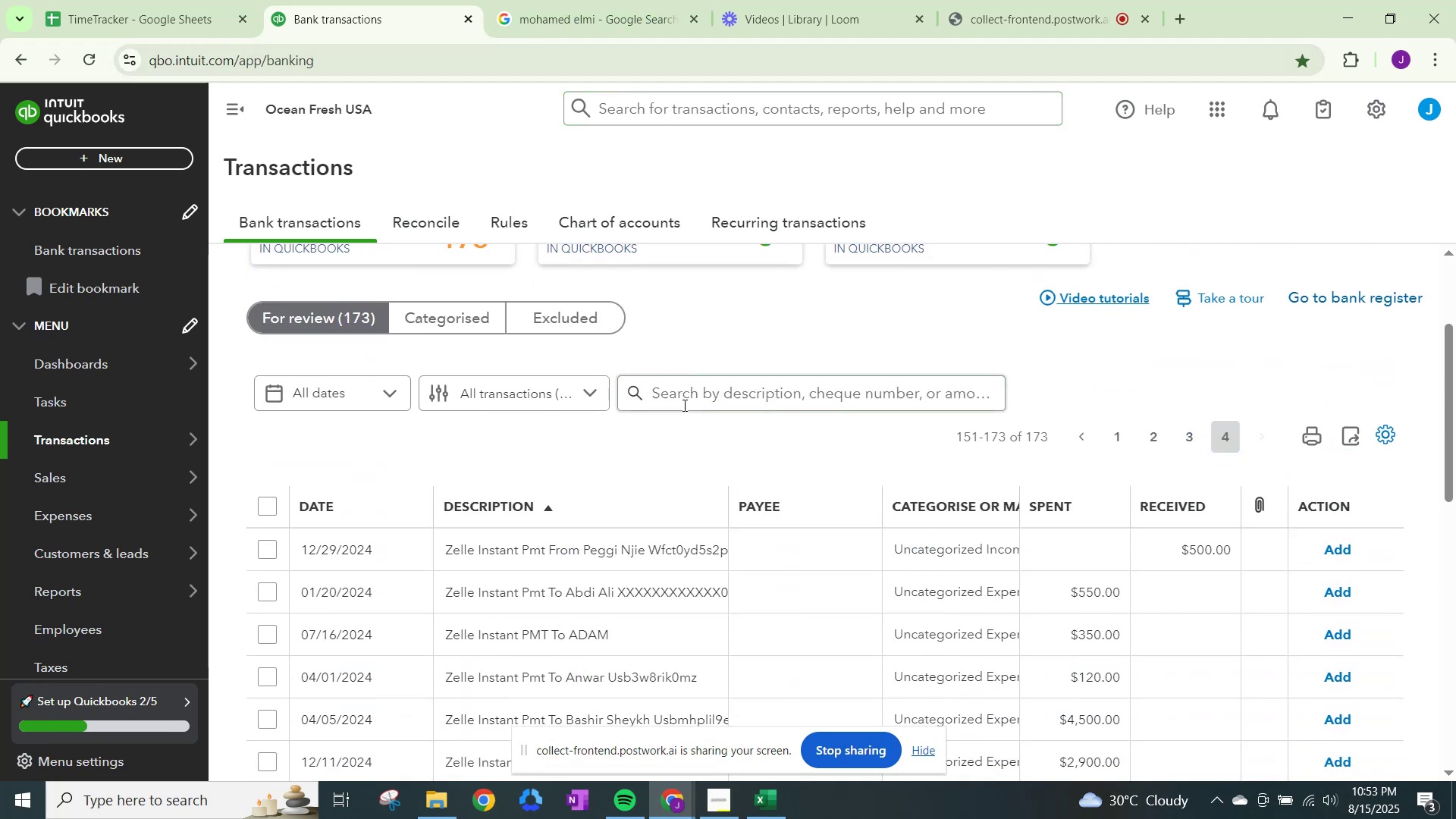 
left_click([683, 403])
 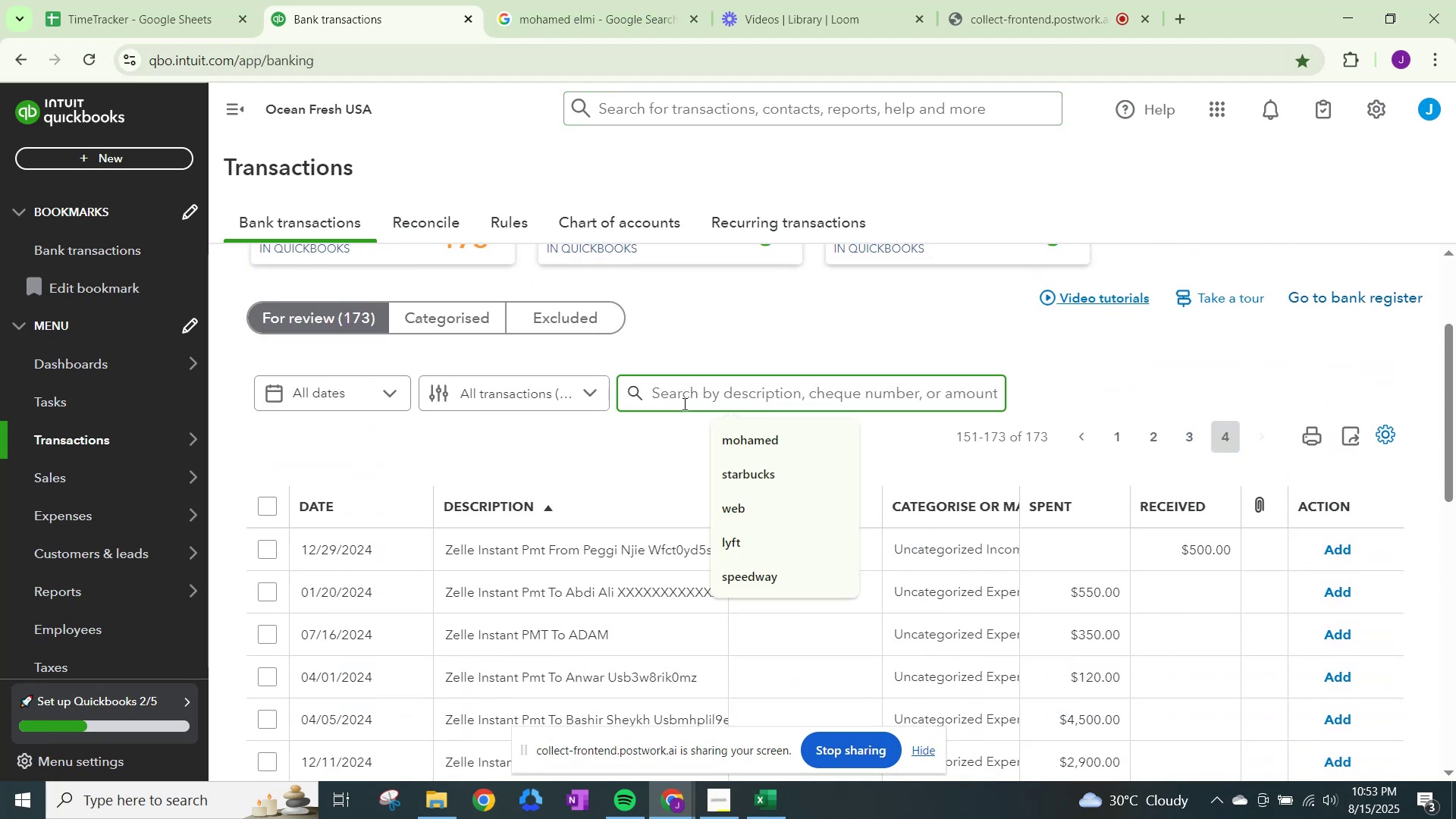 
type(osama mechanic)
 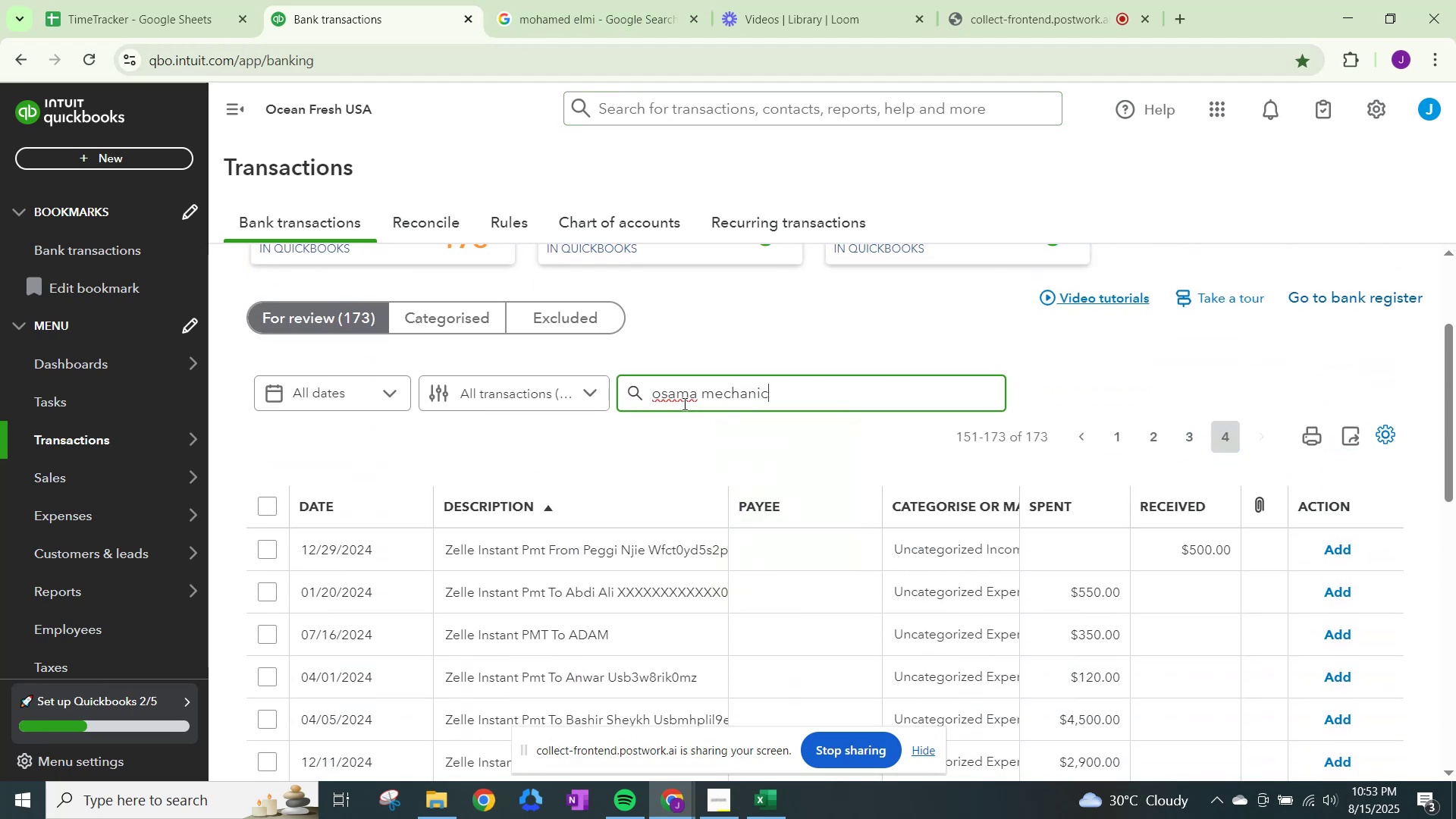 
key(Enter)
 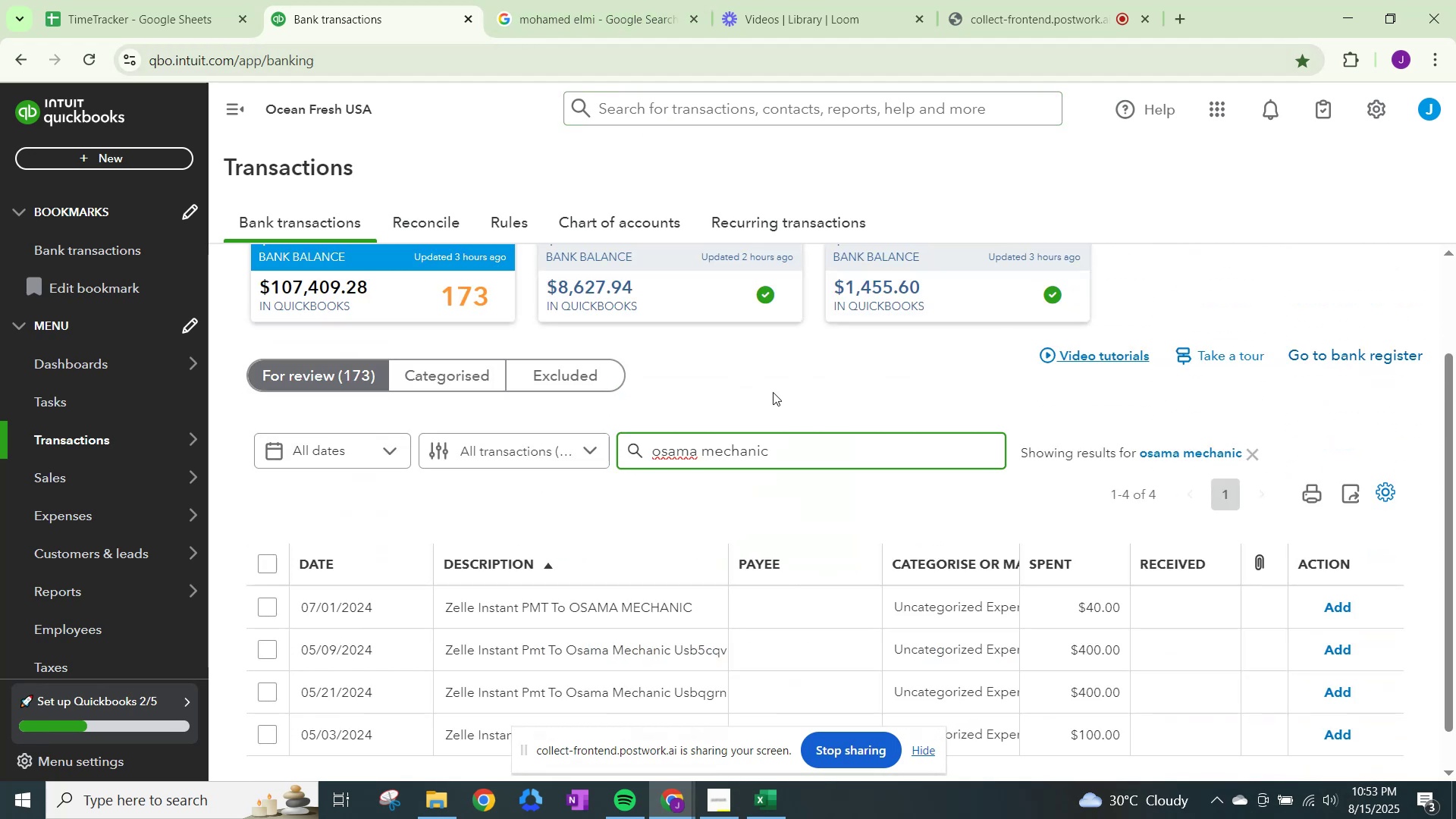 
scroll: coordinate [692, 470], scroll_direction: down, amount: 4.0
 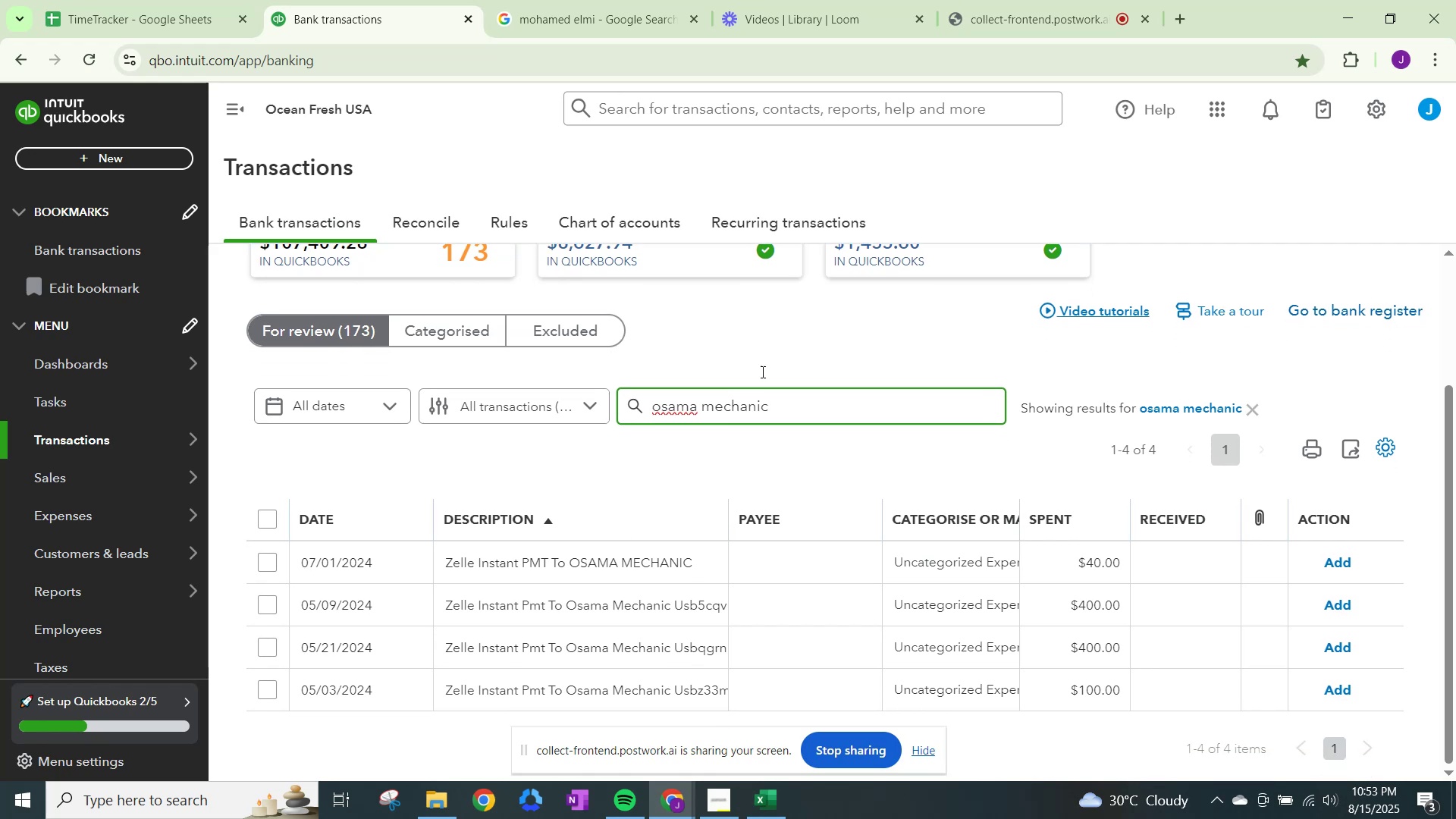 
left_click([611, 24])
 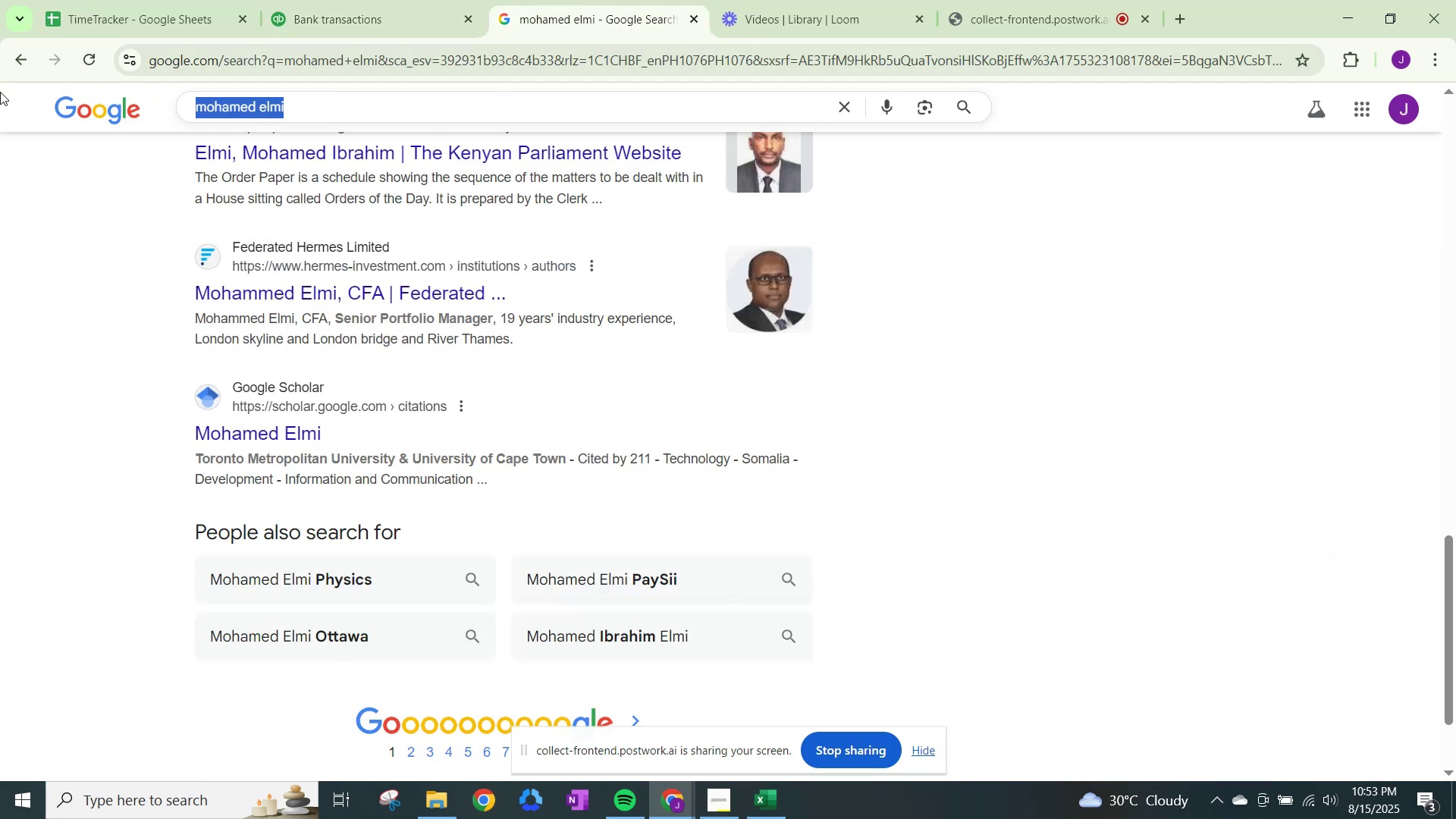 
type(osama mechanic)
 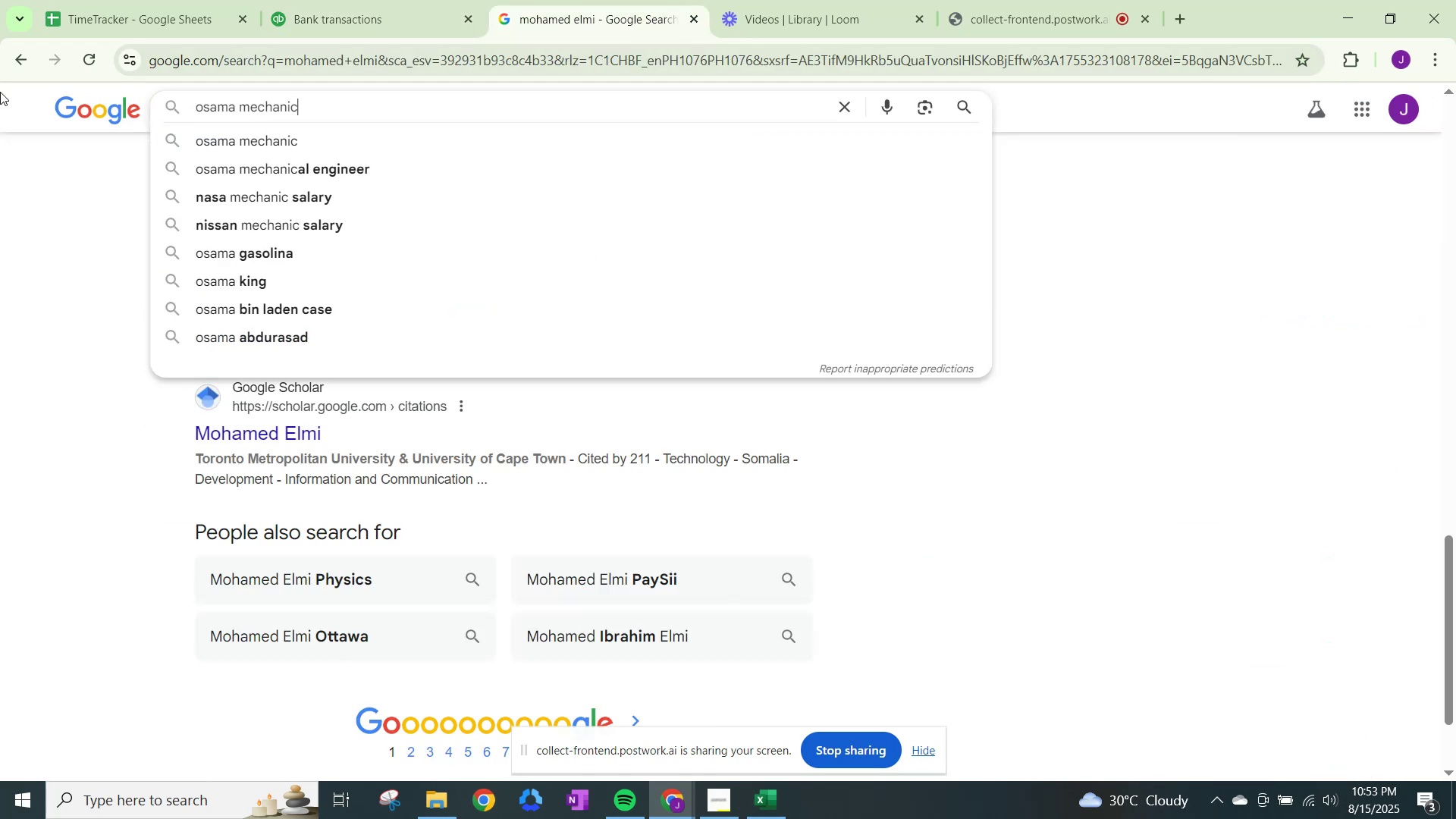 
key(ArrowDown)
 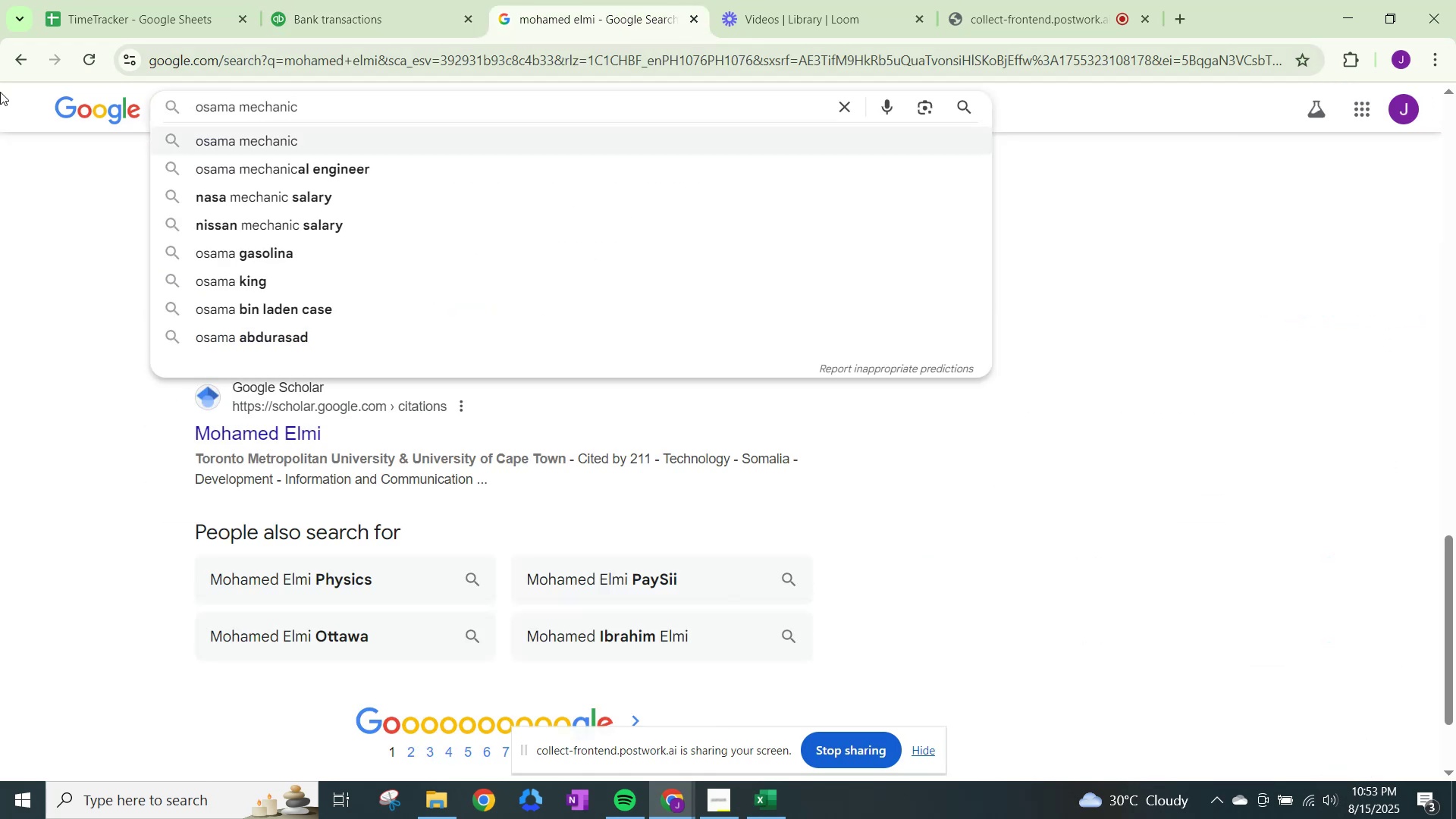 
key(Shift+ShiftRight)
 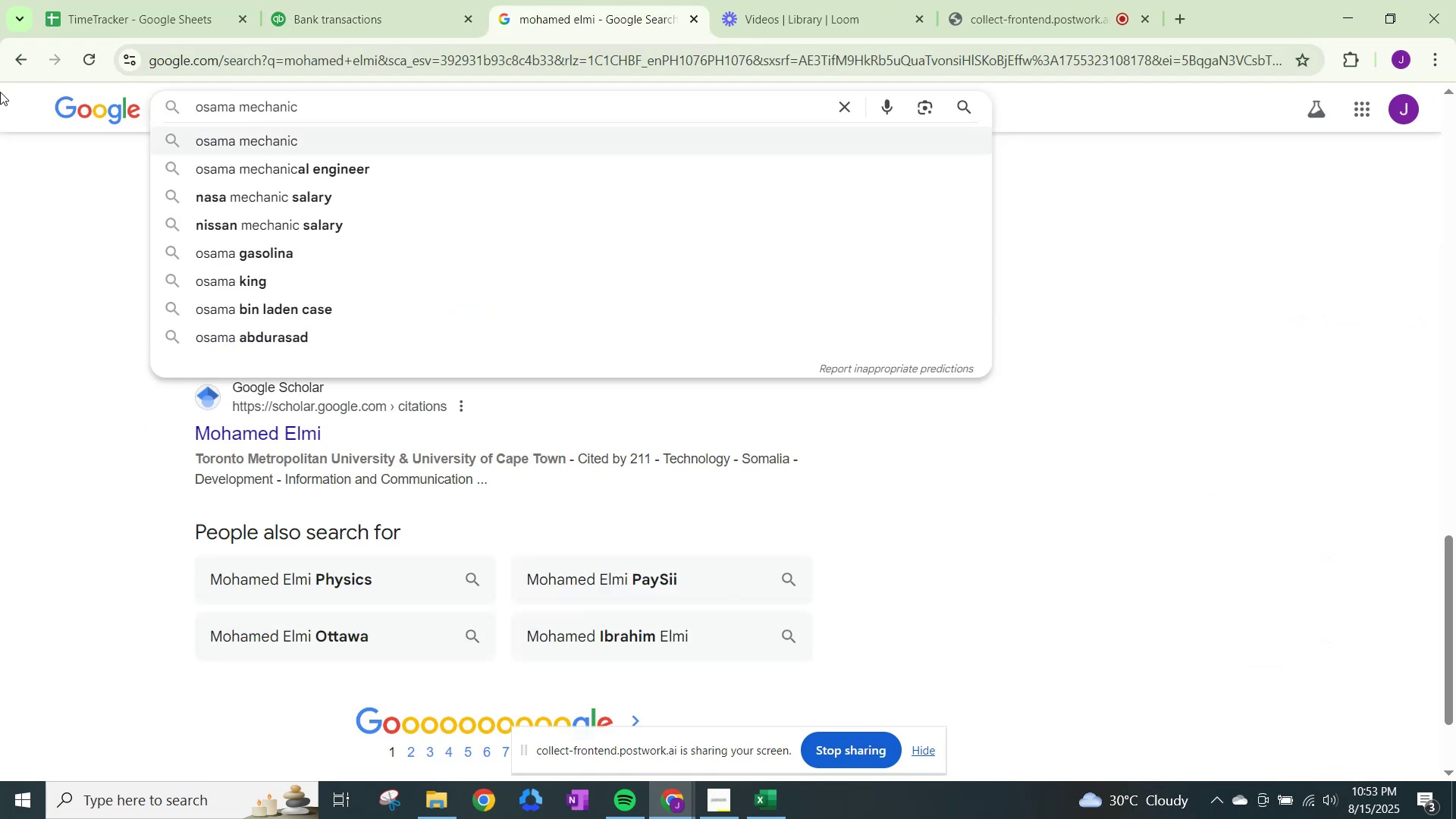 
key(Shift+Enter)
 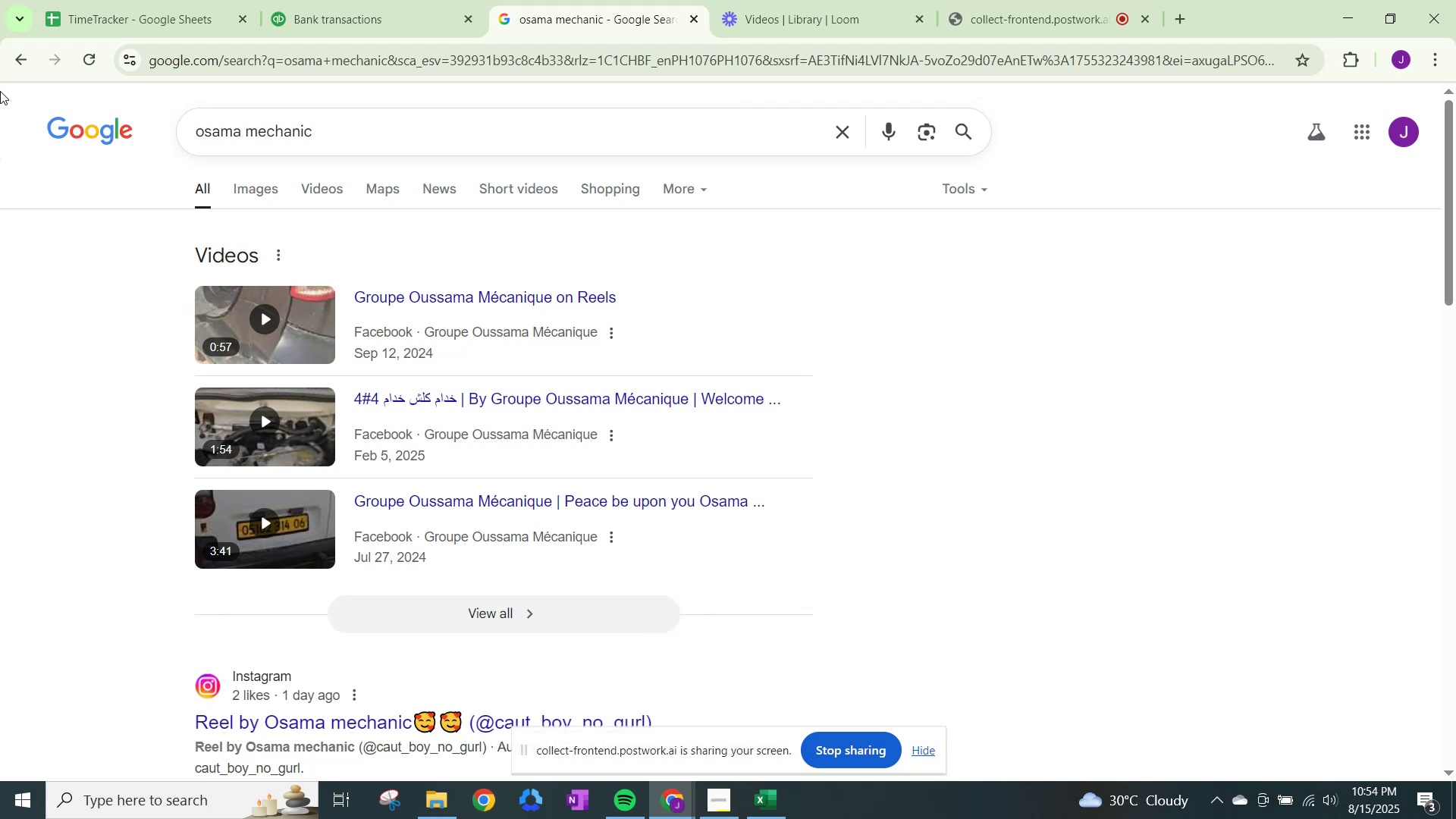 
scroll: coordinate [912, 576], scroll_direction: down, amount: 13.0
 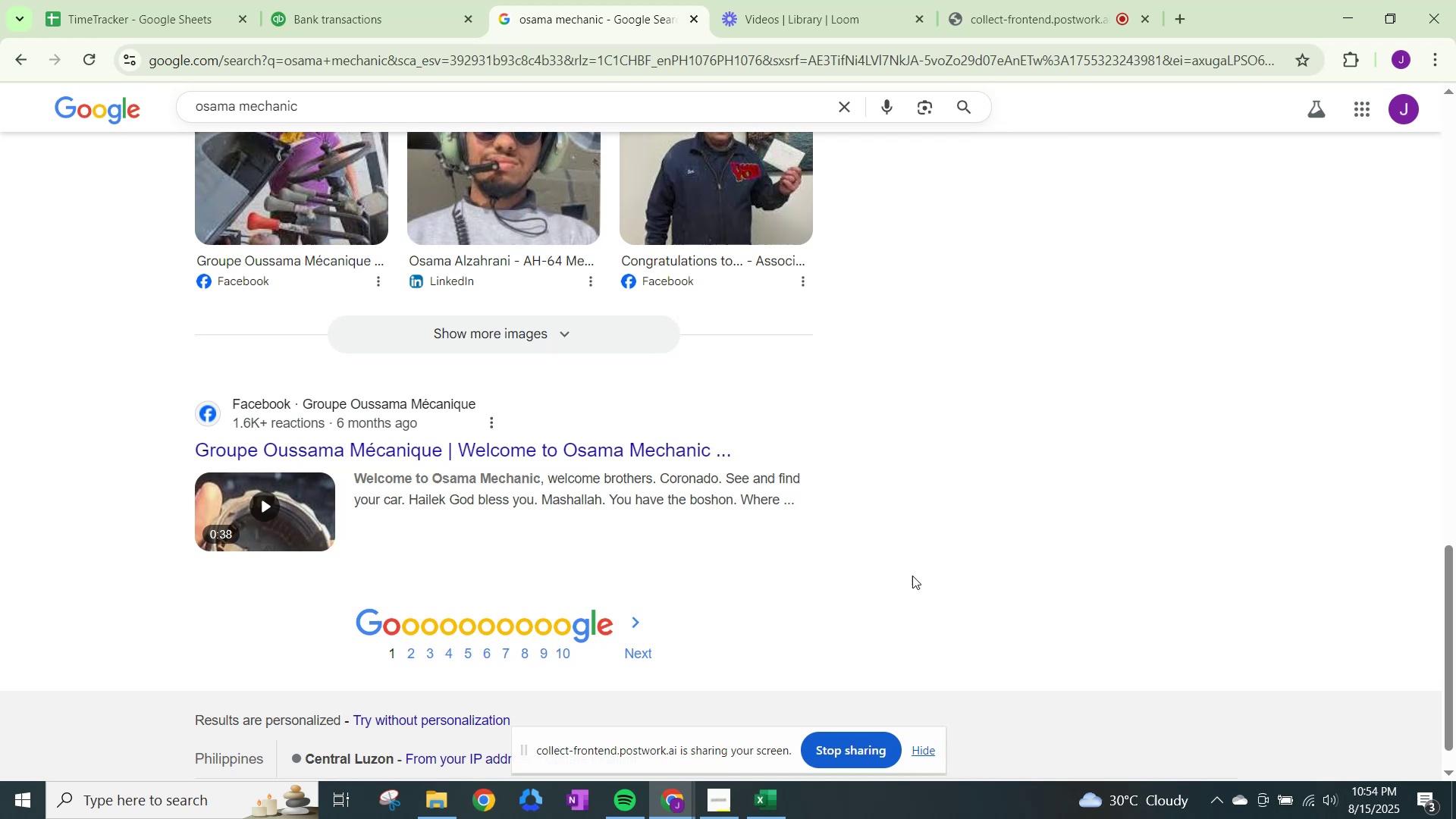 
wait(10.65)
 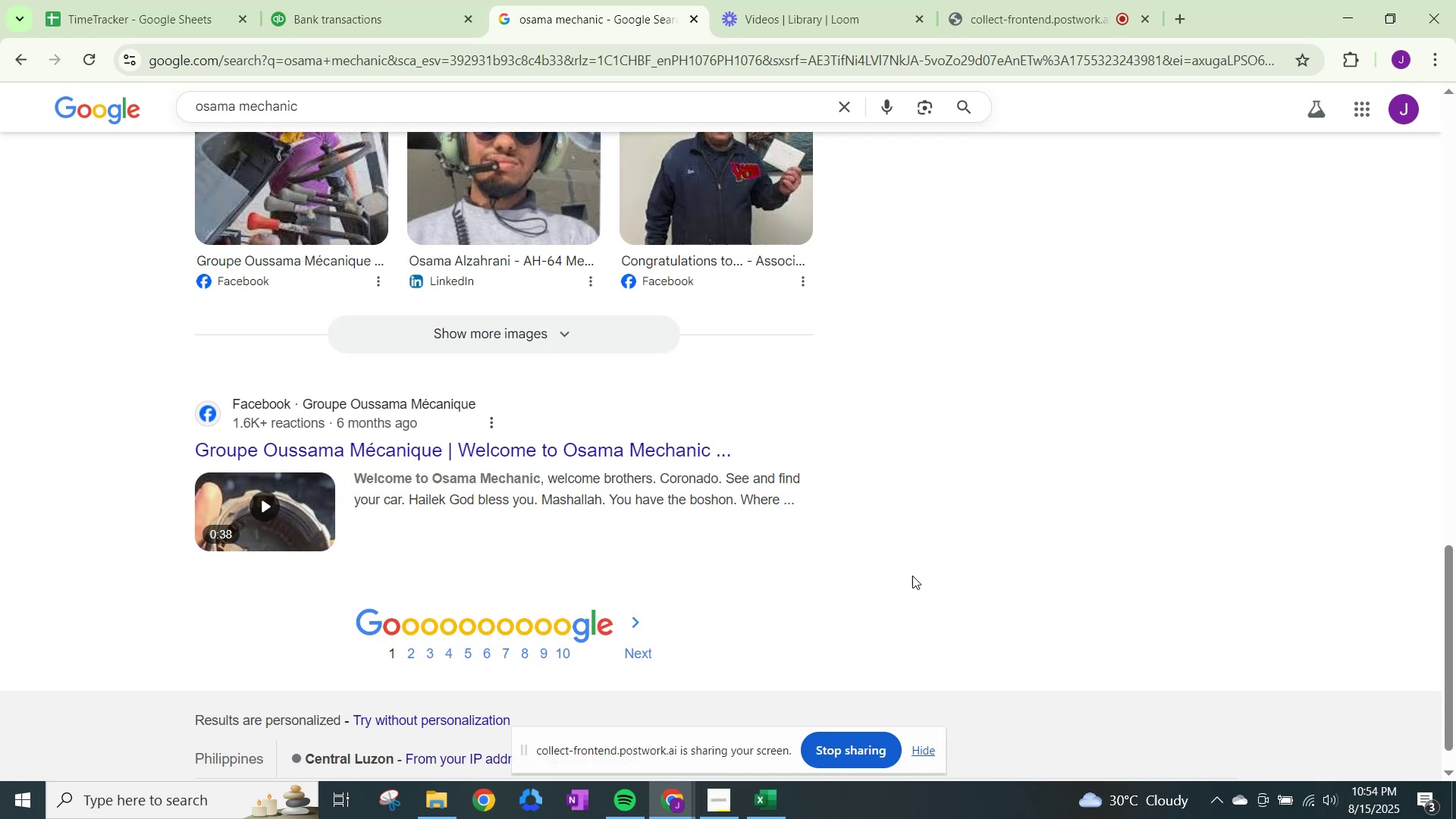 
scroll: coordinate [912, 575], scroll_direction: up, amount: 22.0
 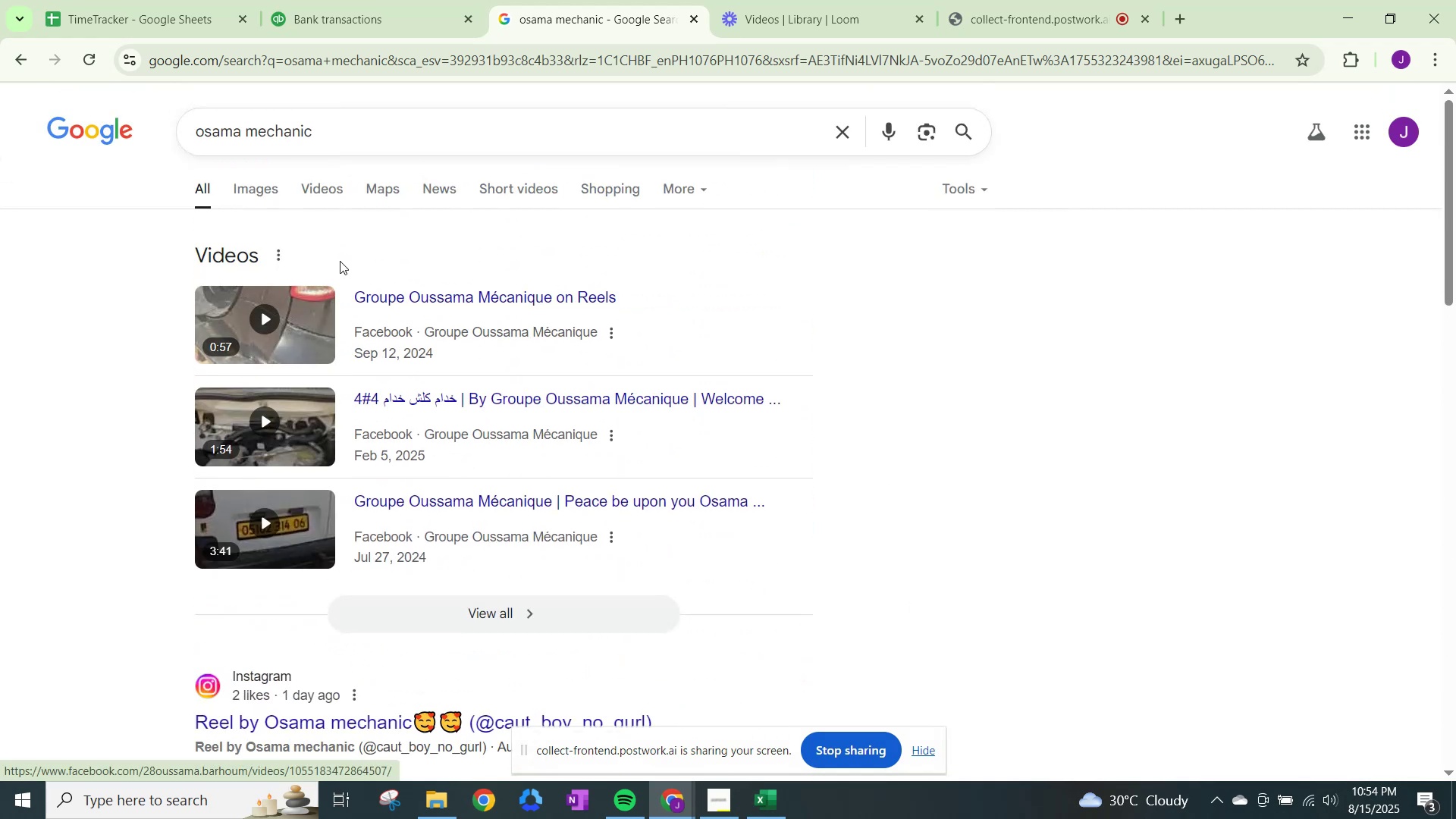 
left_click([354, 9])
 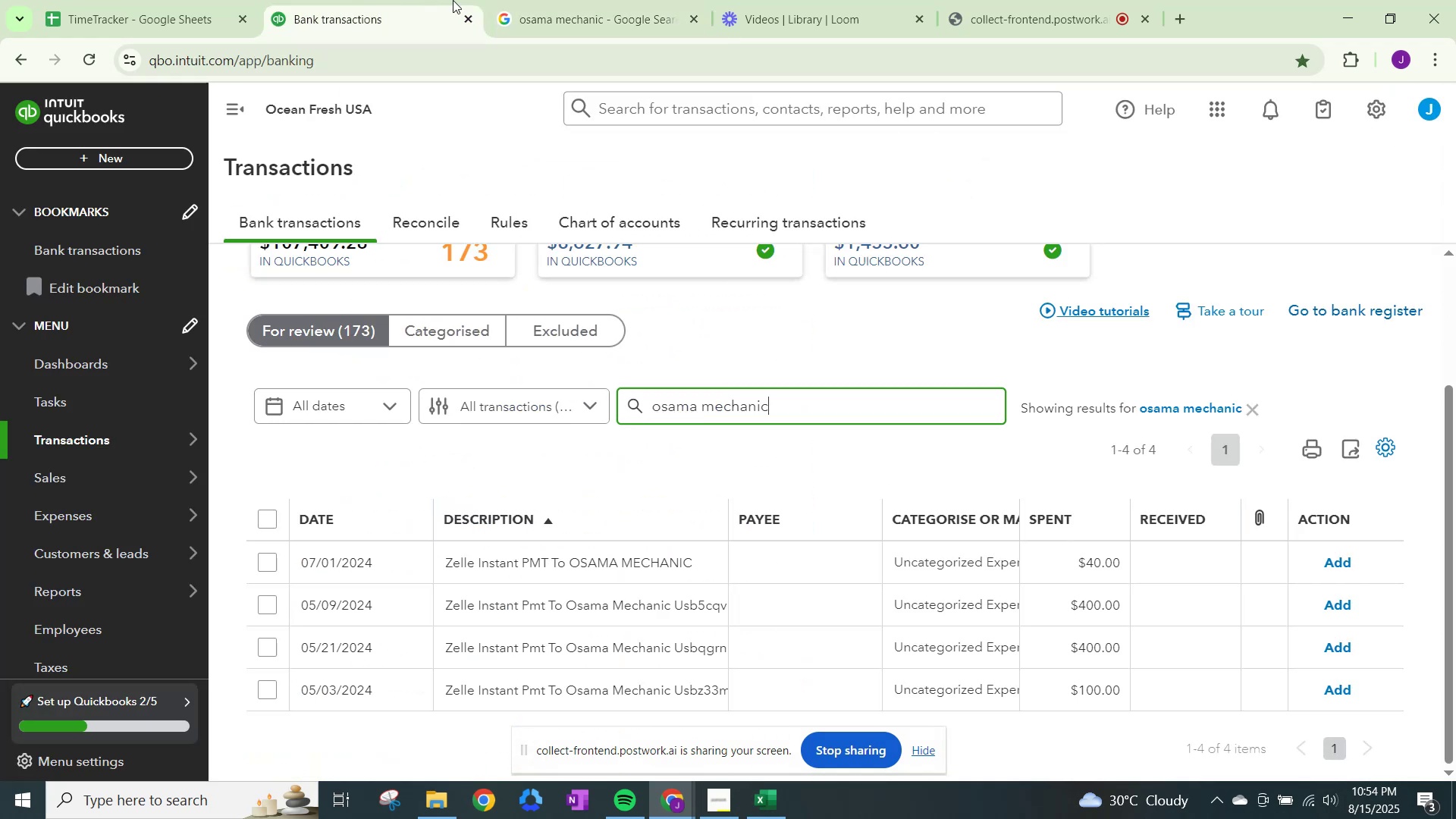 
mouse_move([514, -1])
 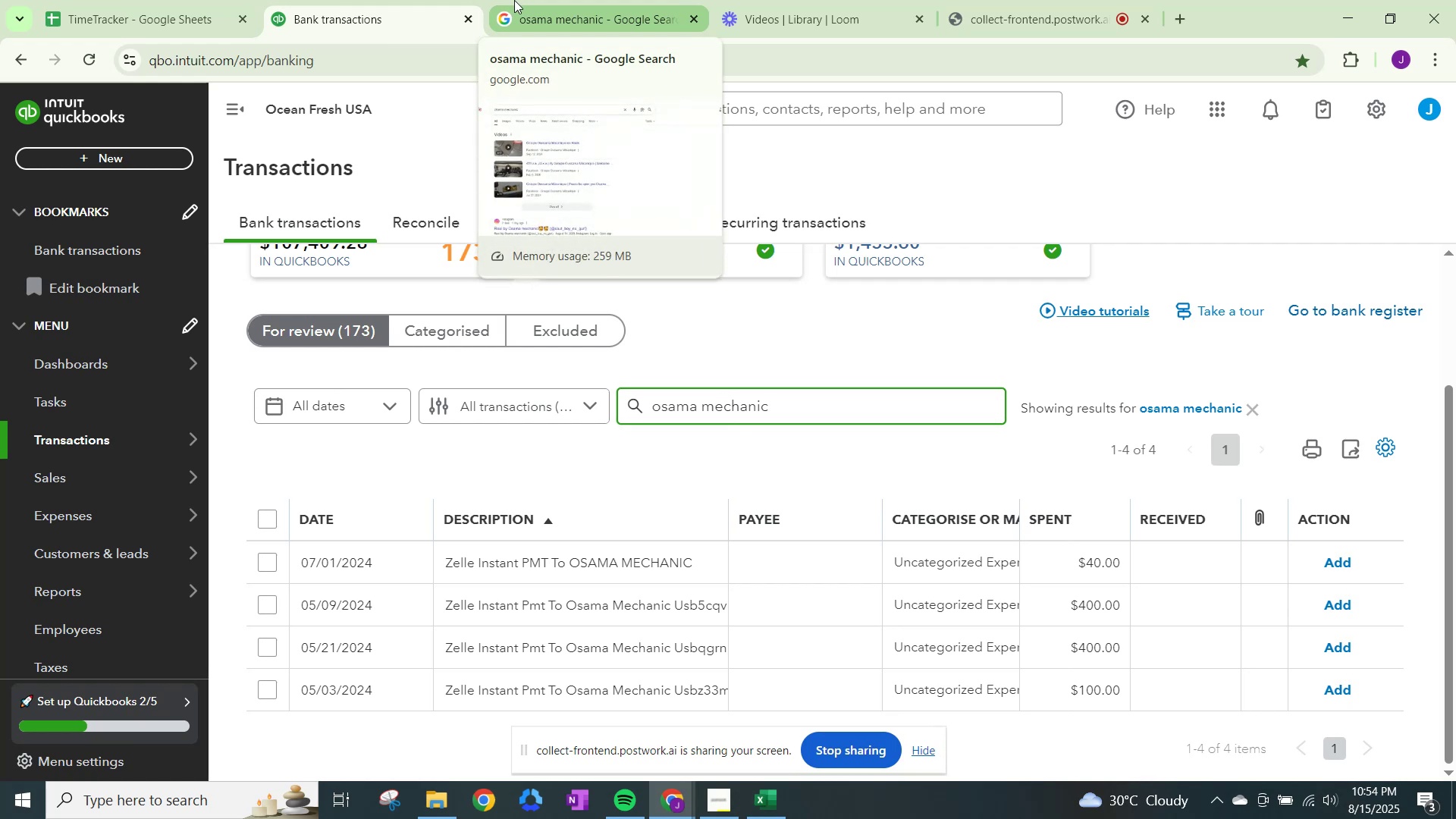 
left_click([514, 0])
 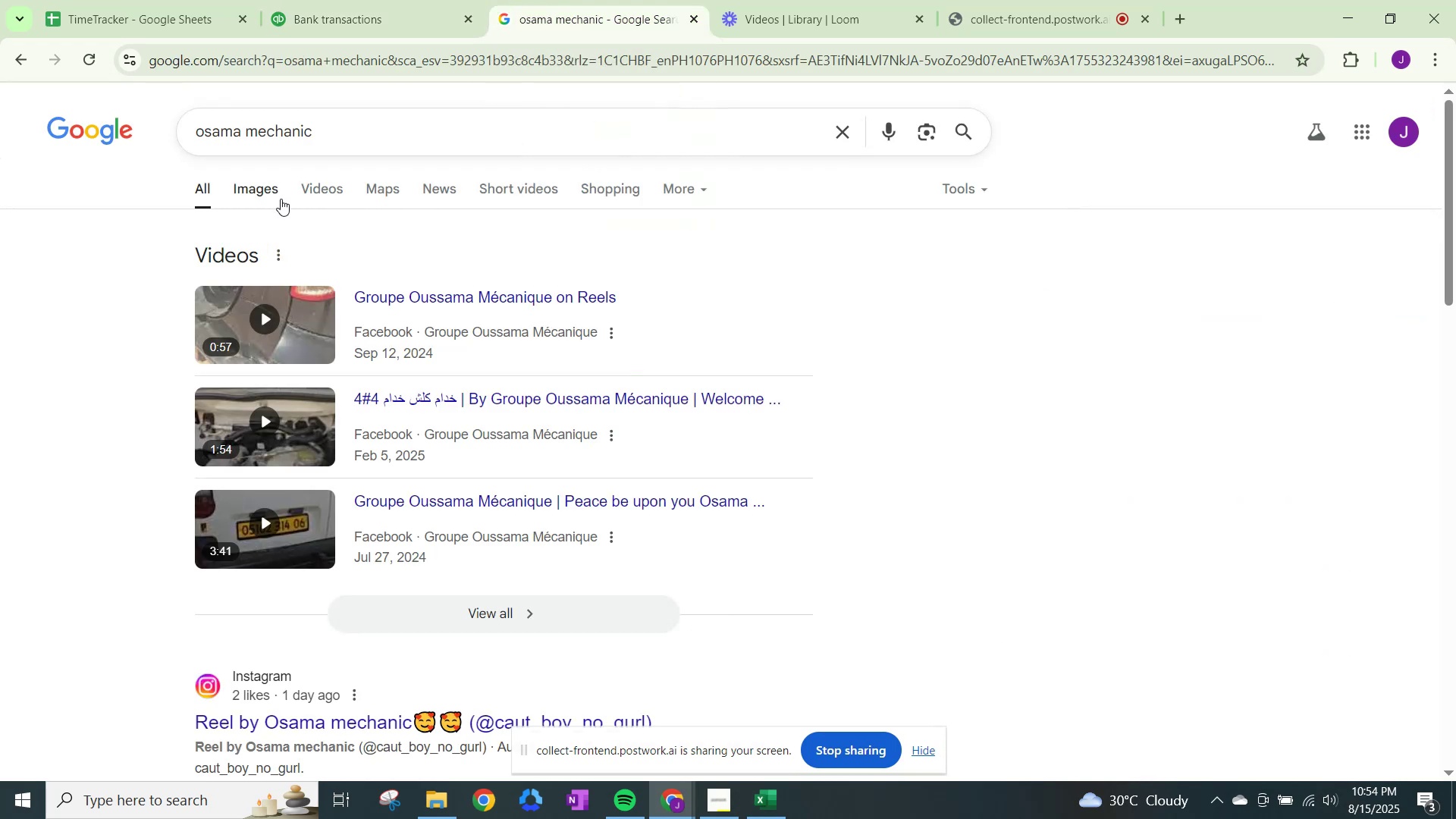 
left_click([271, 201])
 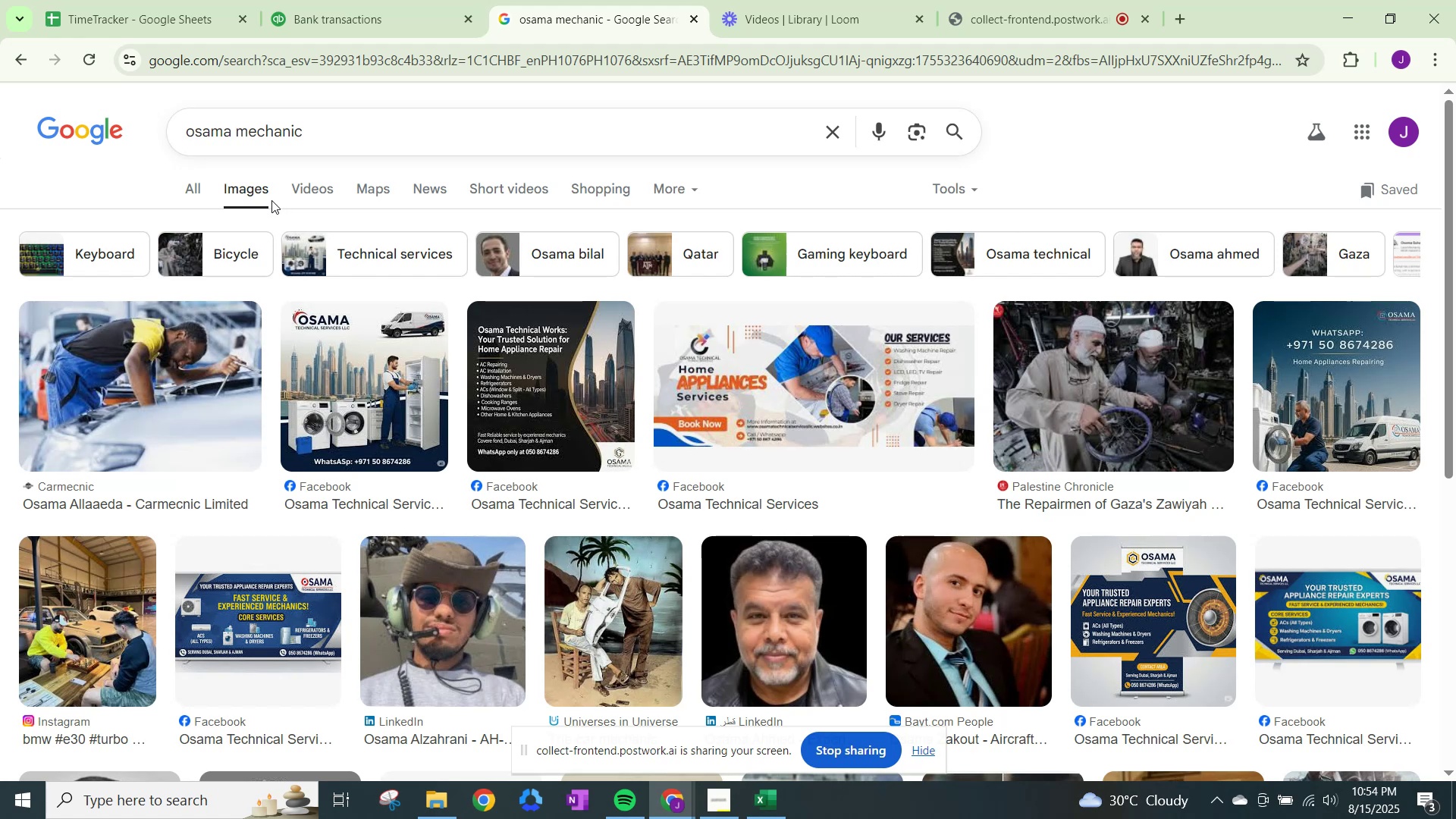 
wait(6.43)
 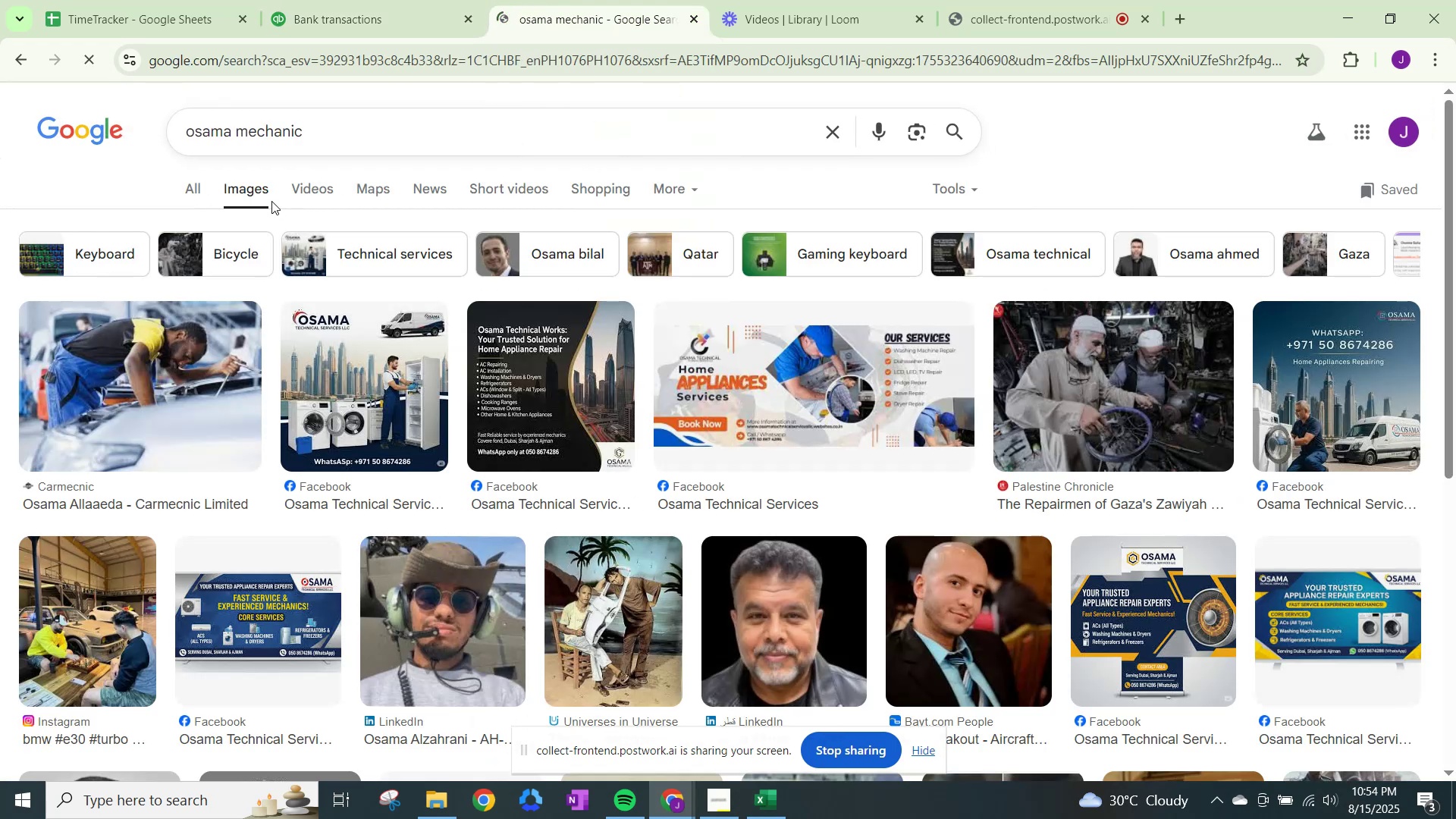 
left_click([199, 183])
 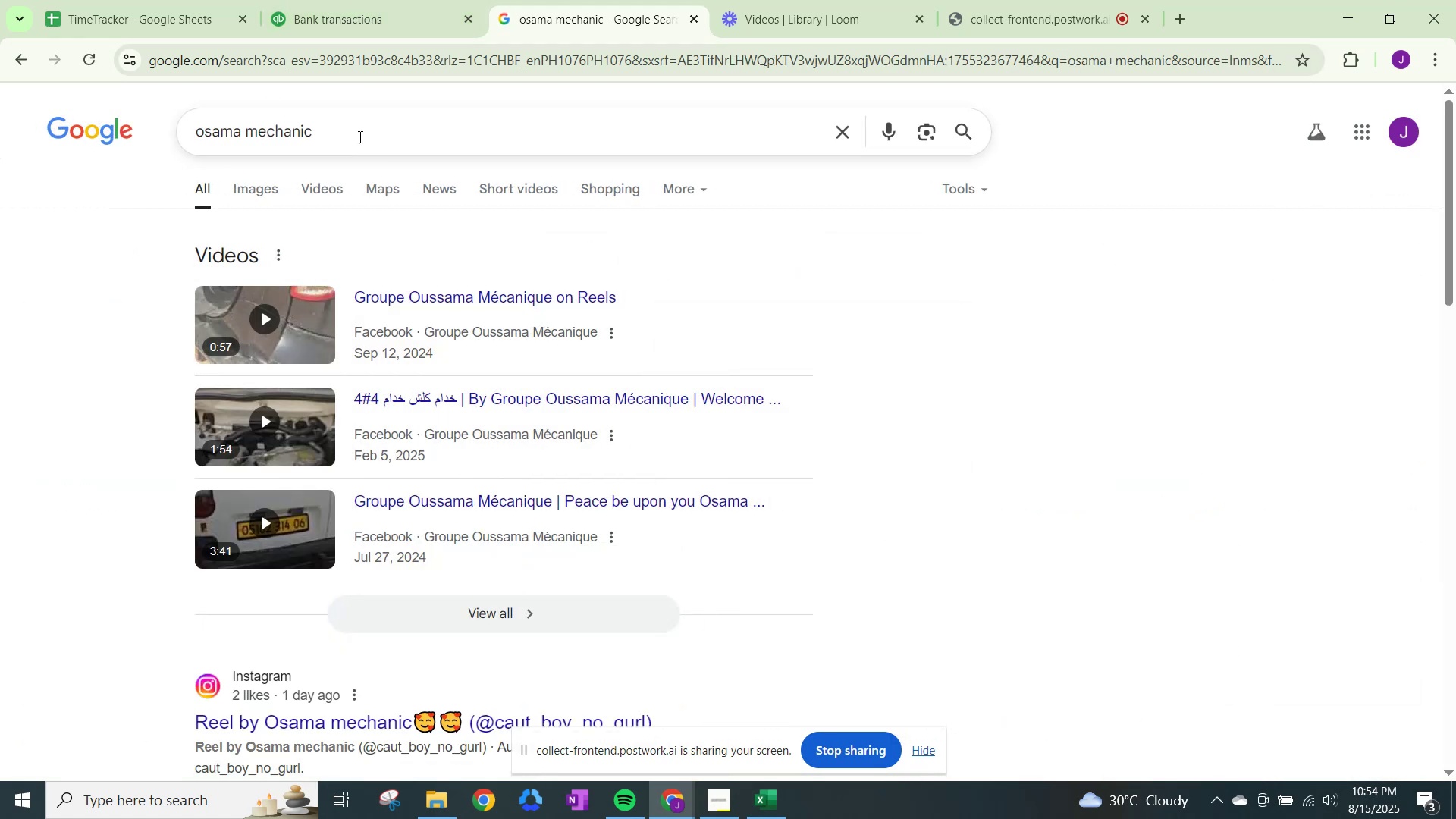 
left_click([353, 0])
 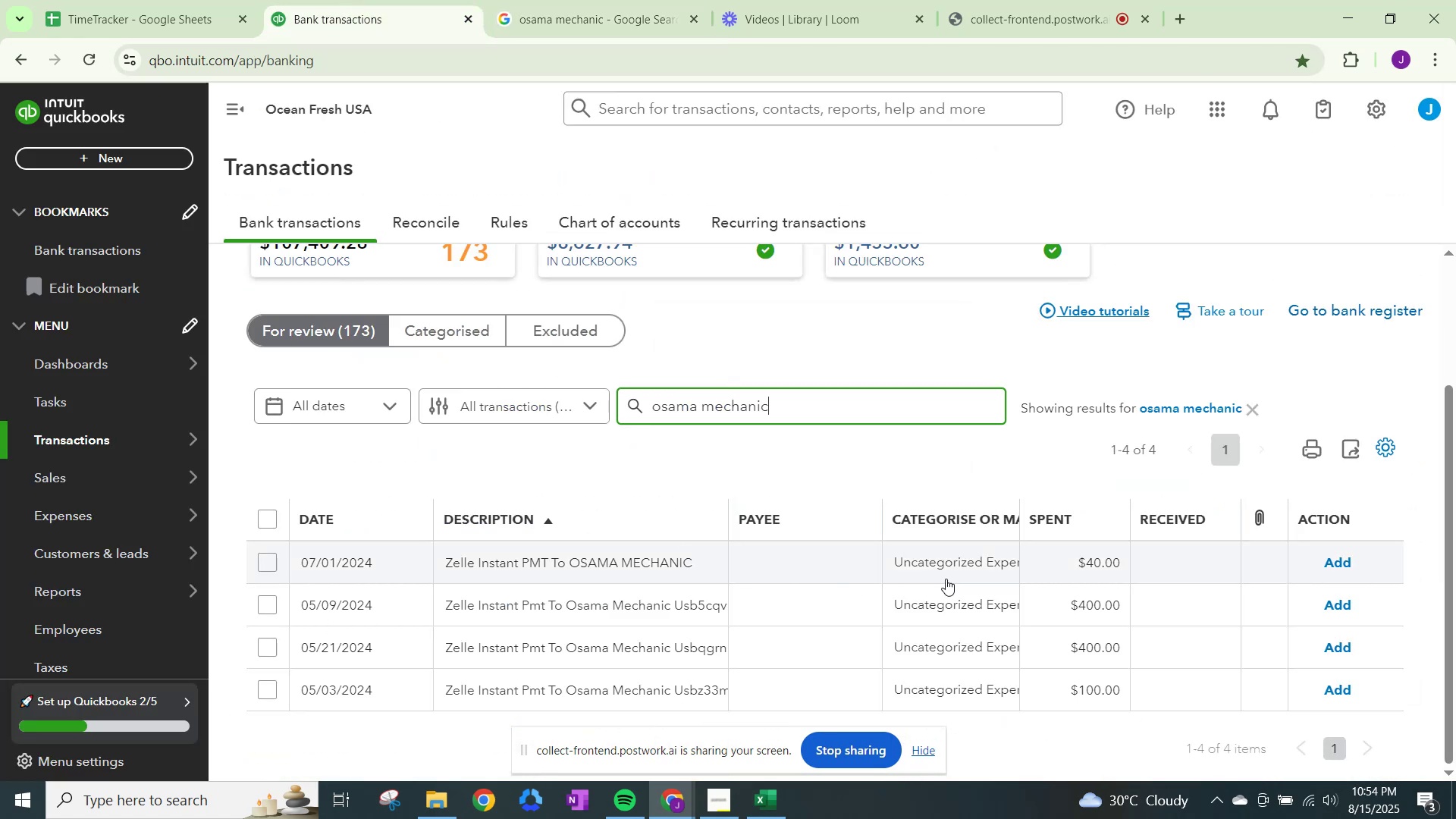 
left_click([928, 566])
 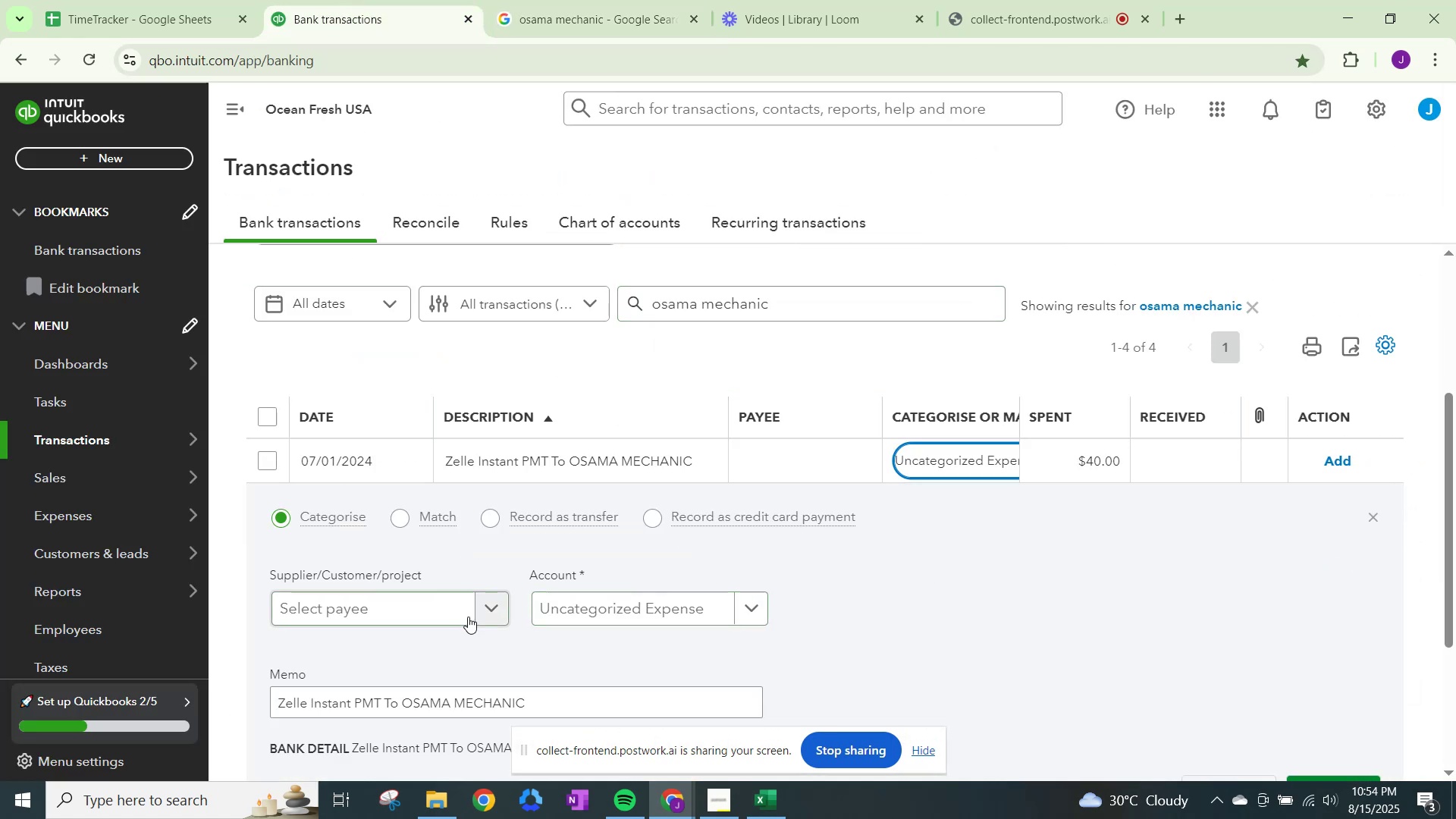 
left_click([468, 617])
 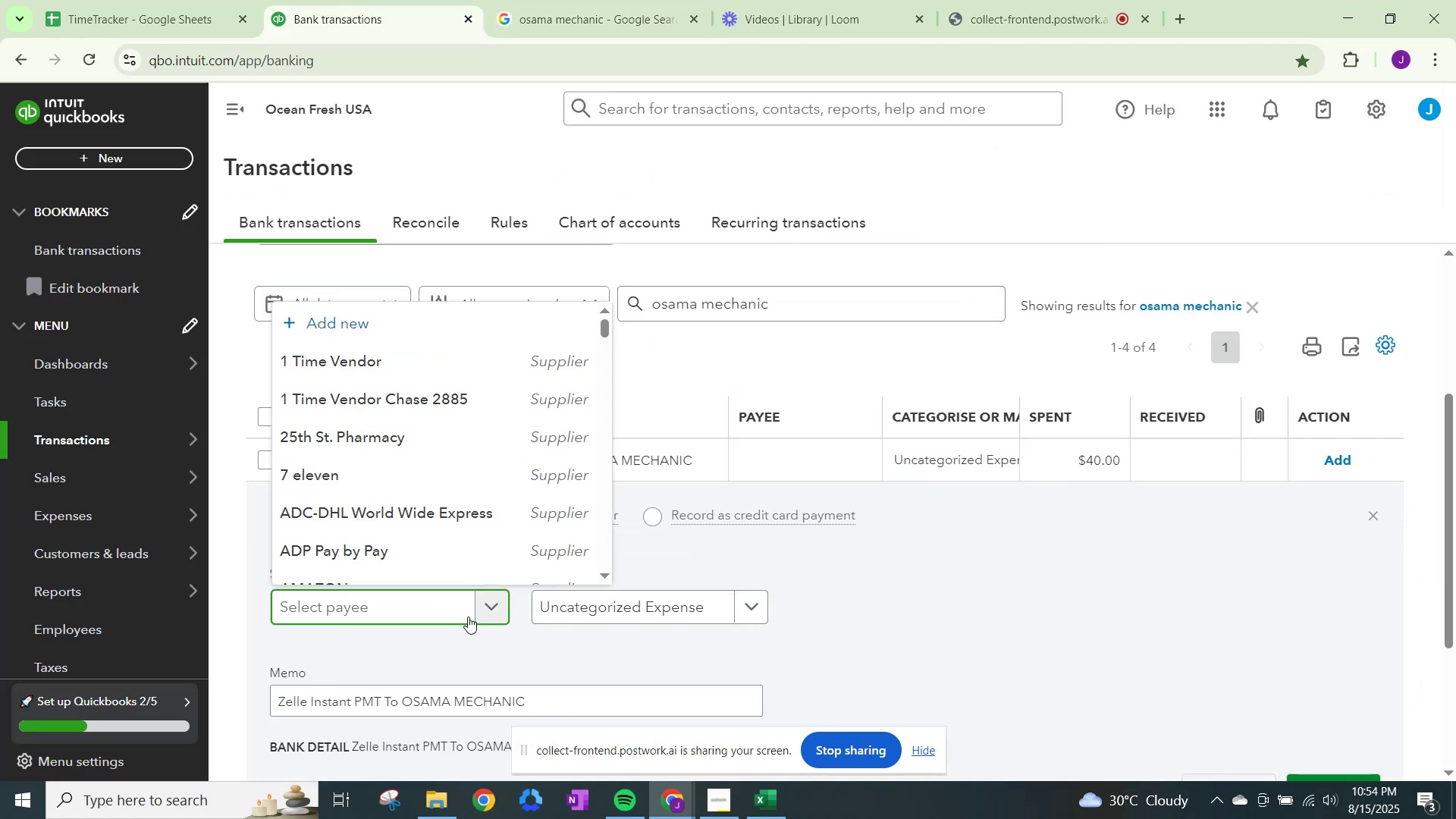 
type(osama mr)
key(Backspace)
type(echanic)
 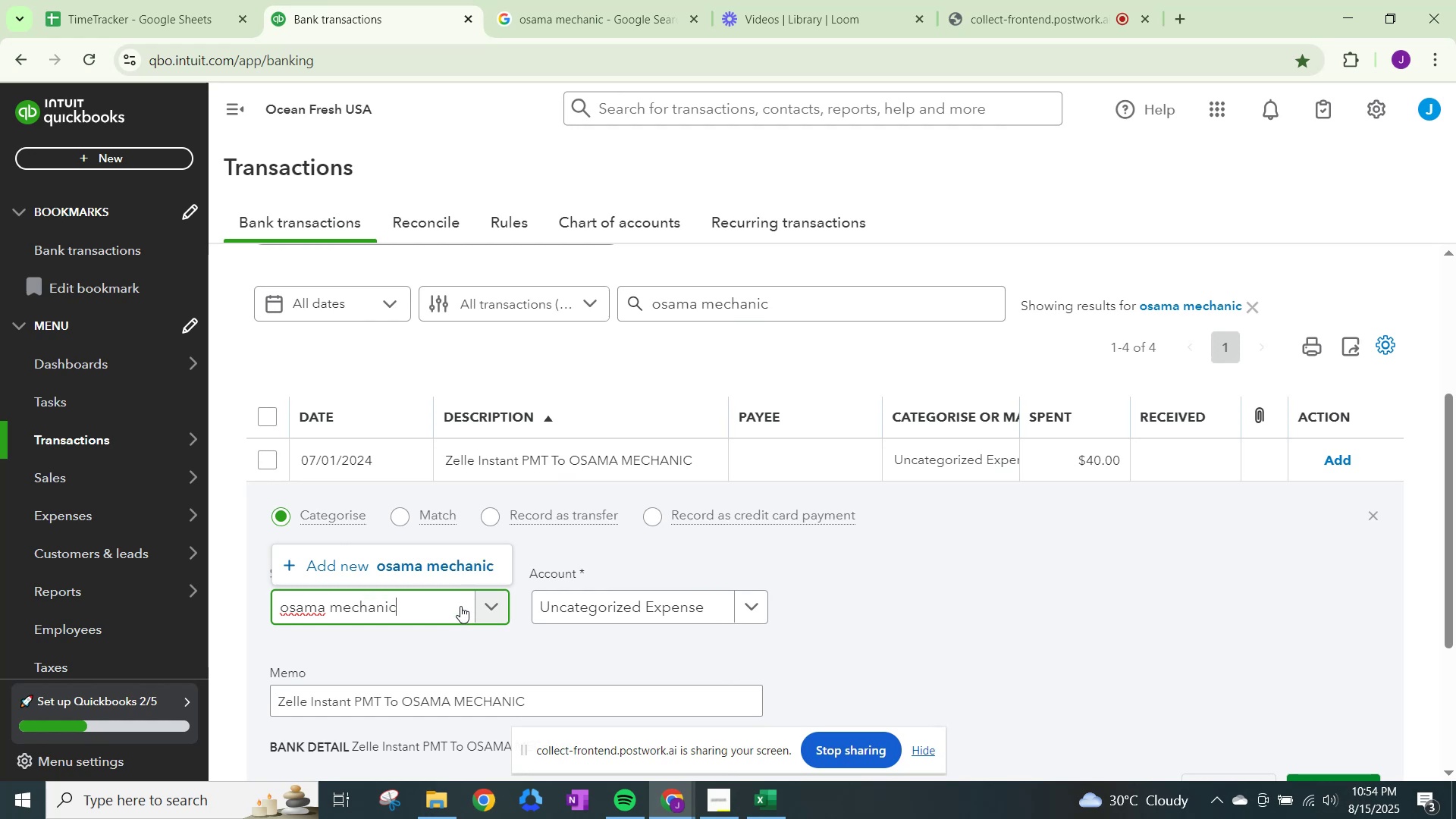 
left_click([450, 571])
 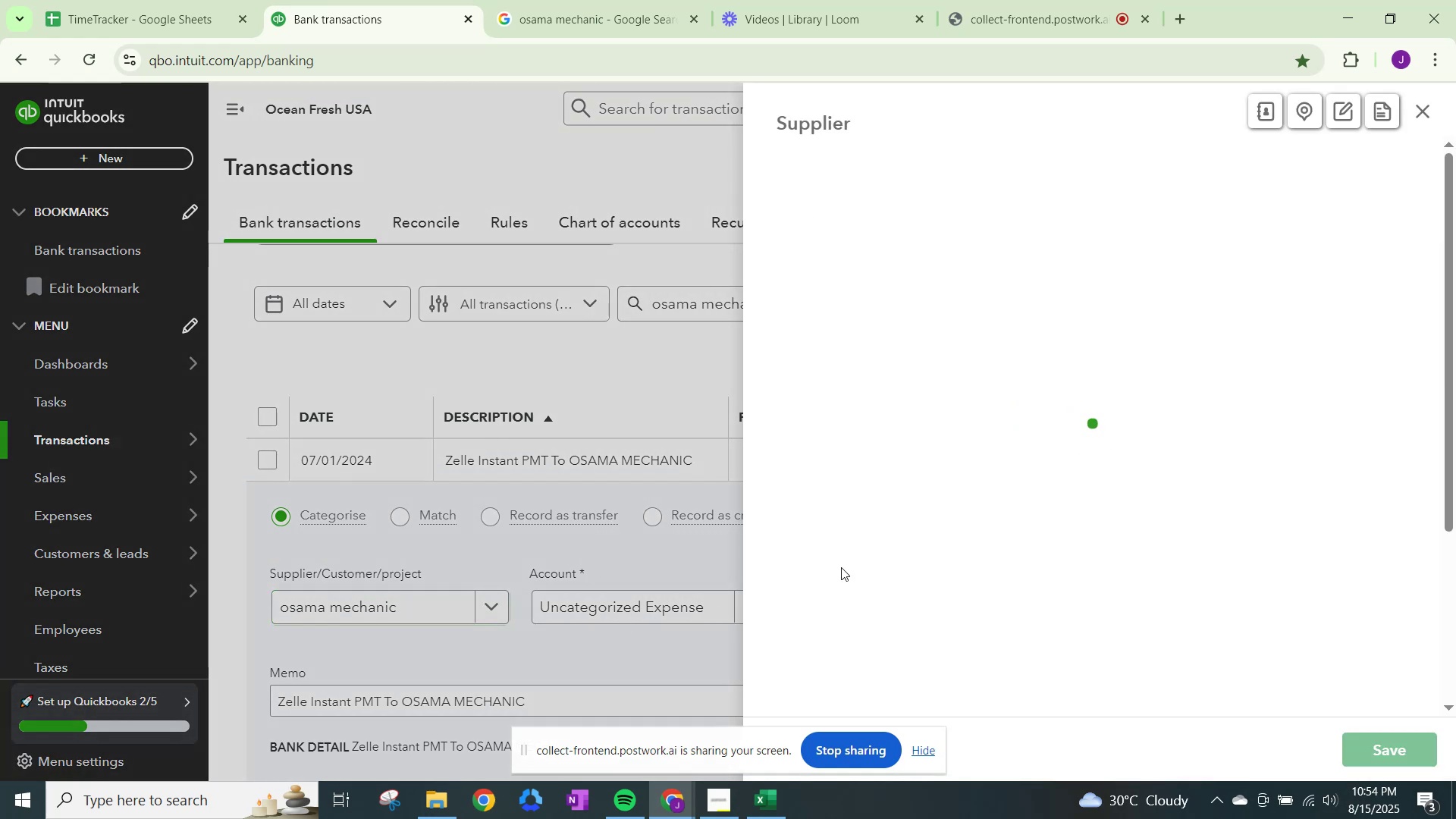 
scroll: coordinate [902, 544], scroll_direction: down, amount: 18.0
 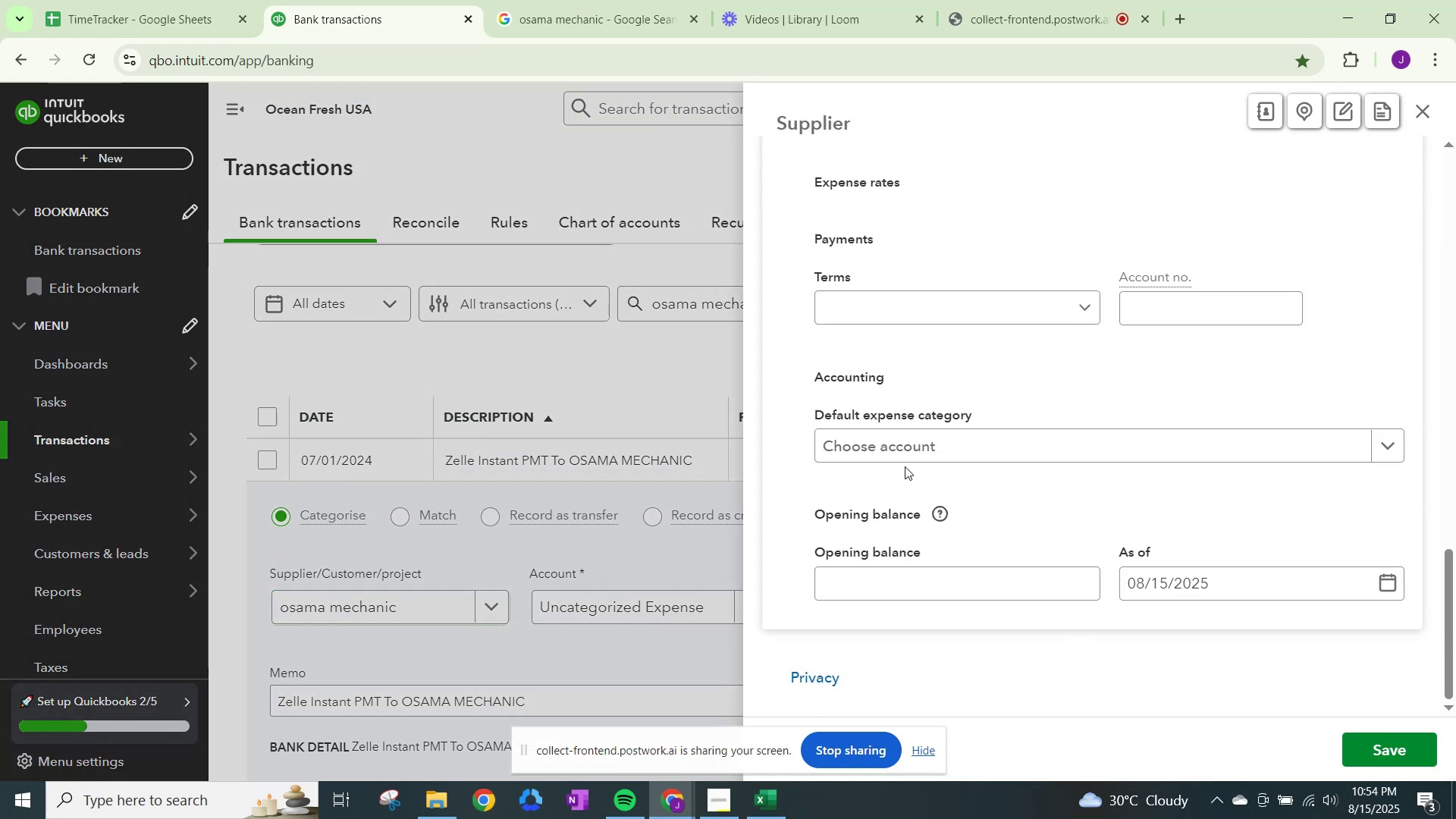 
left_click([910, 457])
 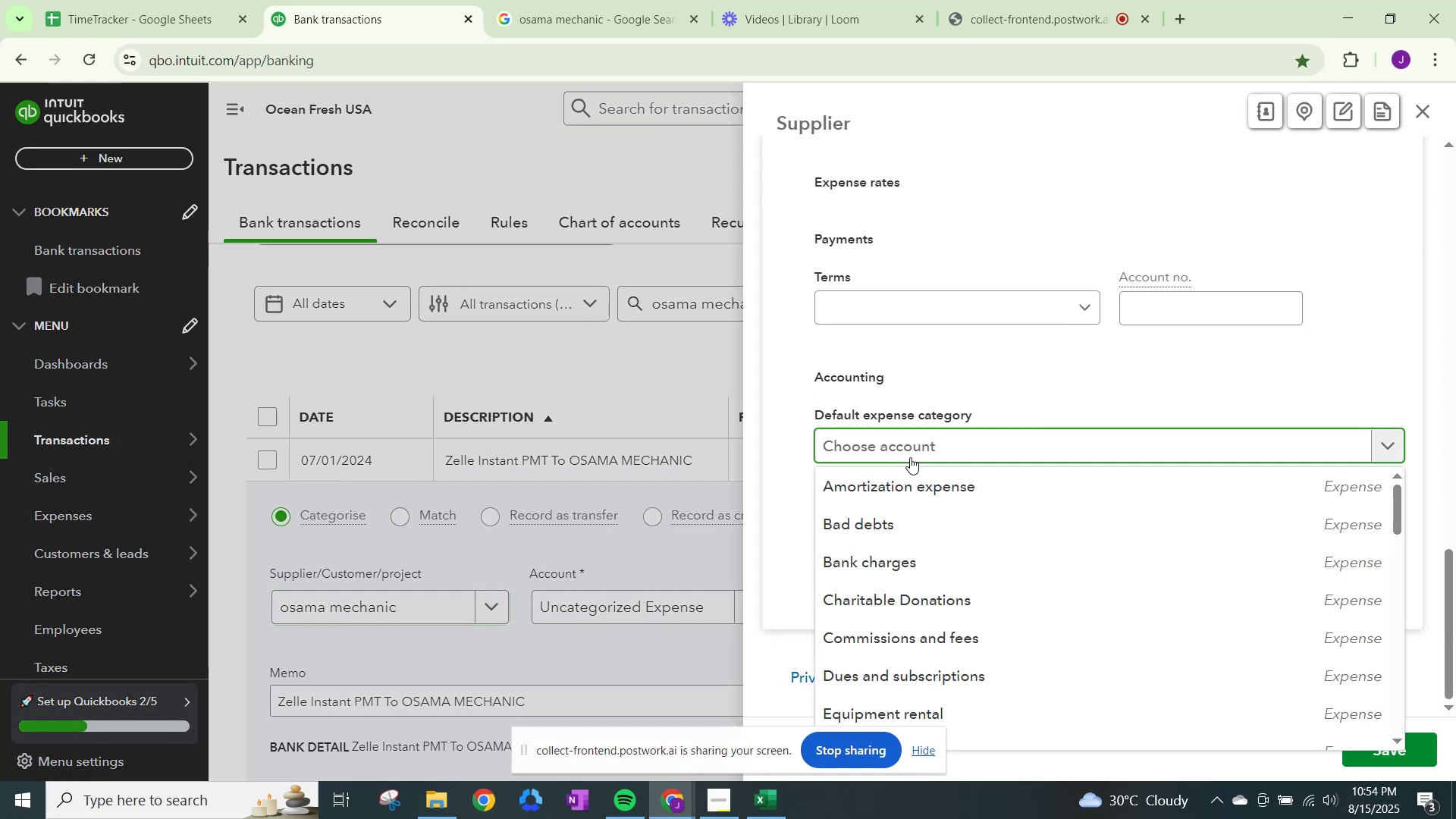 
type(rr)
key(Backspace)
type(epa)
 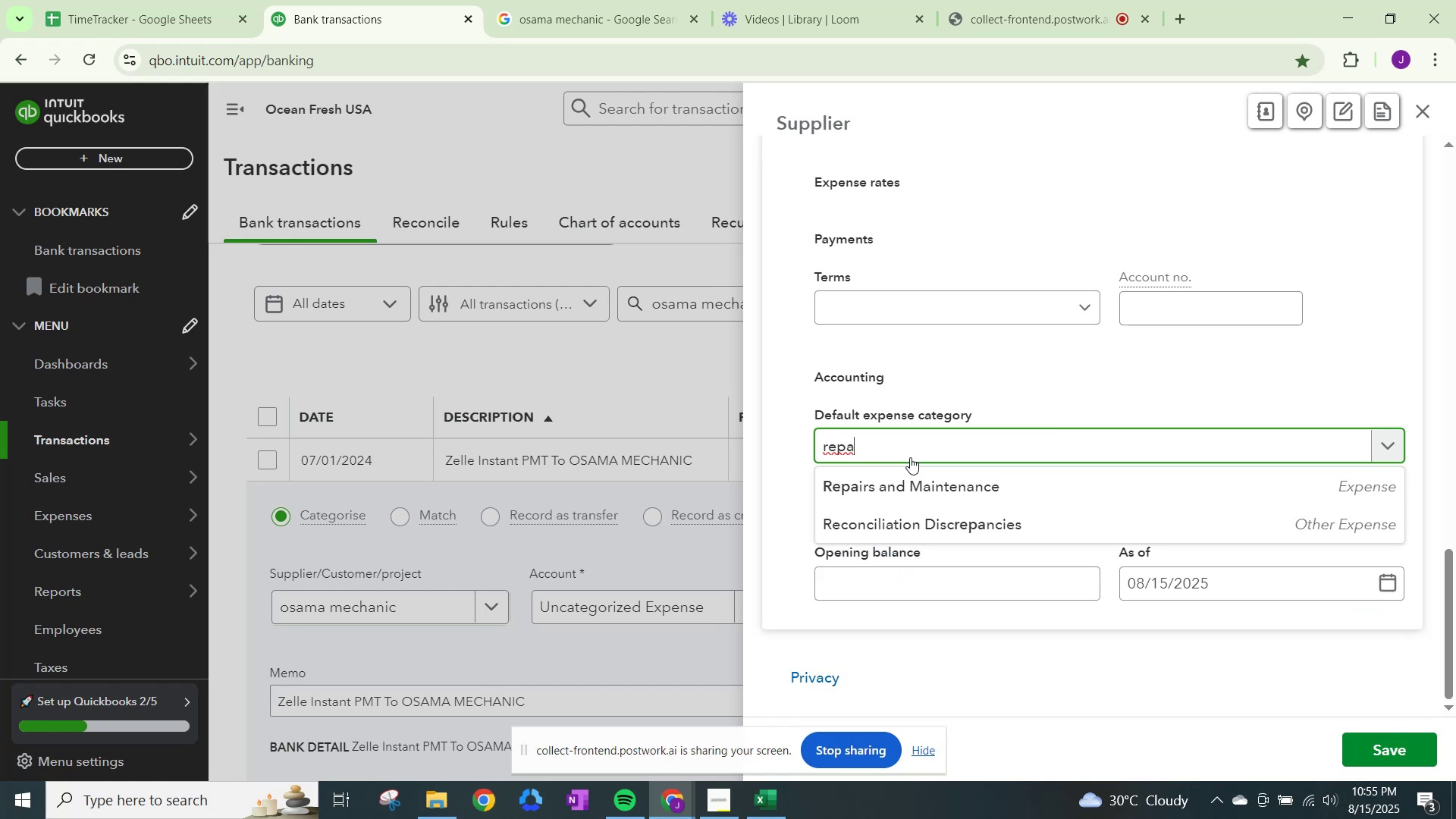 
left_click([910, 476])
 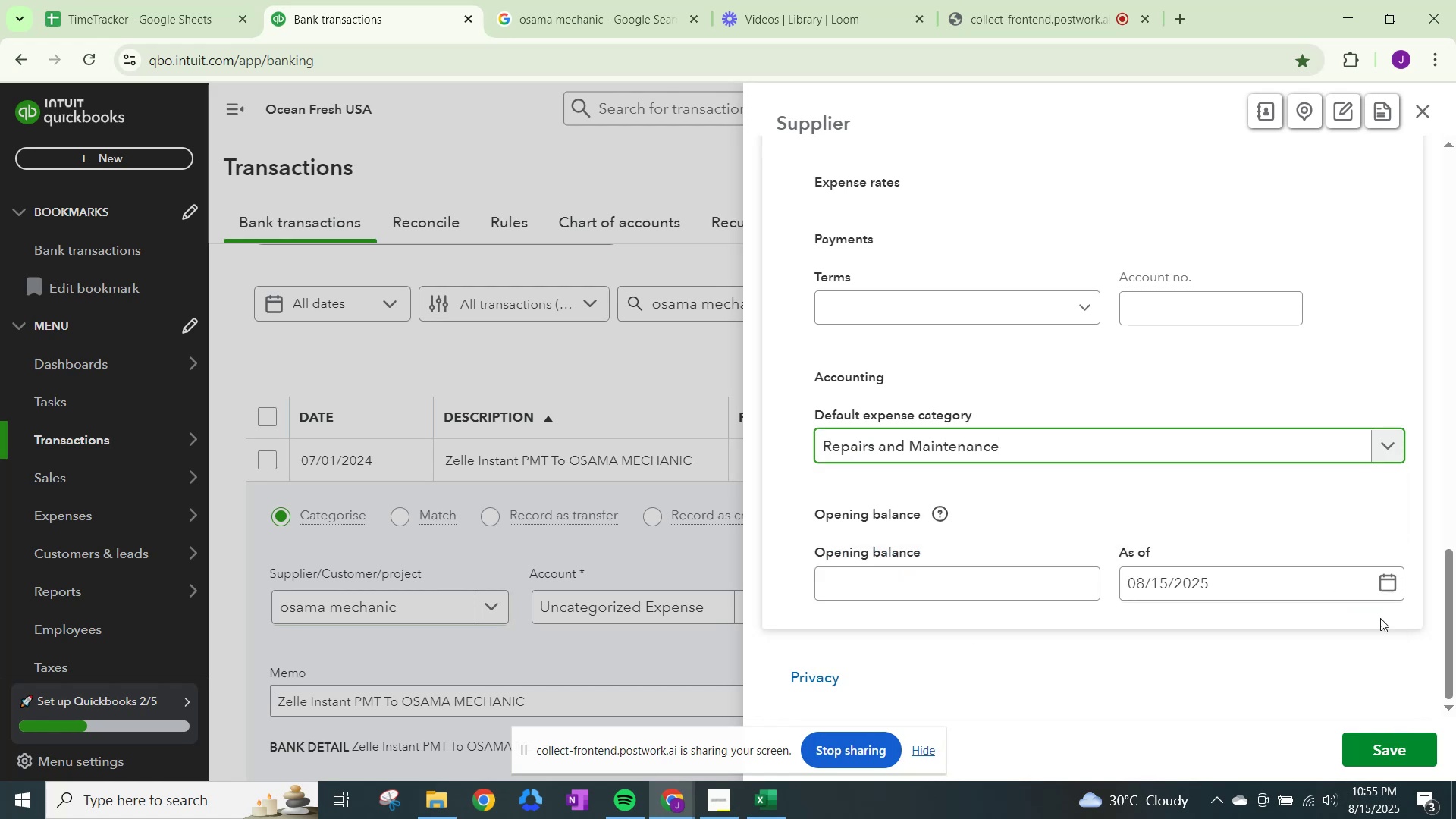 
scroll: coordinate [1380, 619], scroll_direction: down, amount: 1.0
 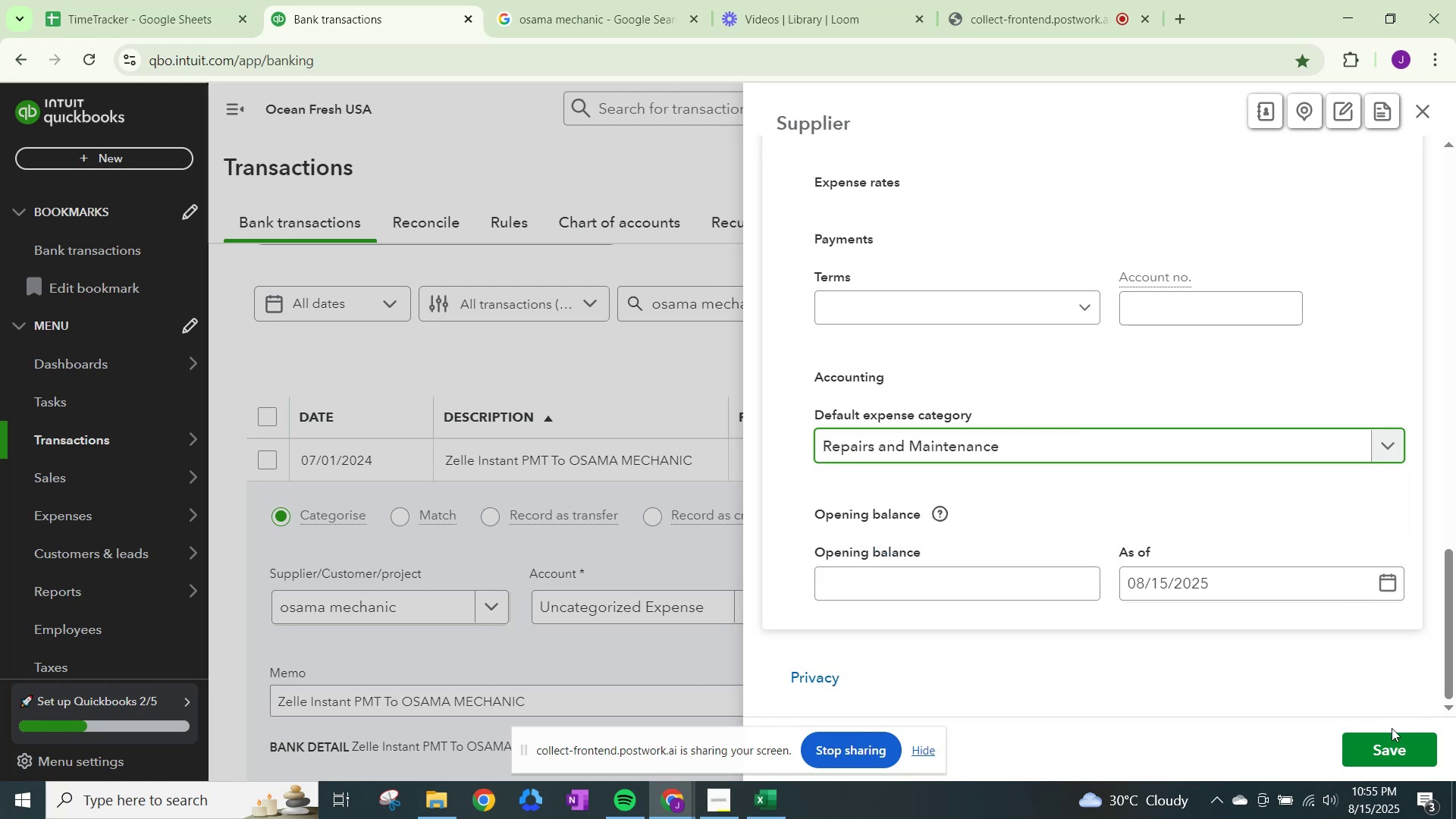 
left_click([1393, 728])
 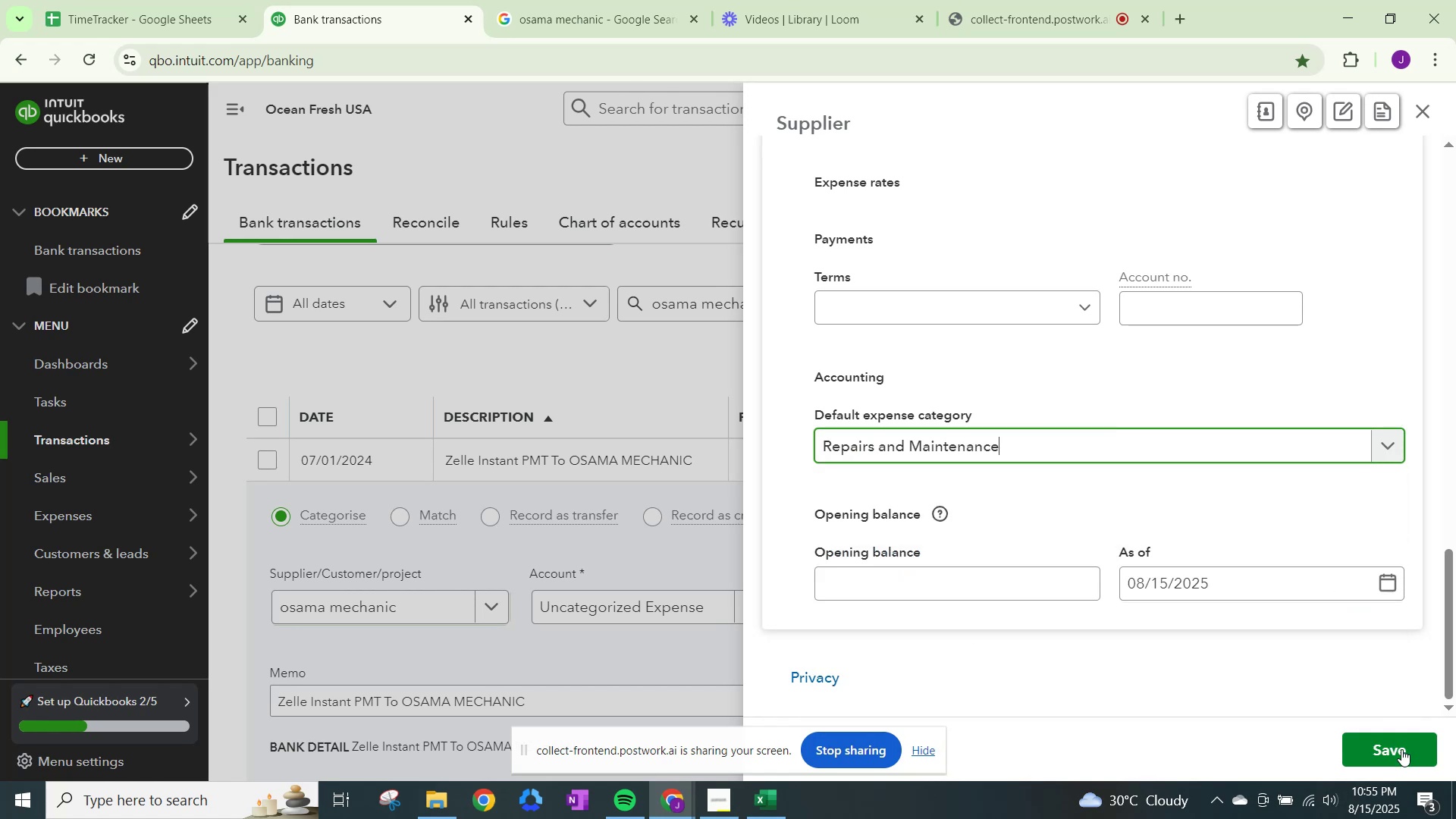 
left_click([1401, 749])
 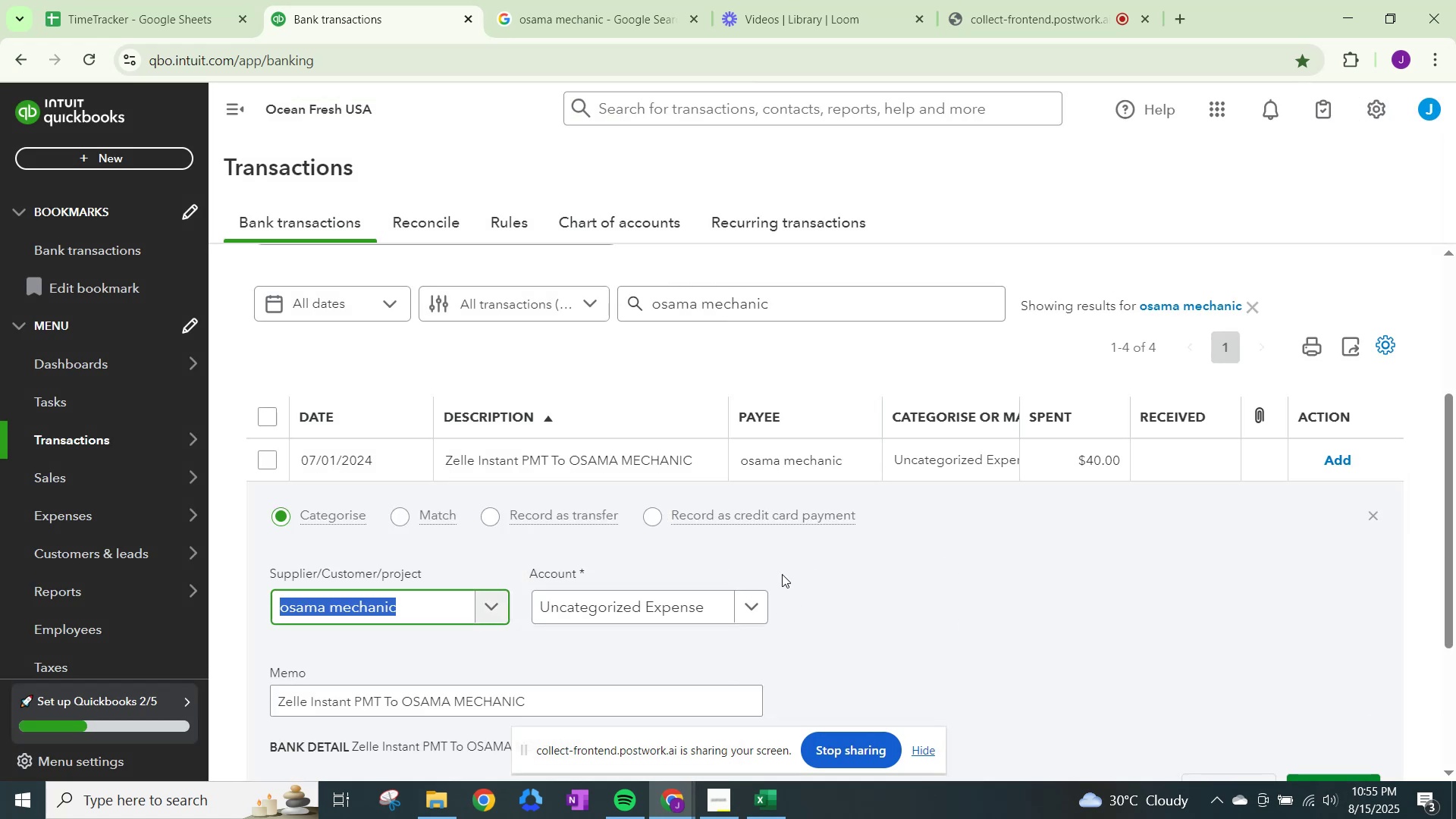 
left_click([738, 598])
 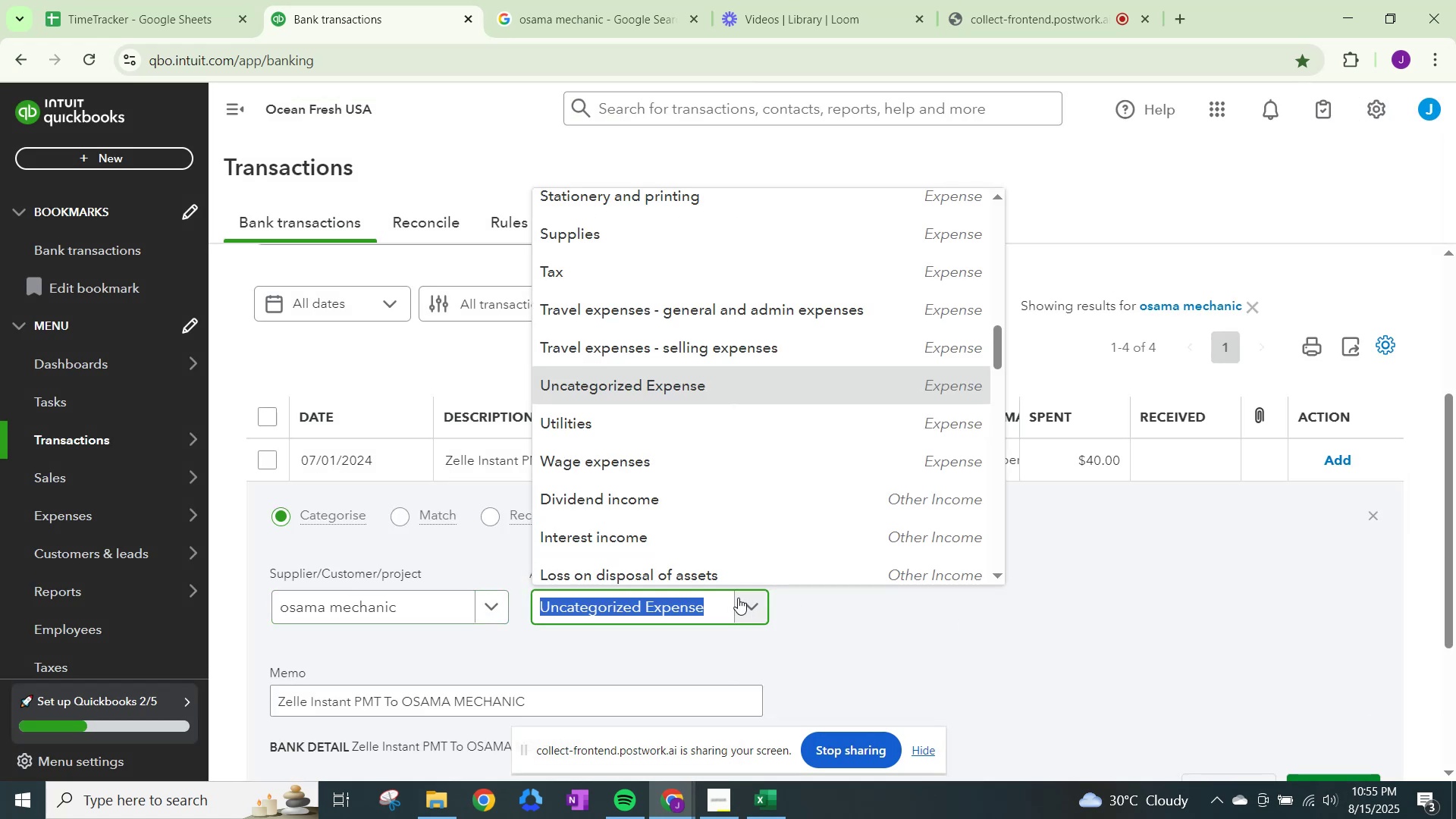 
type(reapirs)
key(Backspace)
key(Backspace)
key(Backspace)
key(Backspace)
key(Backspace)
type(pairs)
 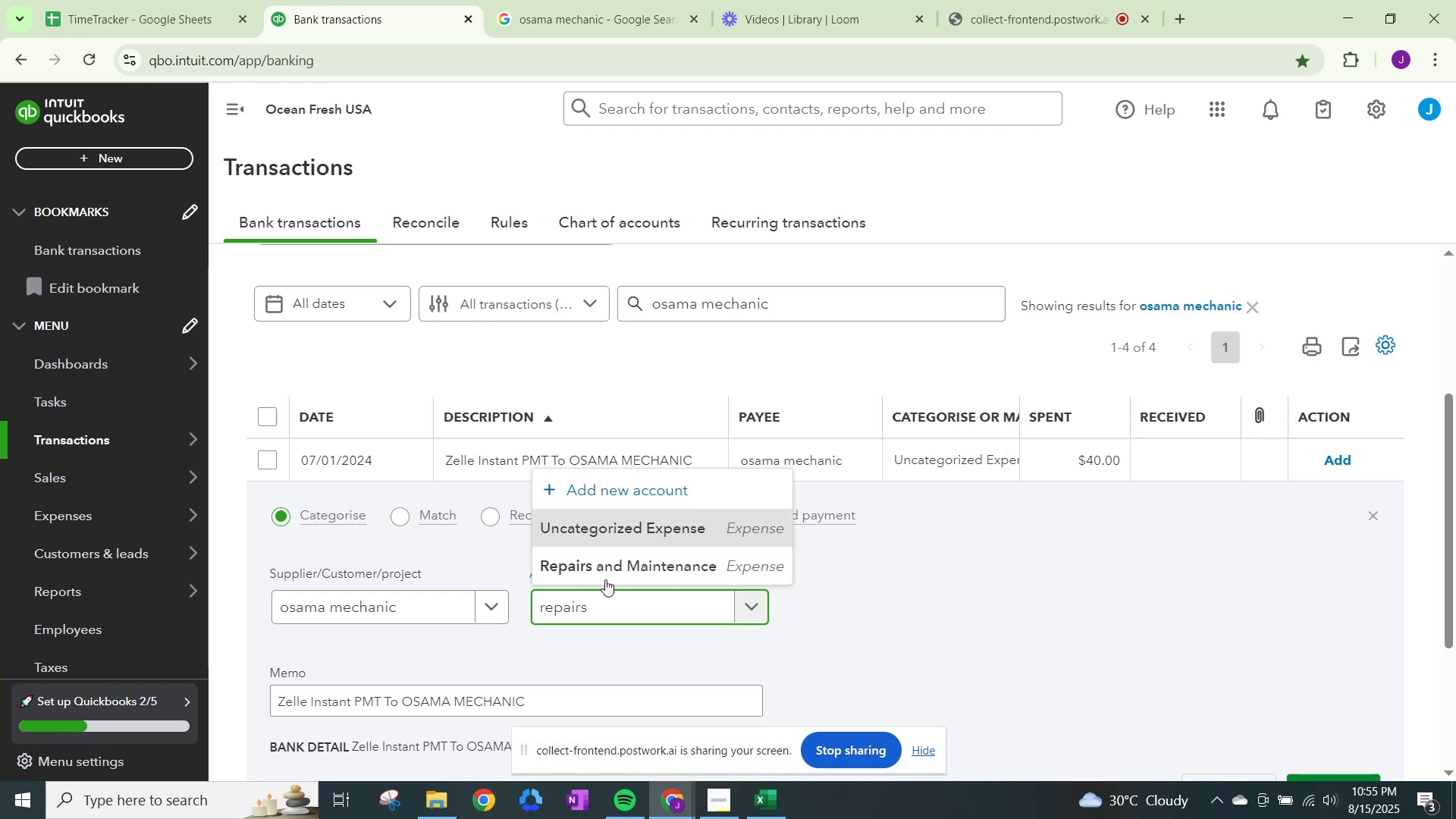 
left_click([607, 562])
 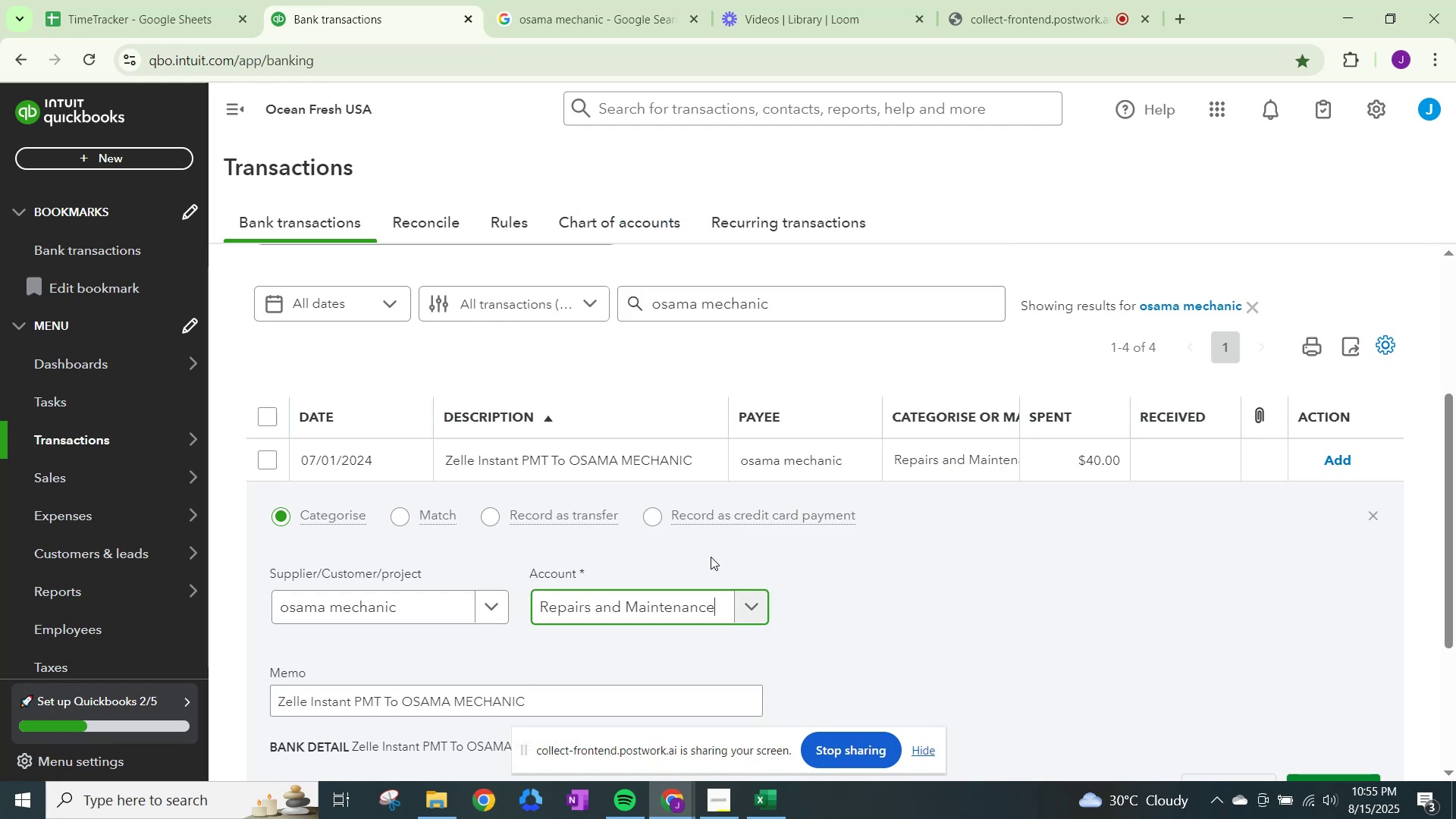 
scroll: coordinate [902, 599], scroll_direction: down, amount: 1.0
 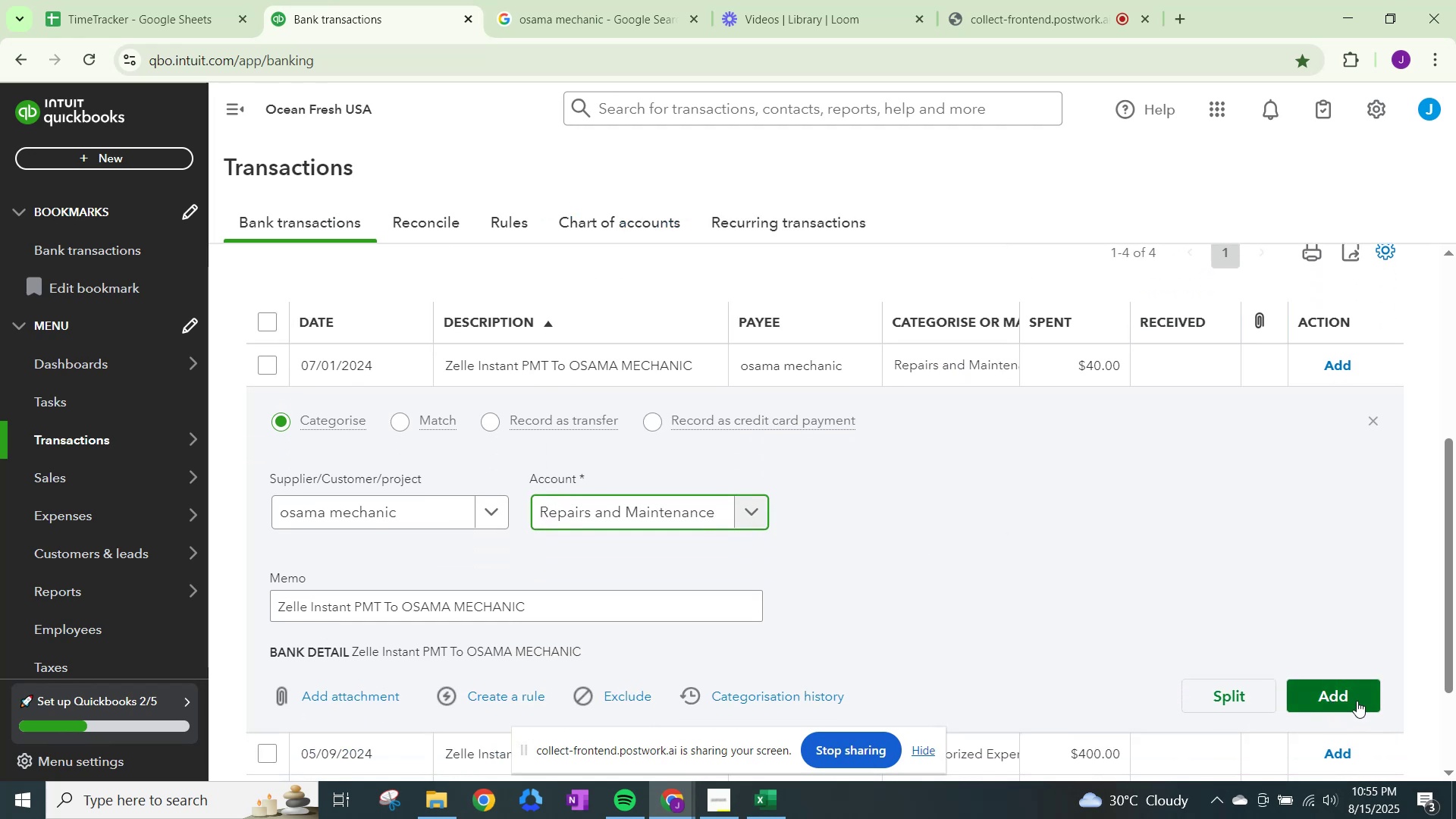 
left_click([1357, 699])
 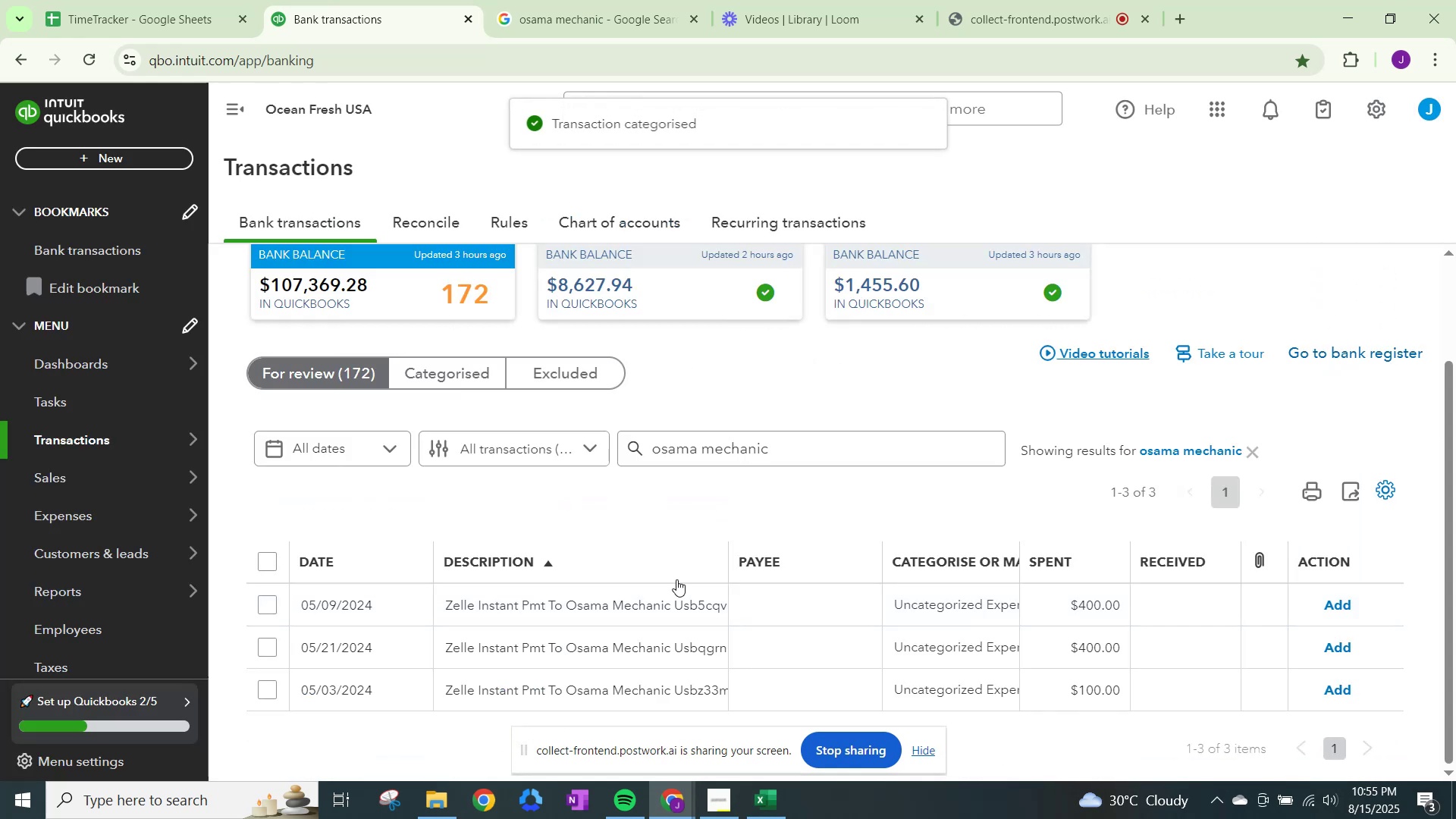 
left_click([906, 608])
 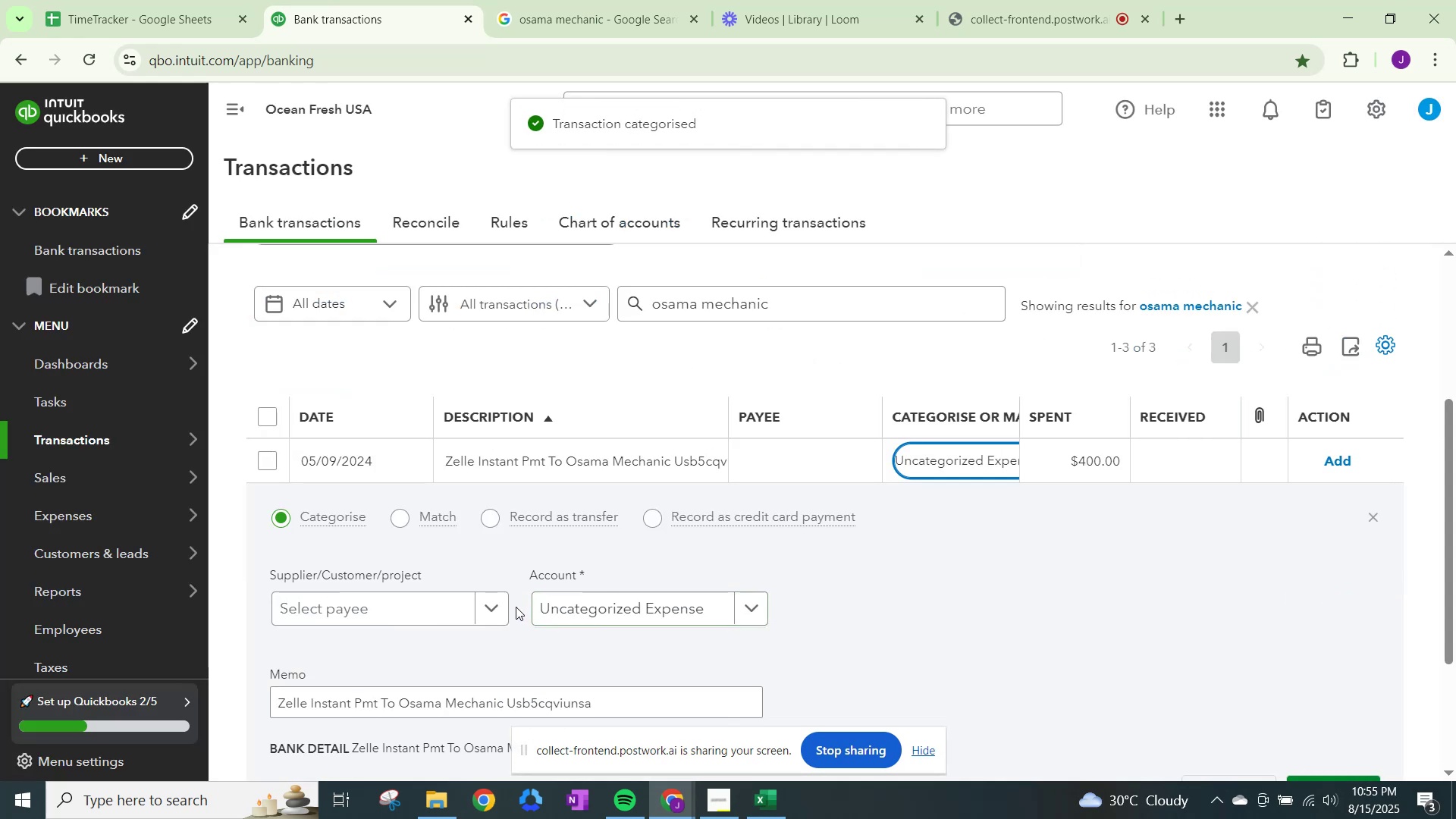 
left_click([500, 602])
 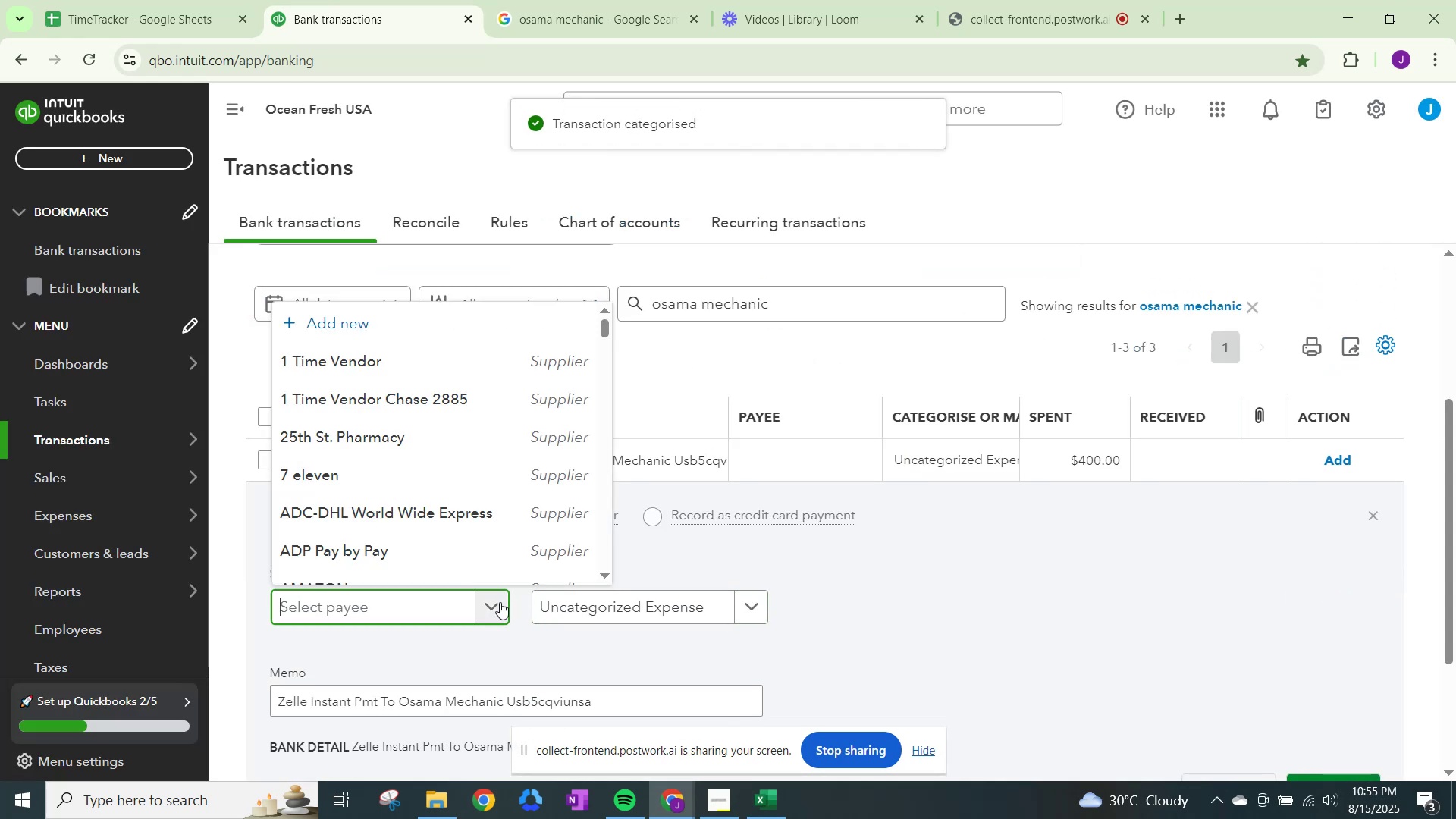 
type(osama)
 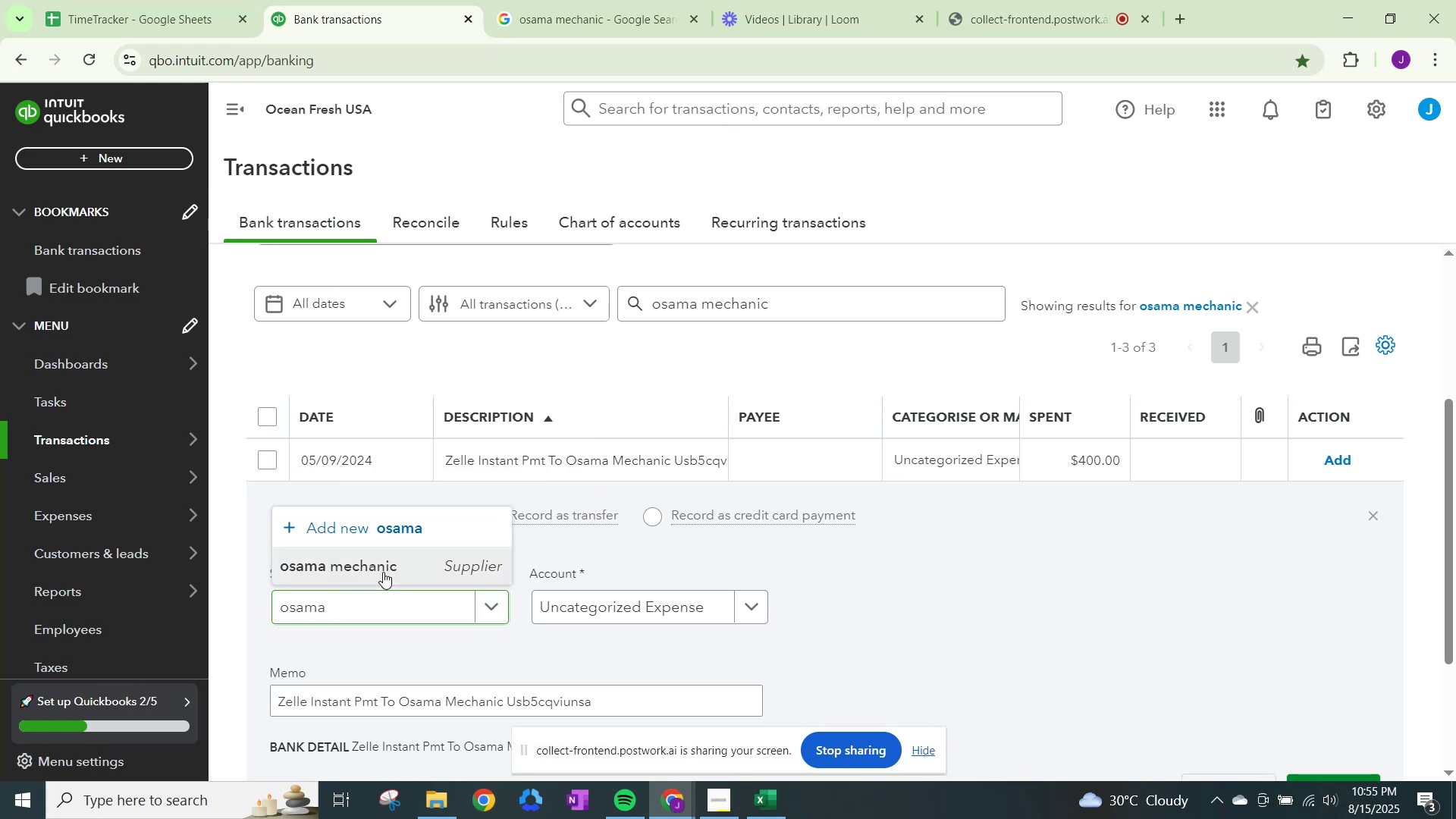 
double_click([595, 606])
 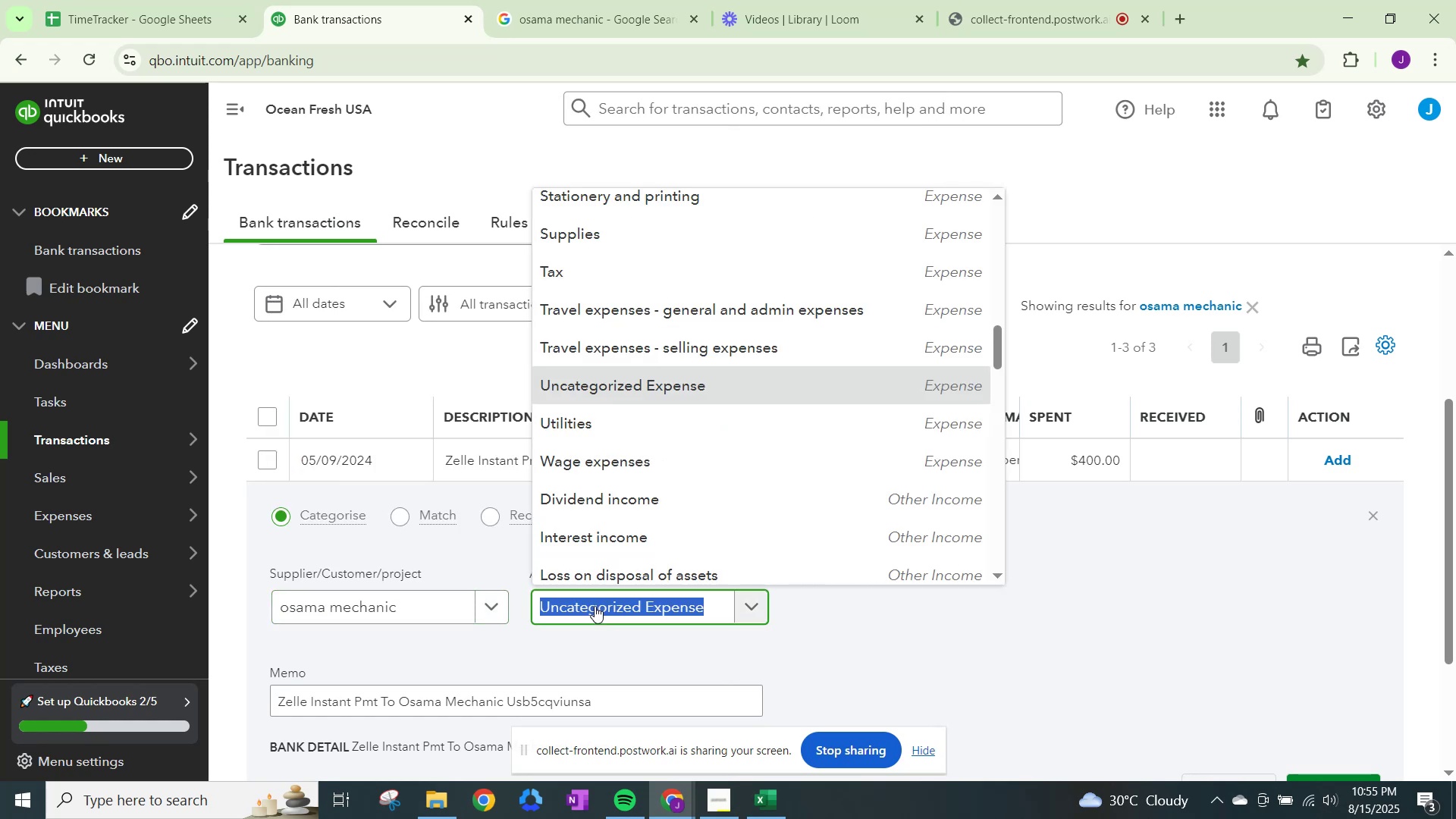 
wait(7.08)
 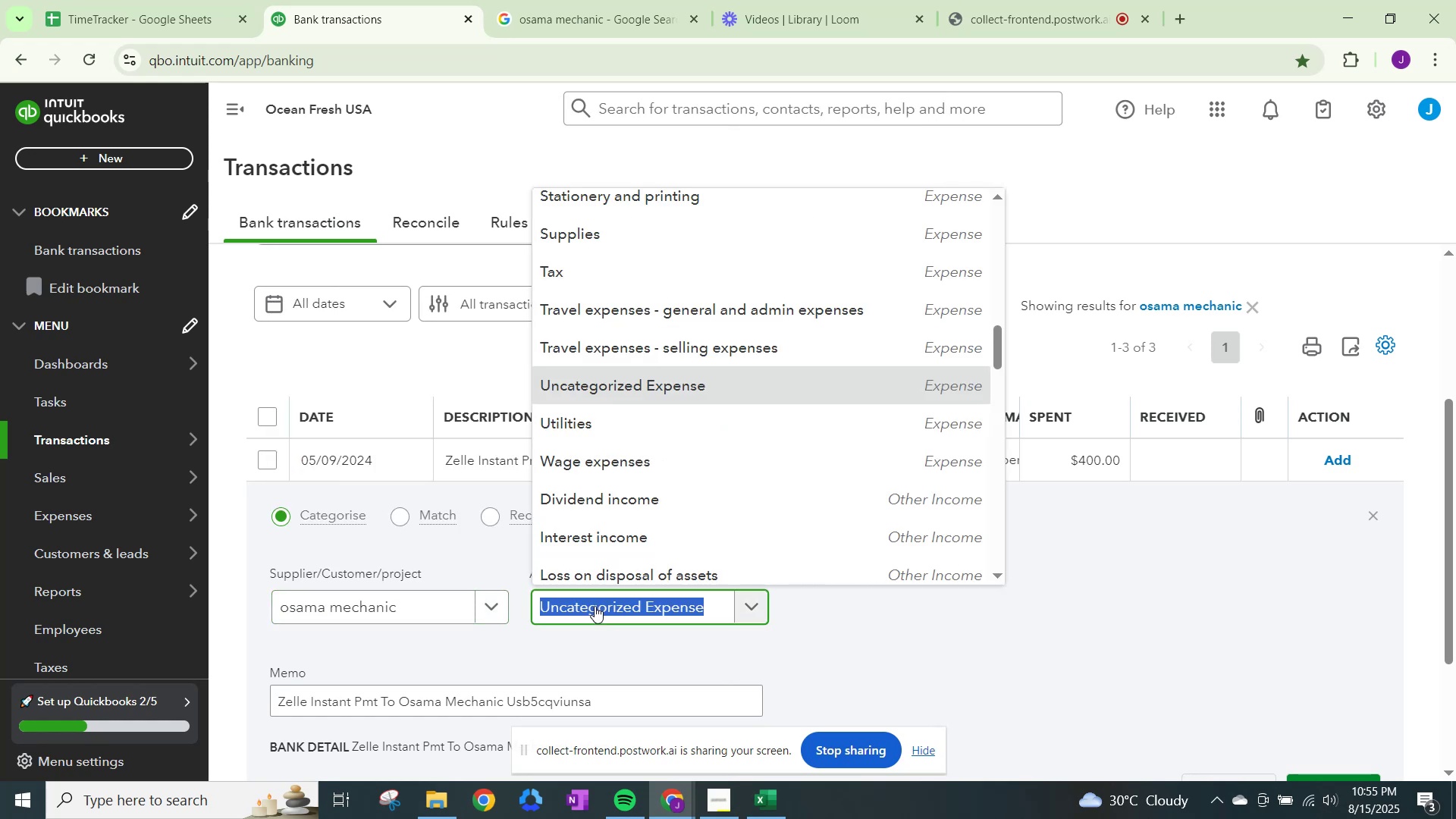 
type(repaia)
key(Backspace)
 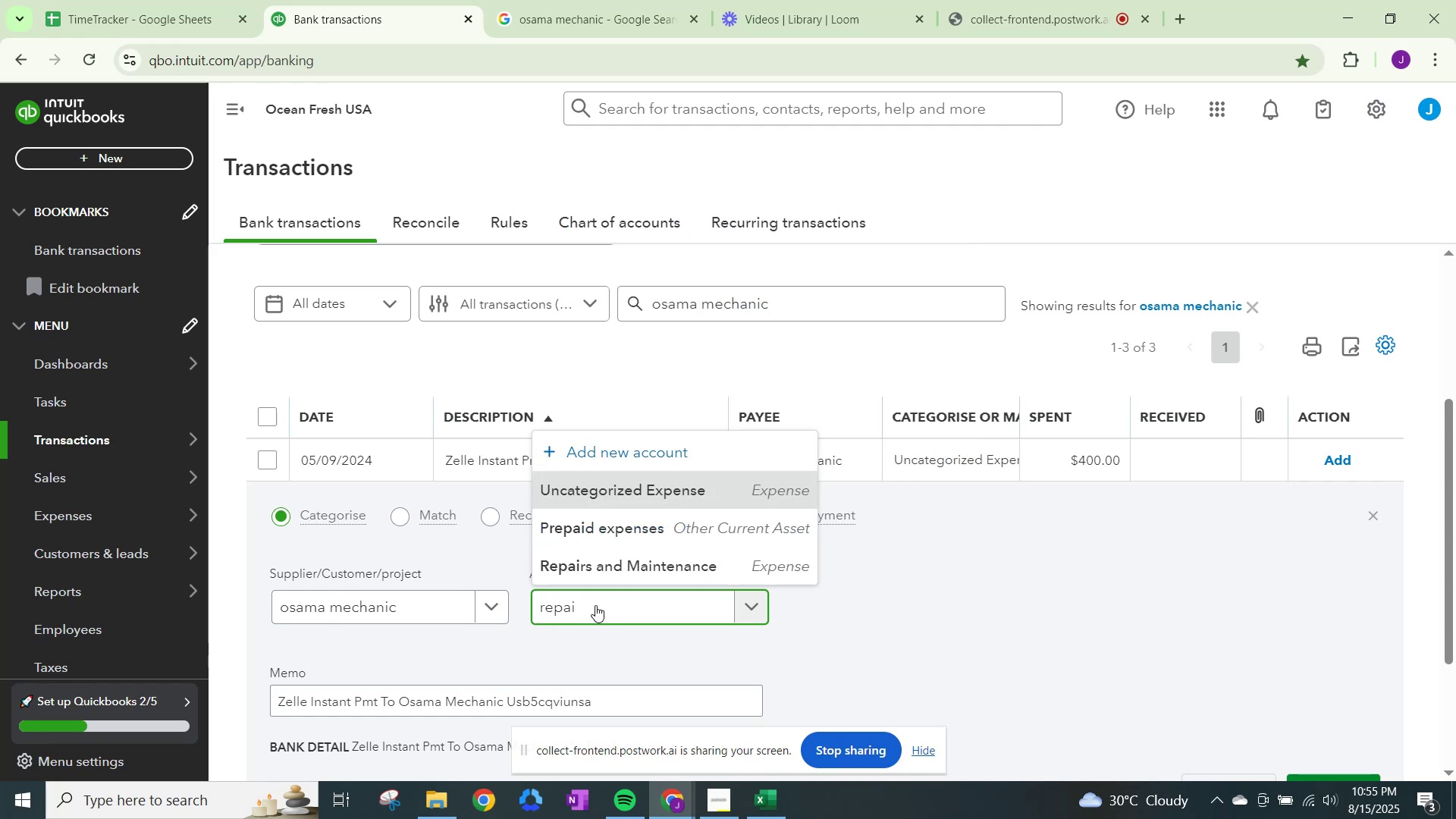 
left_click([614, 563])
 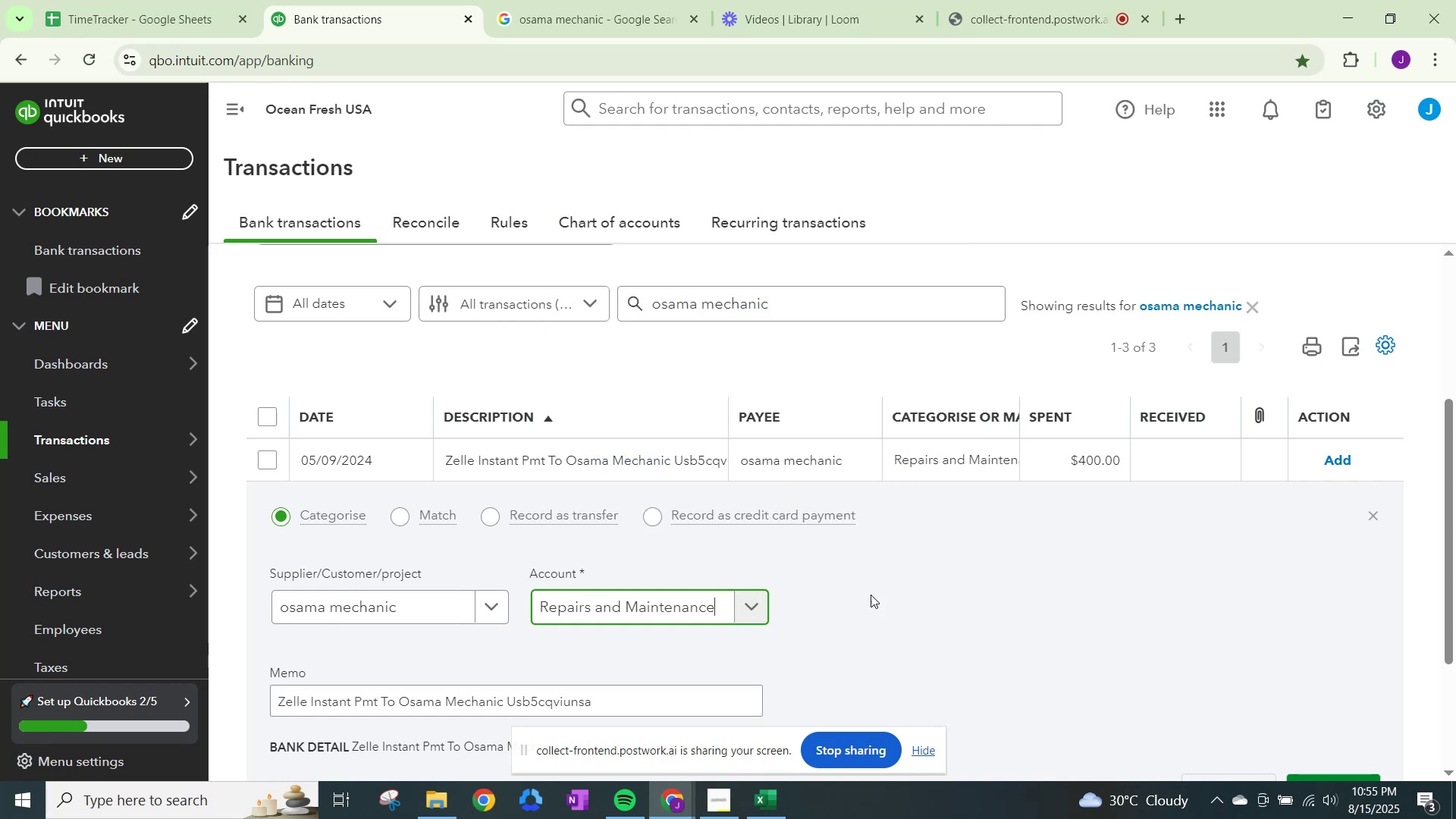 
scroll: coordinate [1147, 670], scroll_direction: down, amount: 1.0
 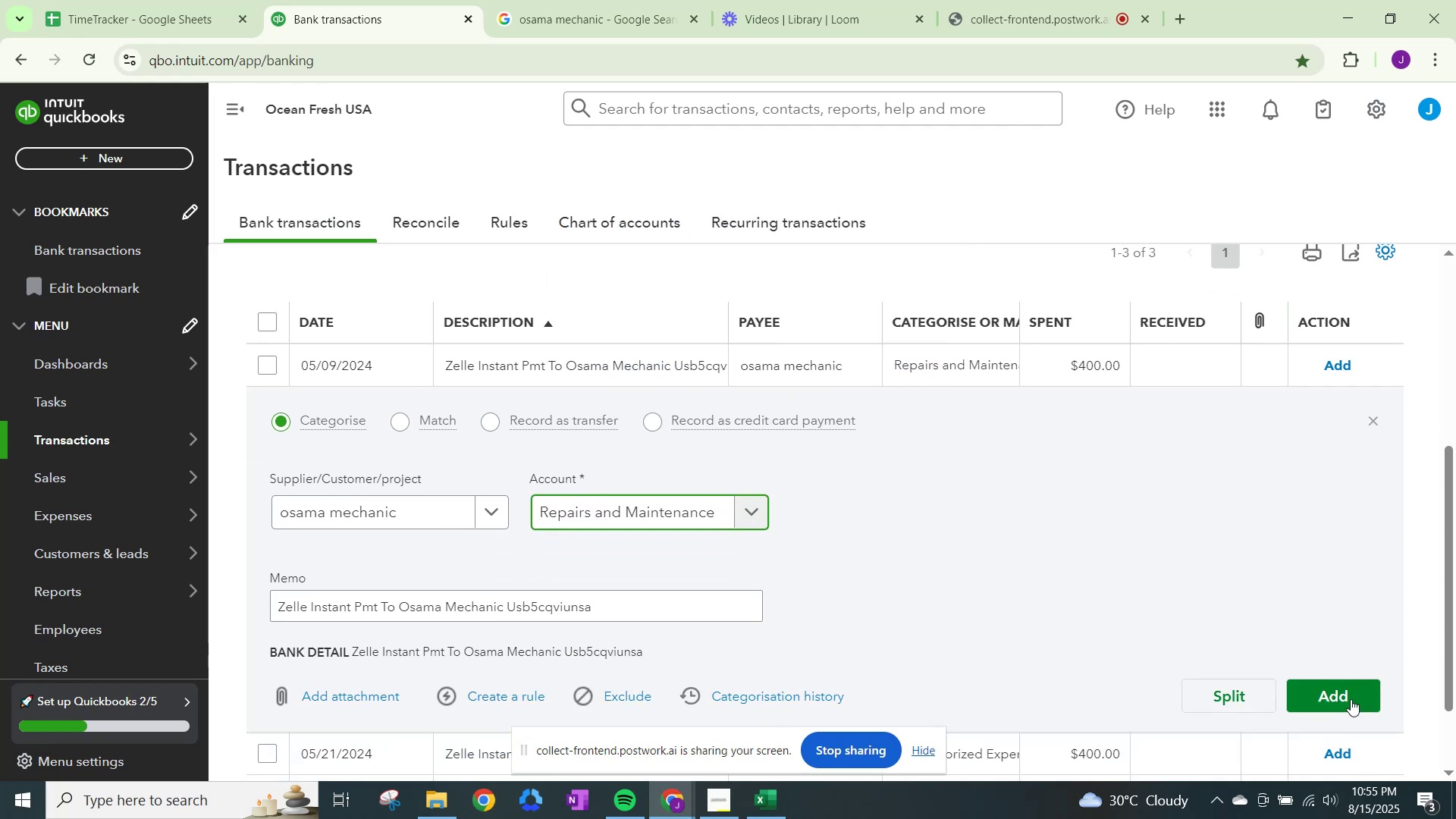 
left_click([1351, 697])
 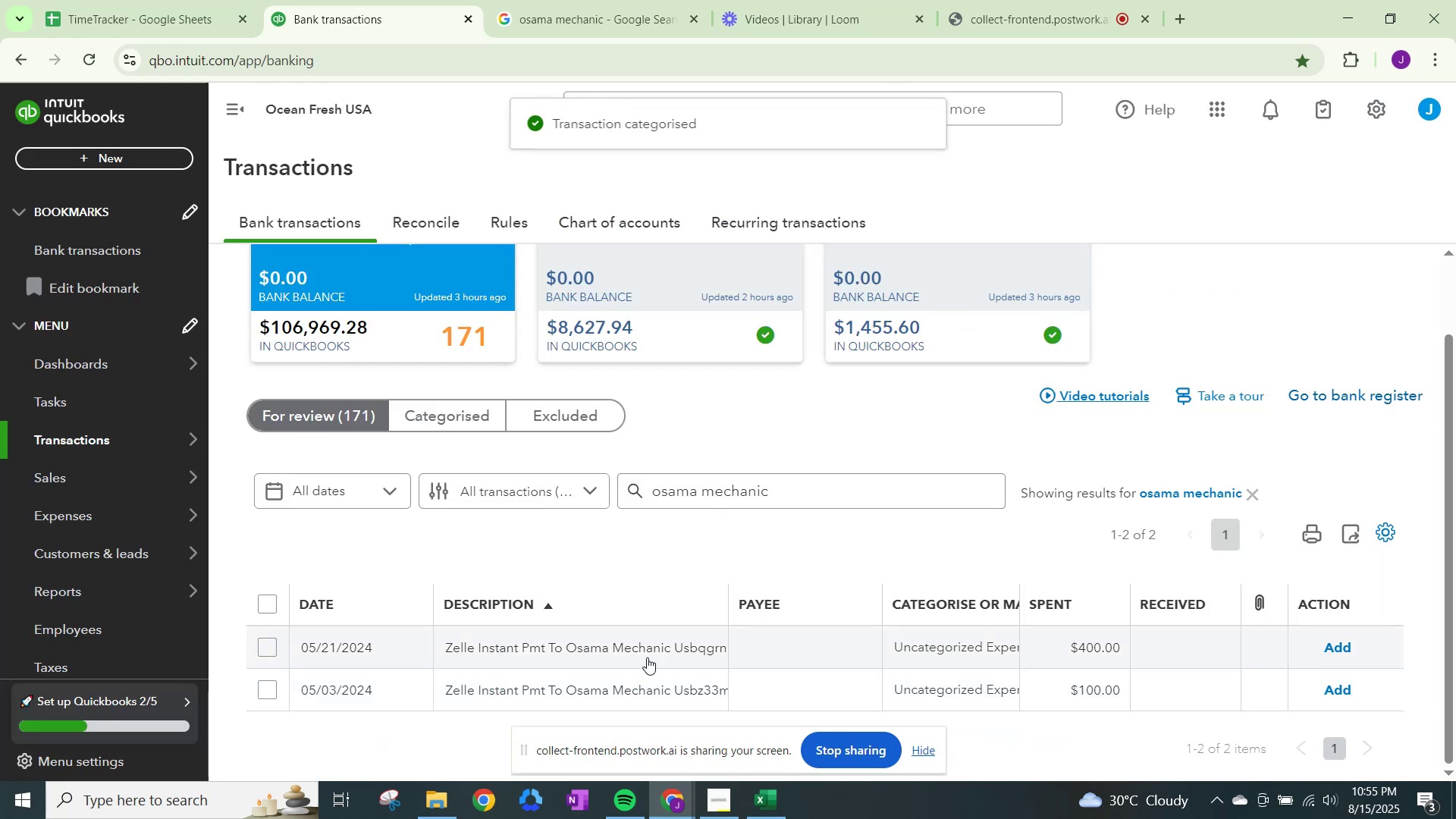 
left_click([960, 641])
 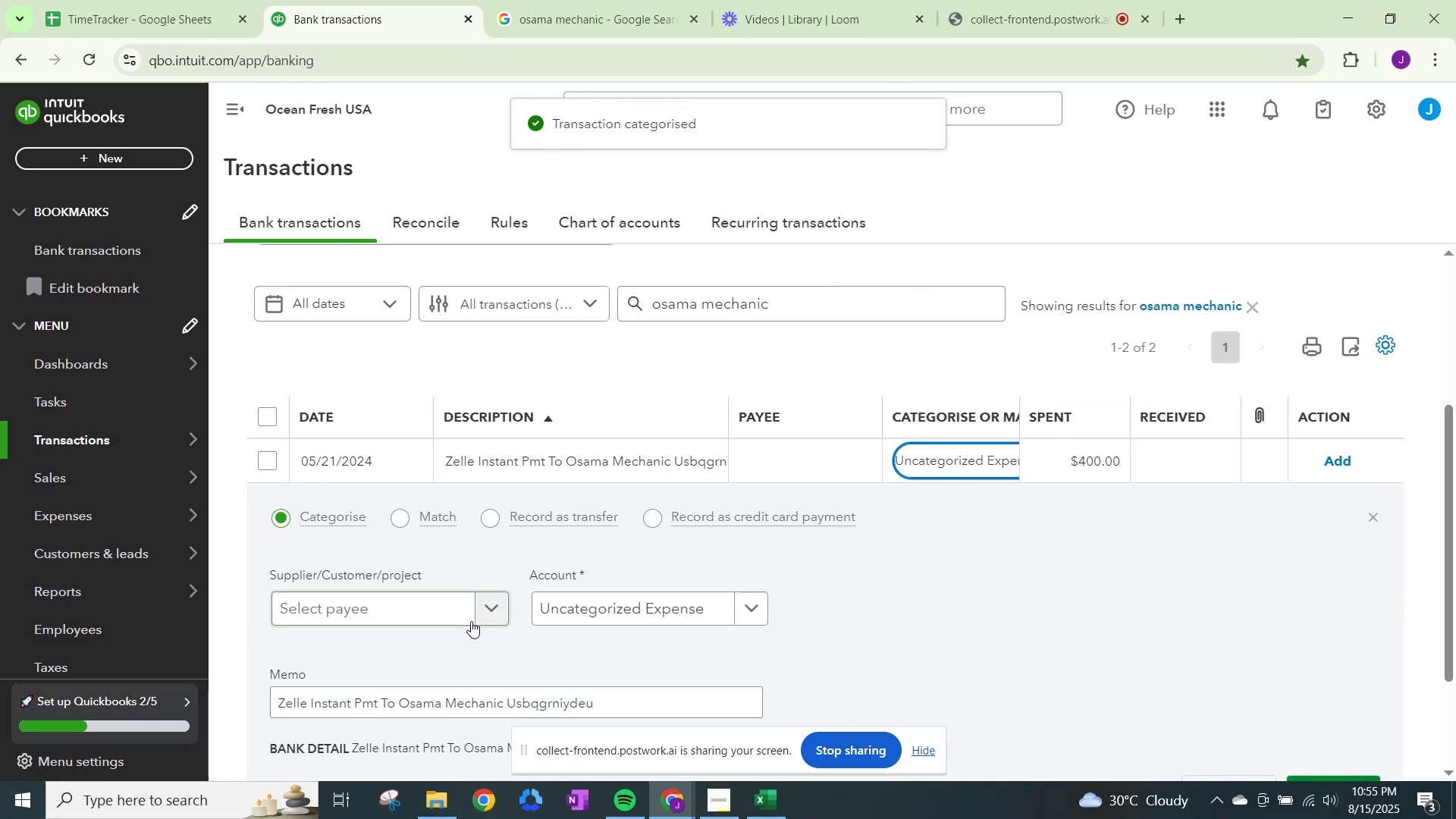 
left_click([479, 611])
 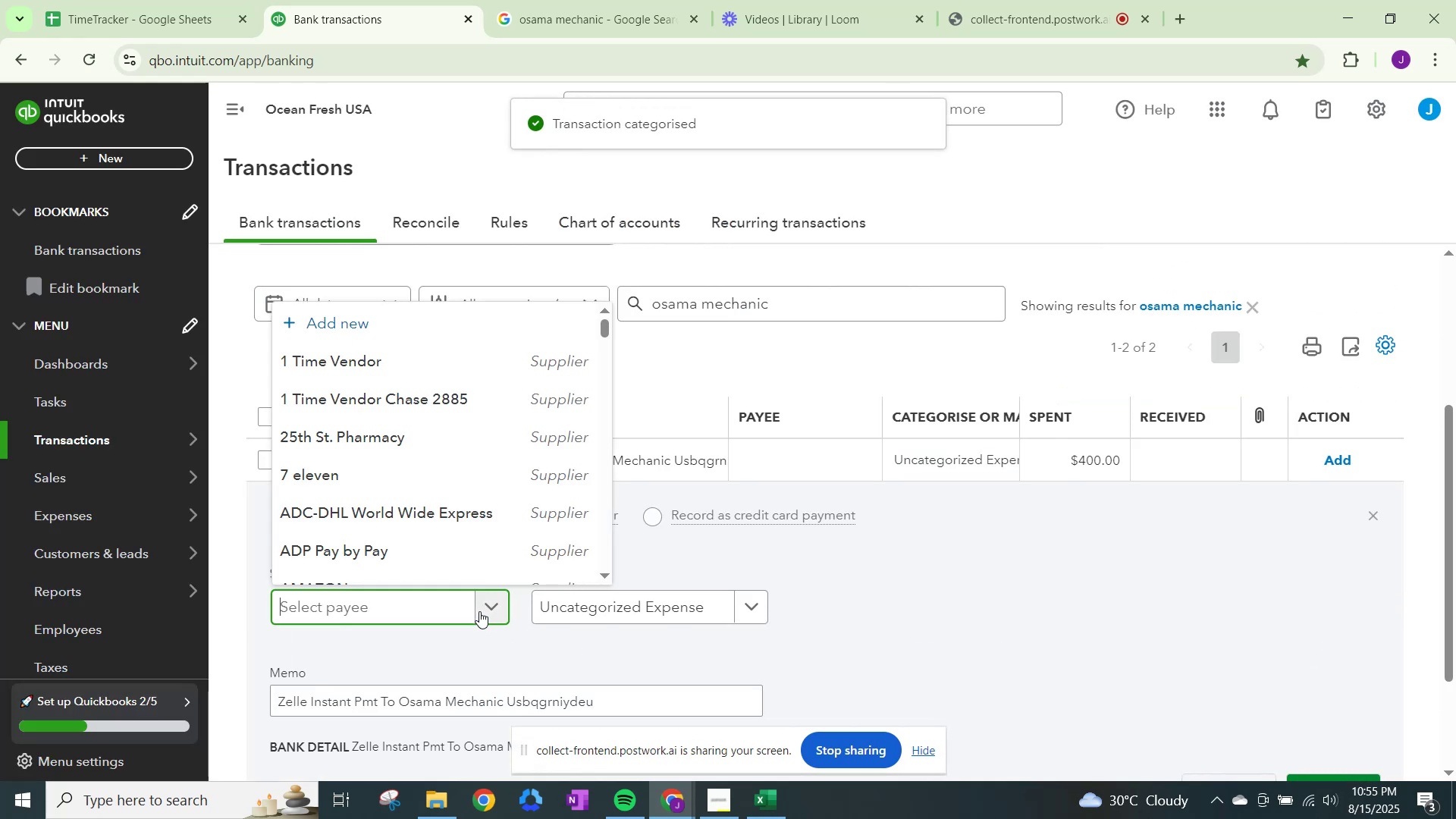 
type(osama)
 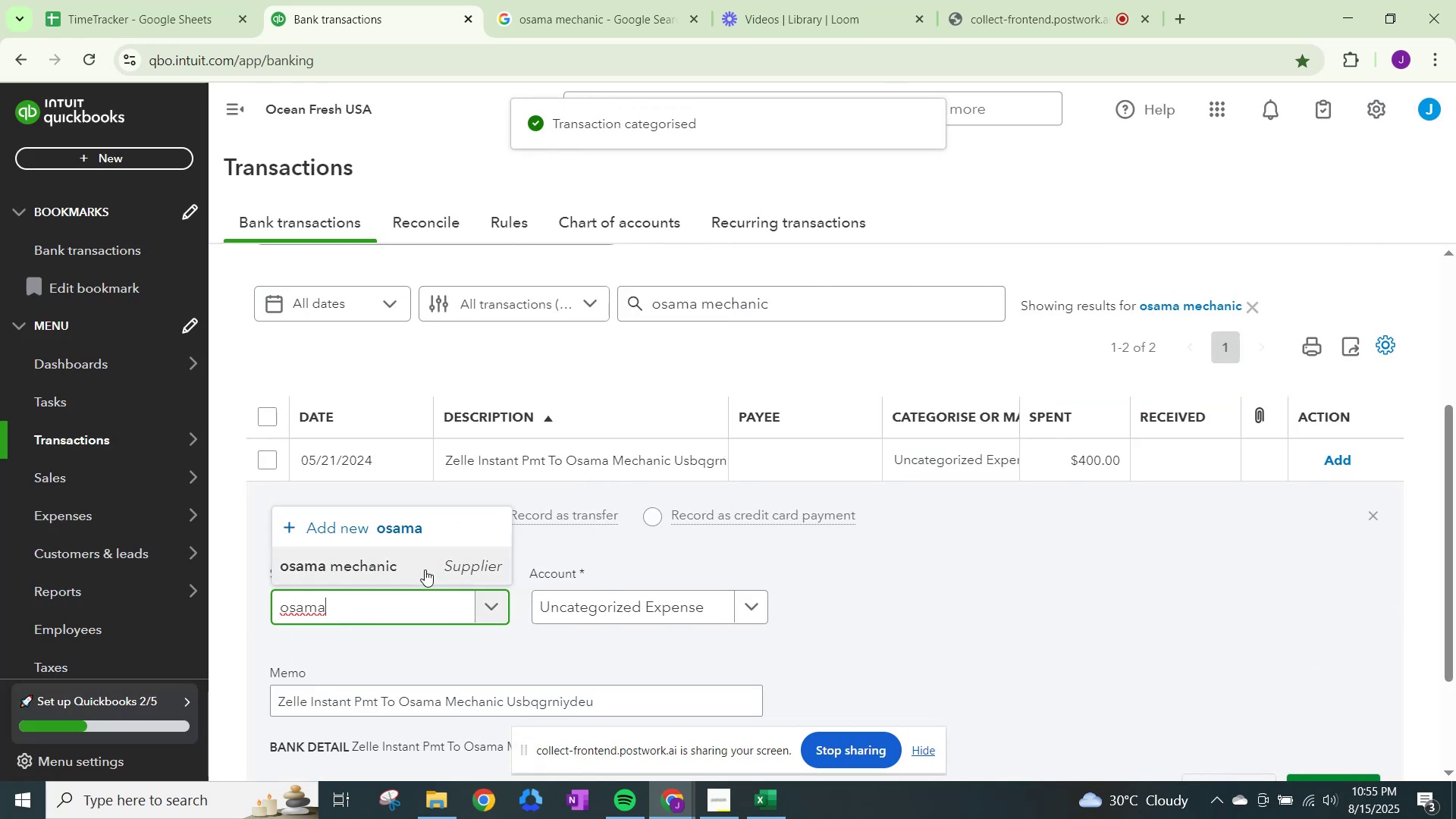 
double_click([552, 587])
 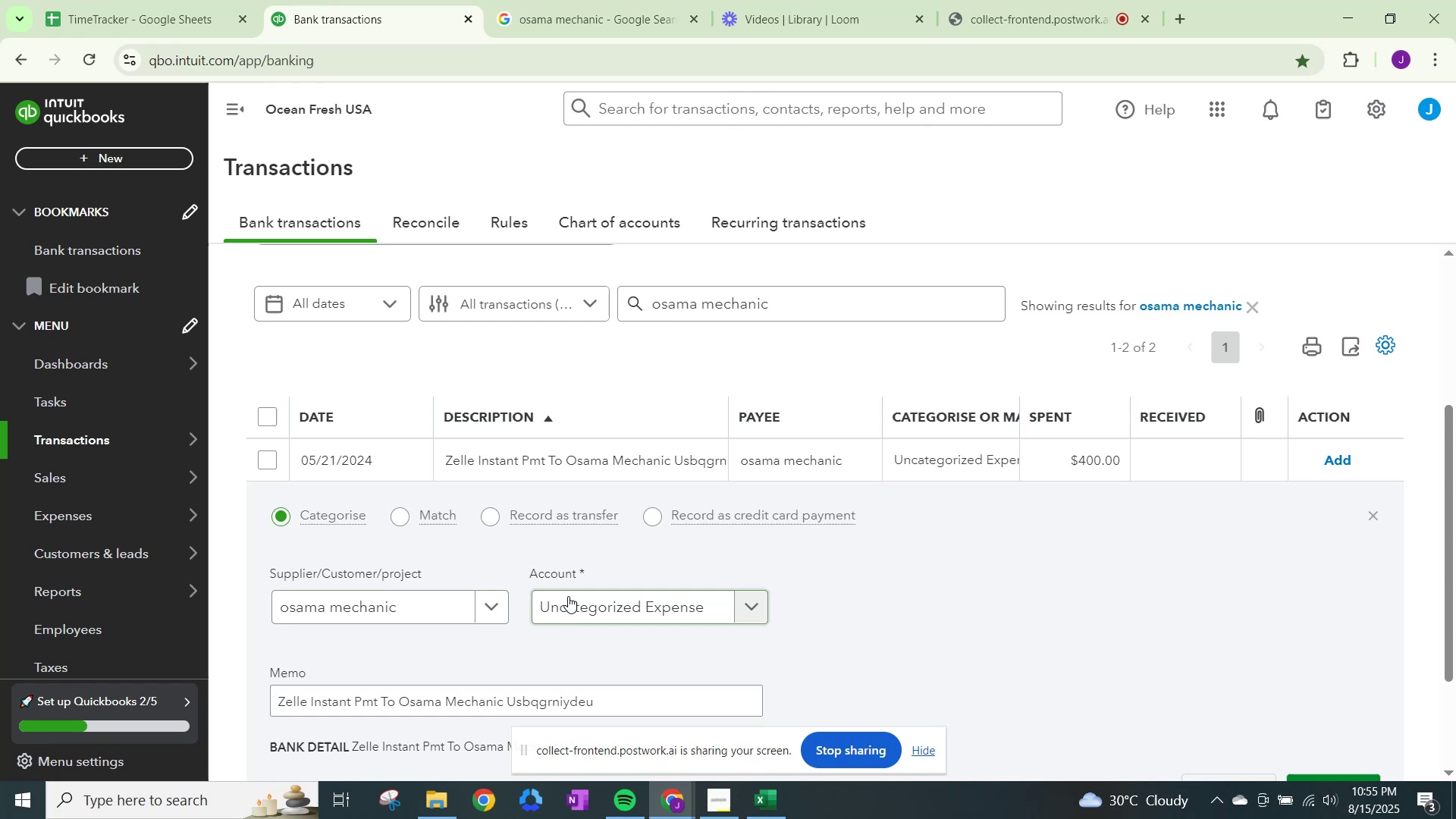 
triple_click([568, 596])
 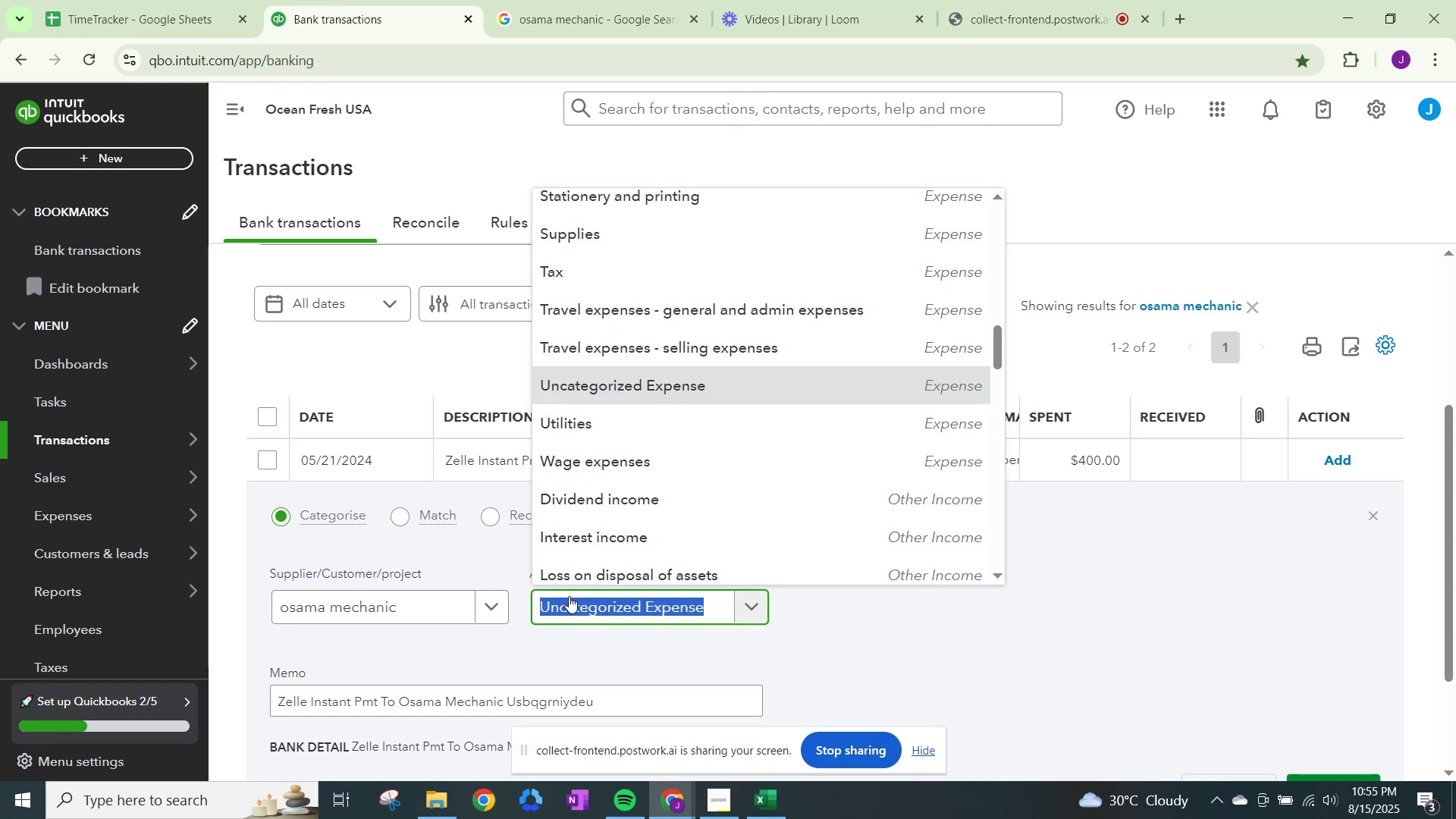 
type(repai)
 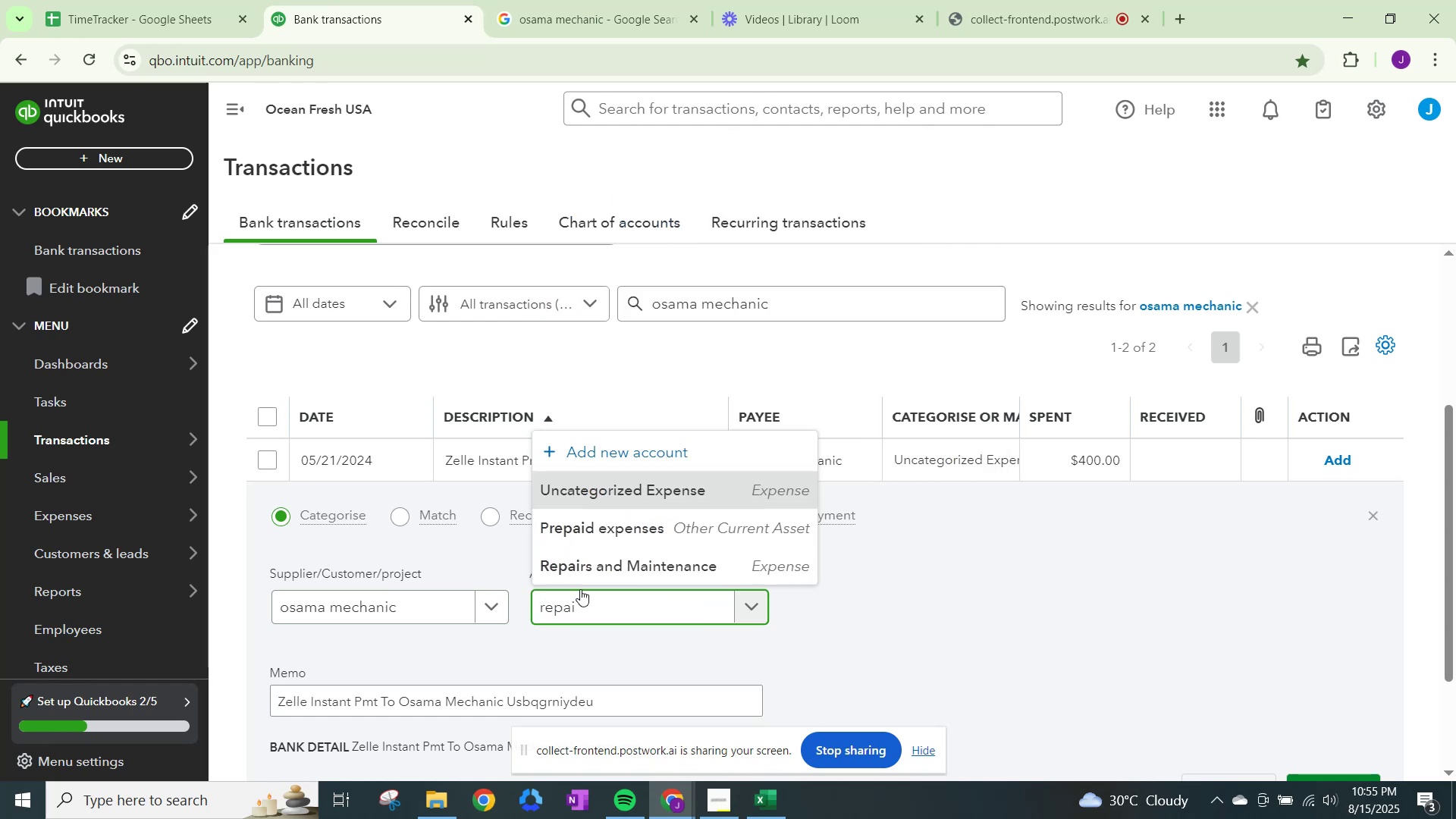 
left_click([590, 565])
 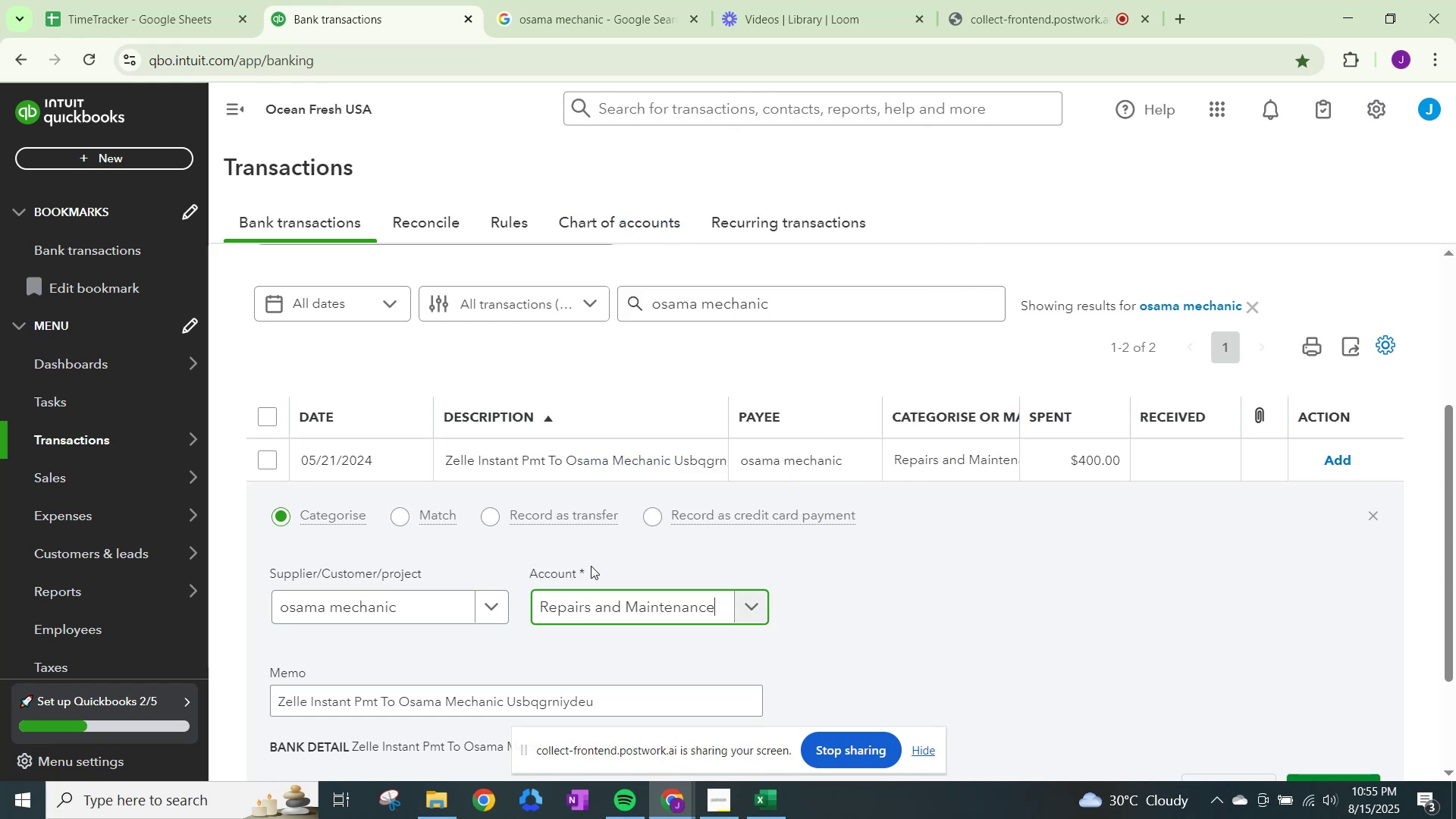 
scroll: coordinate [685, 576], scroll_direction: down, amount: 2.0
 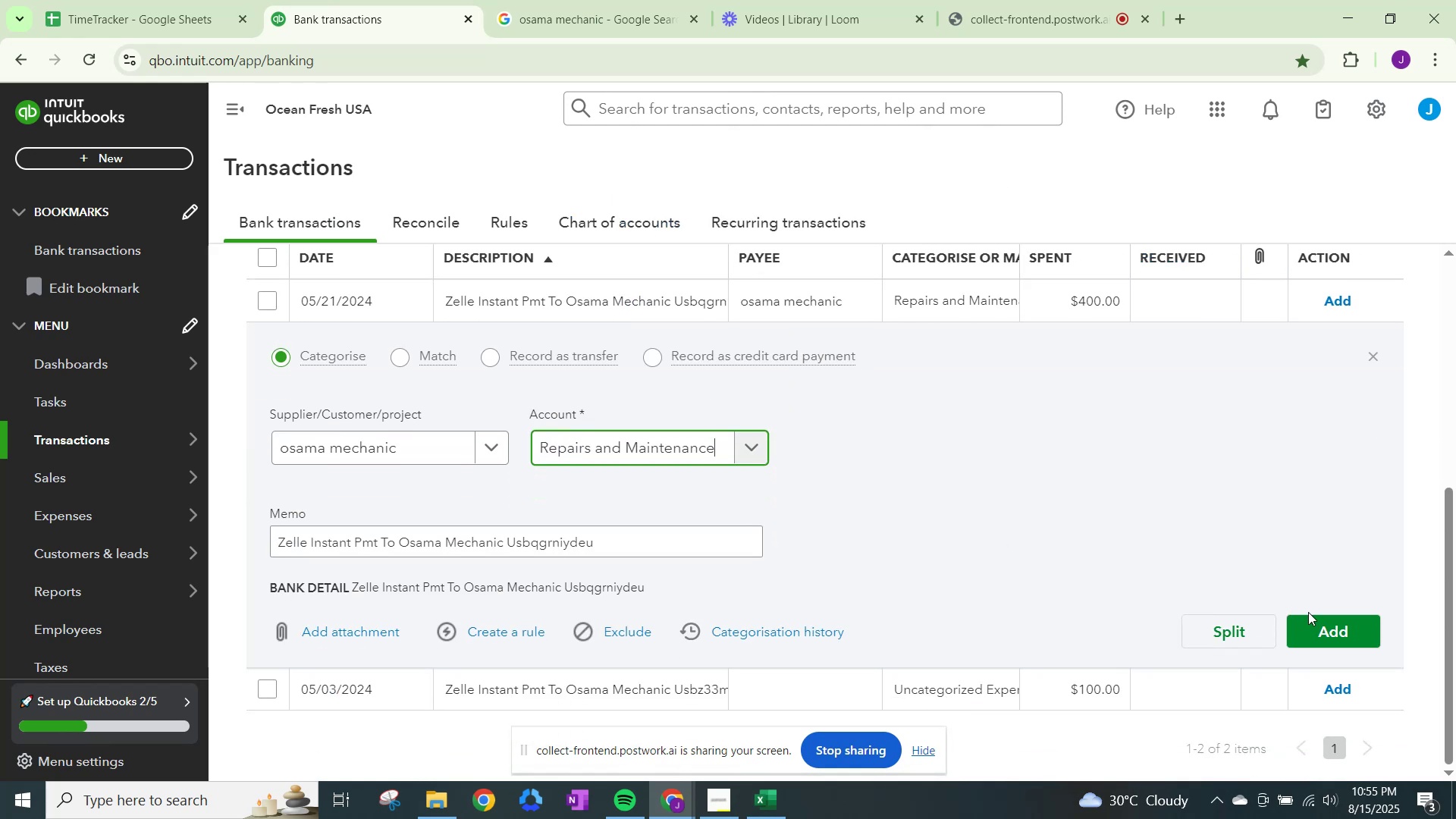 
left_click([1308, 612])
 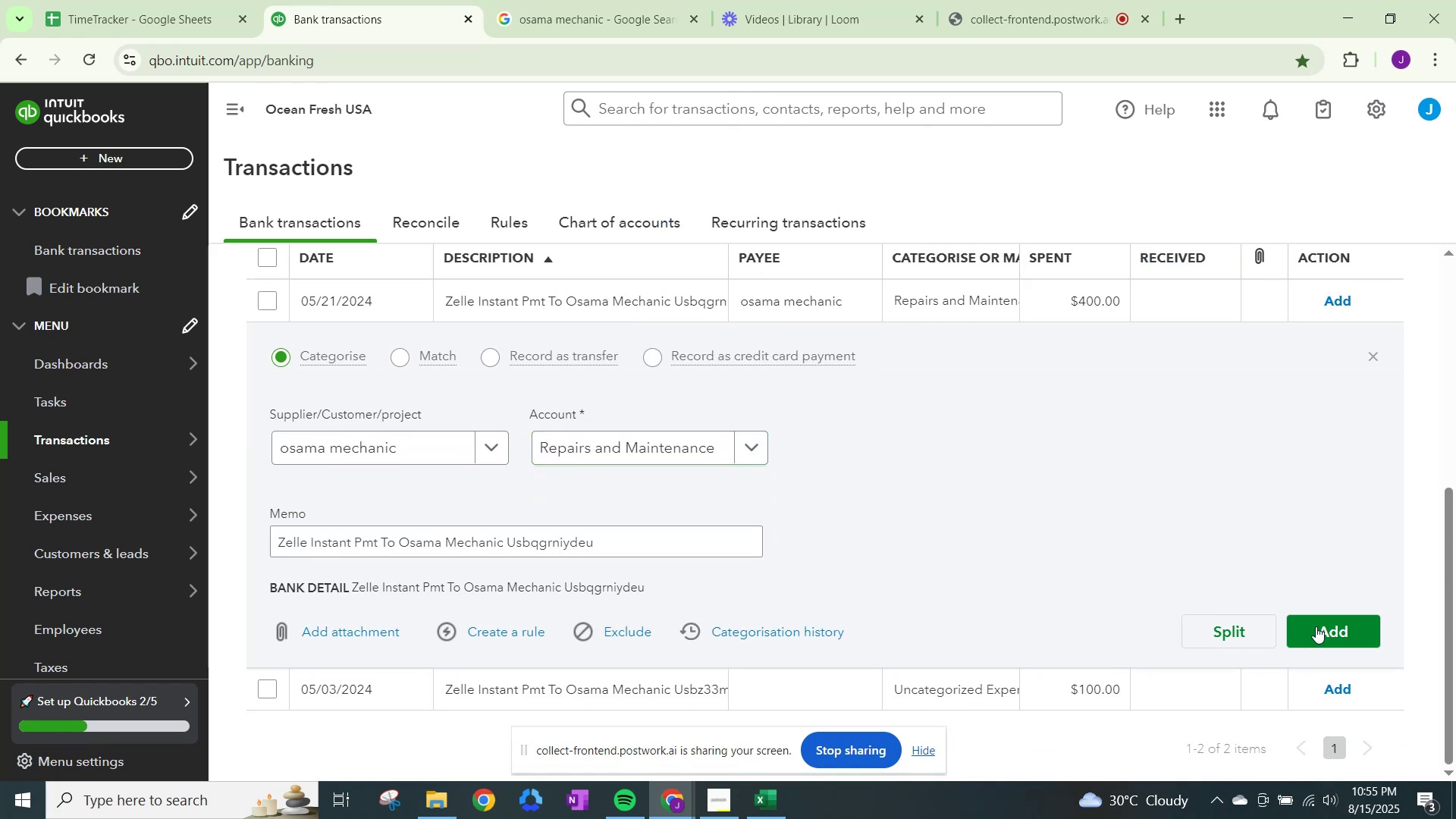 
left_click([1316, 626])
 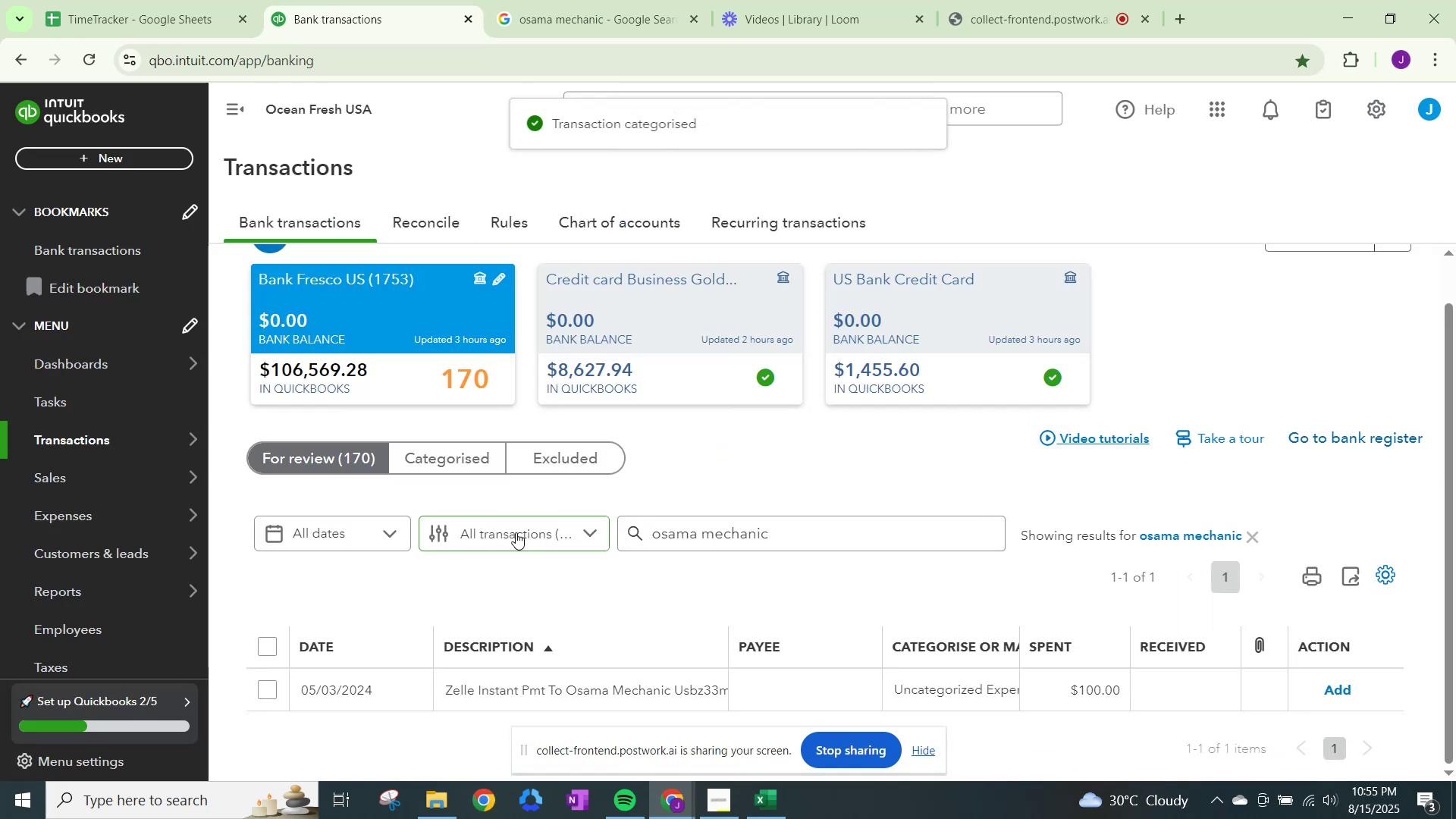 
scroll: coordinate [639, 653], scroll_direction: down, amount: 1.0
 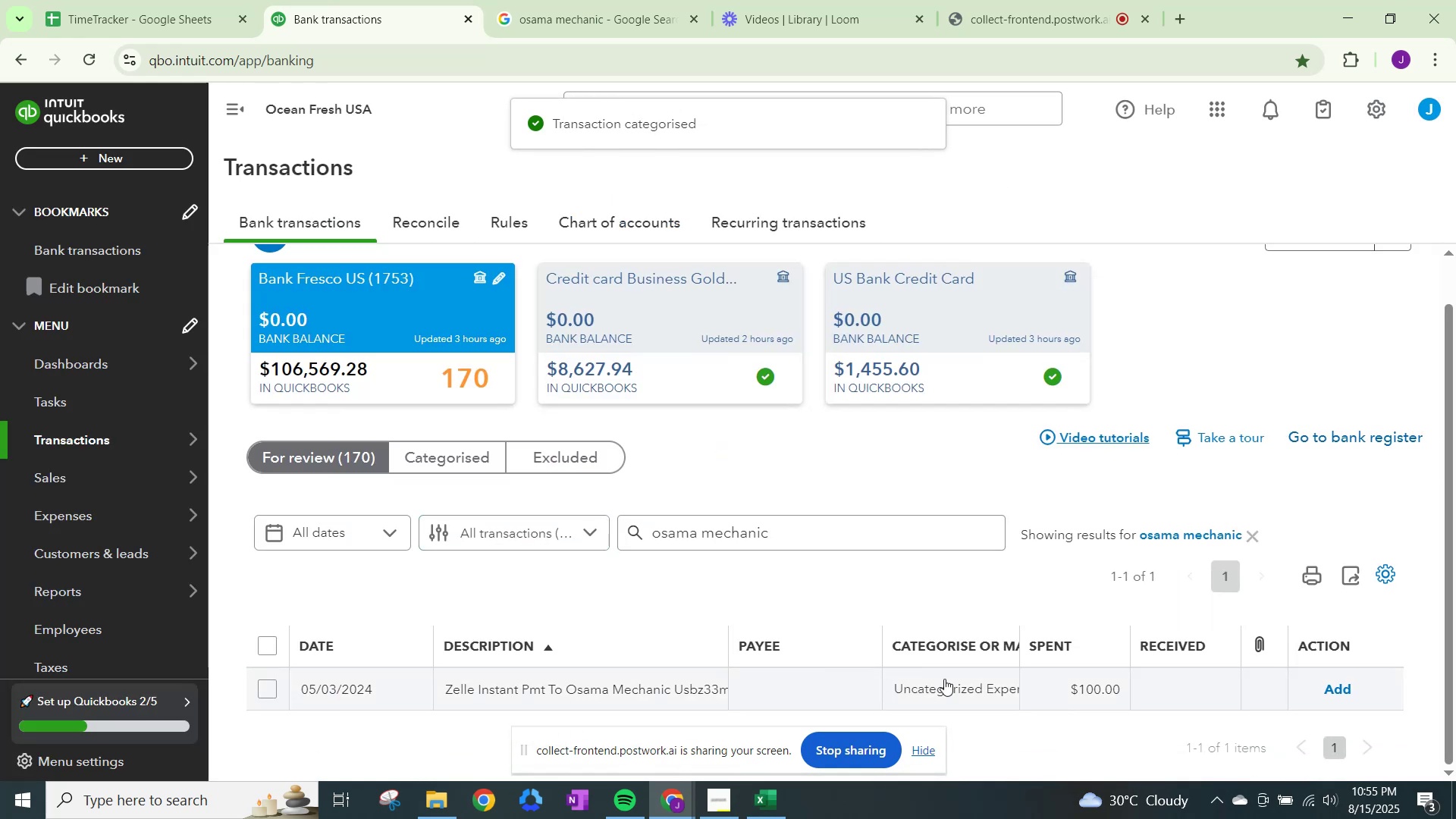 
left_click([944, 679])
 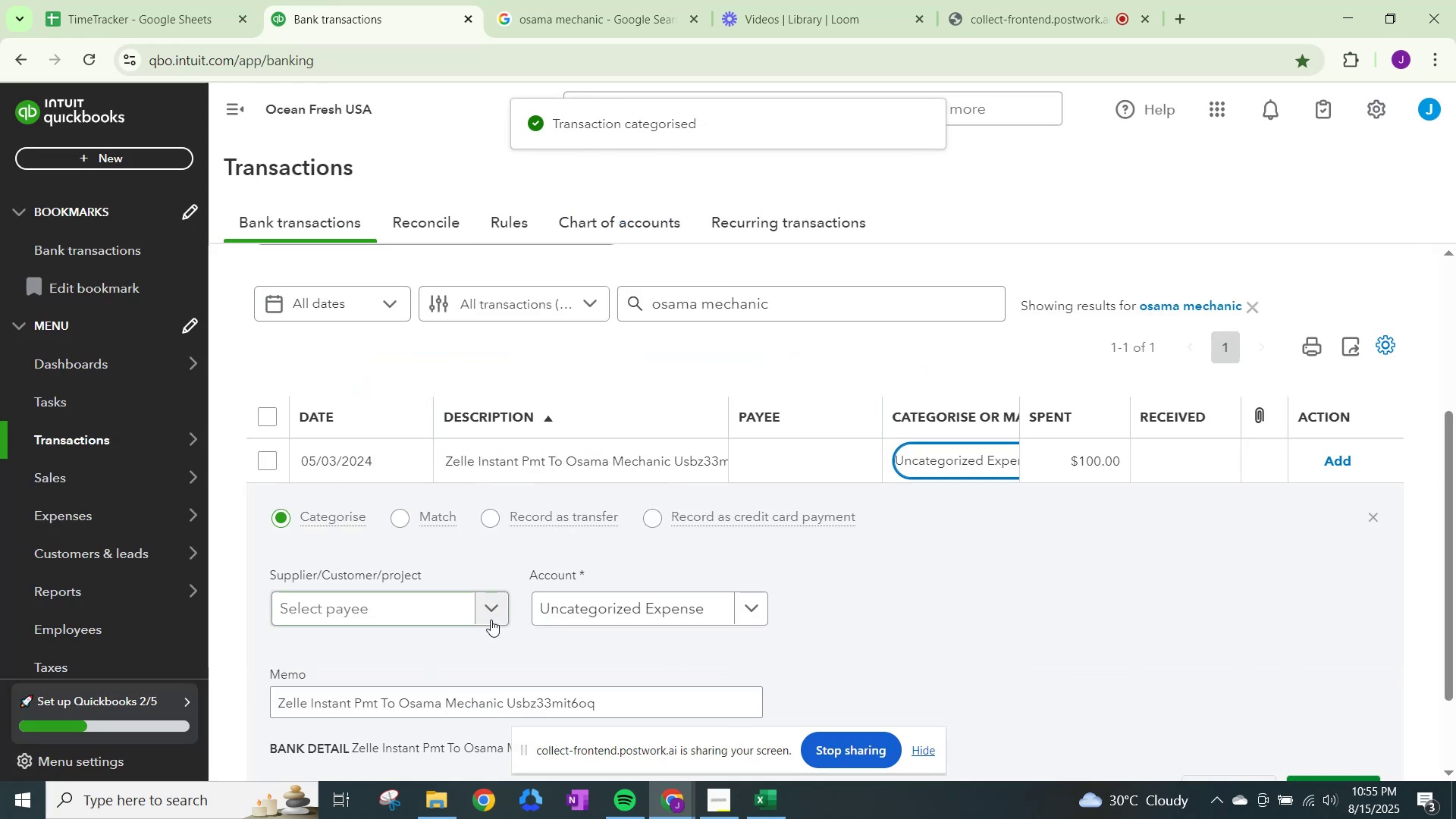 
left_click([490, 619])
 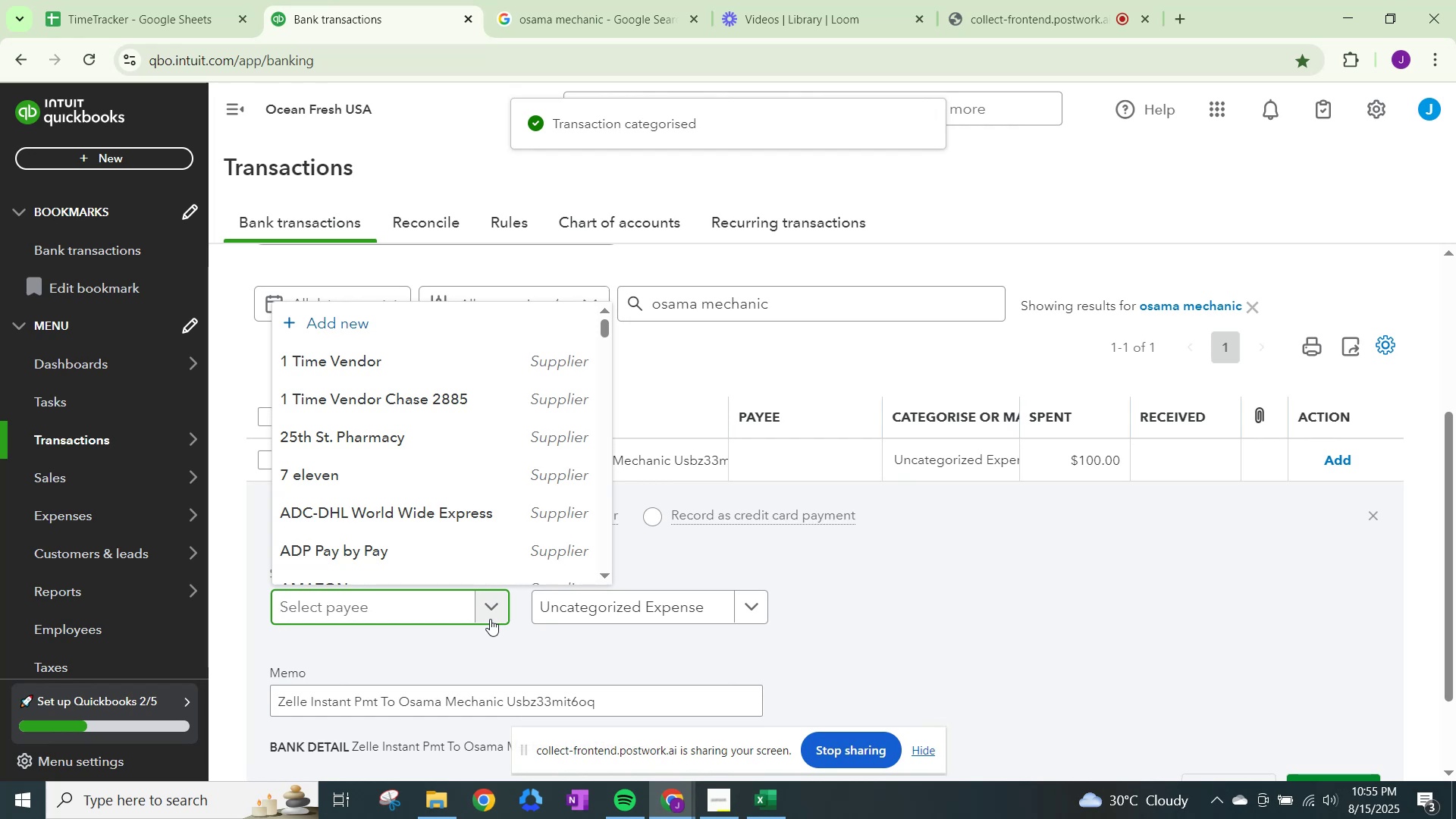 
type(osama)
 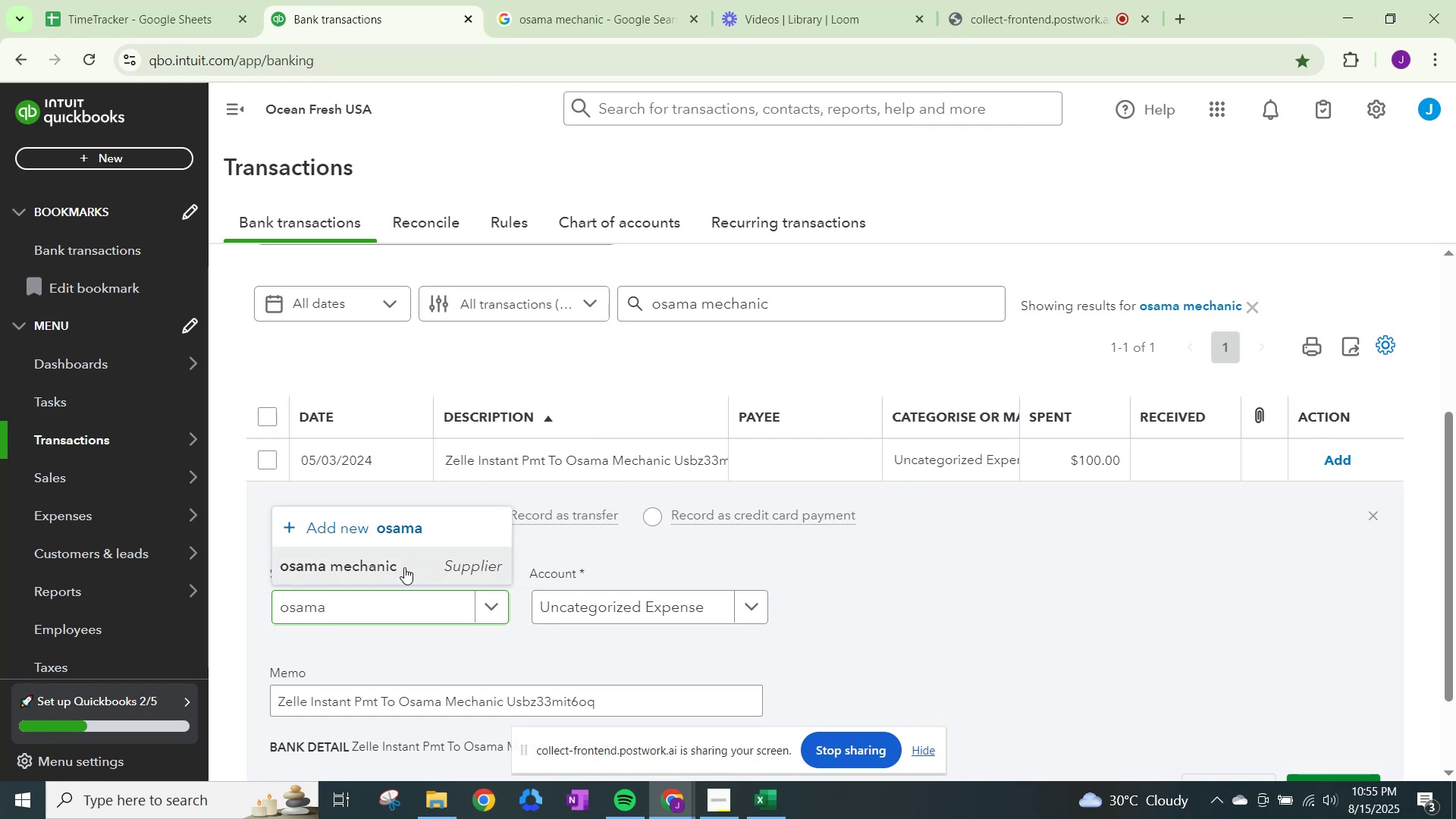 
double_click([633, 596])
 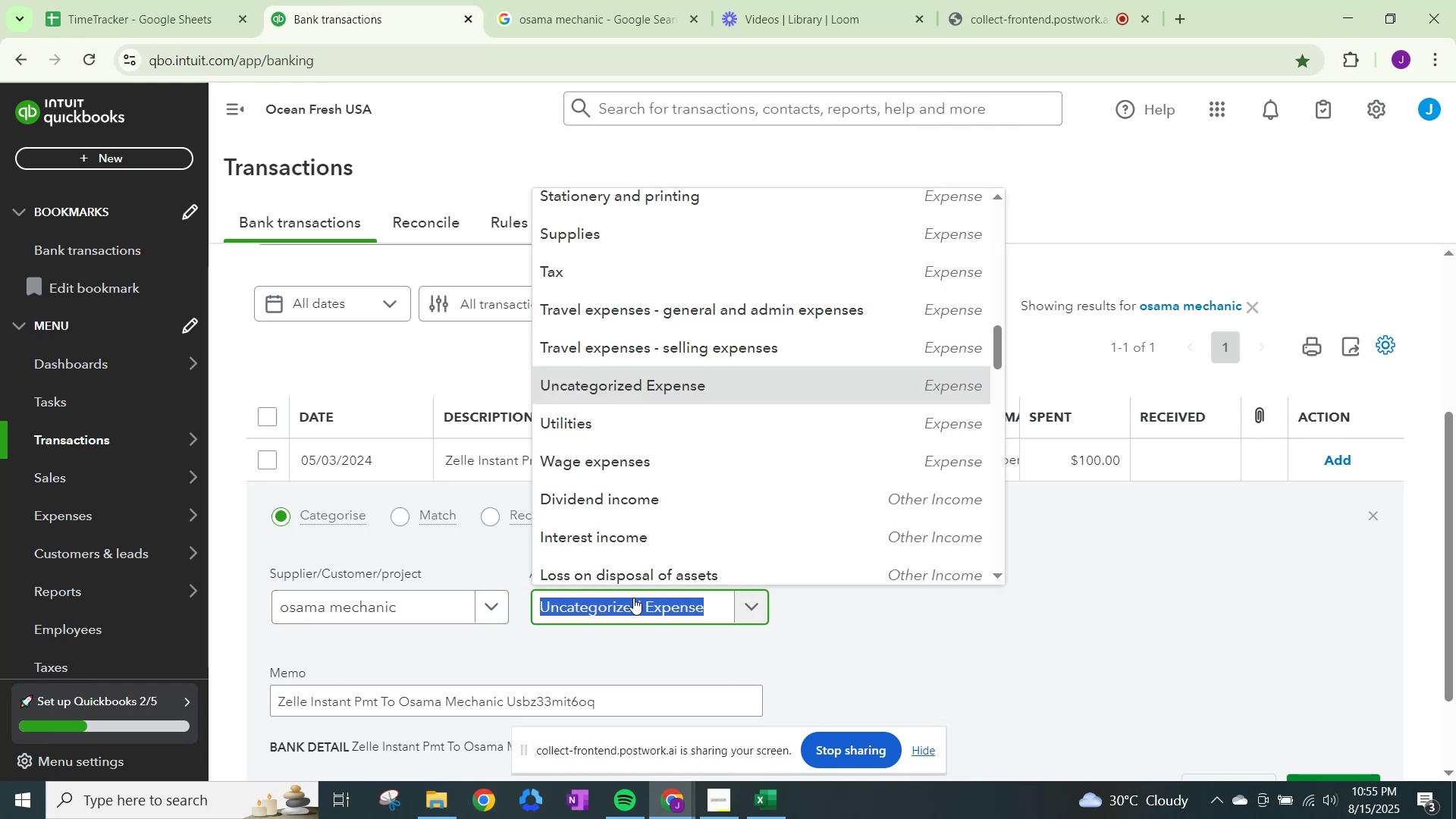 
type(me)
key(Backspace)
key(Backspace)
key(Backspace)
 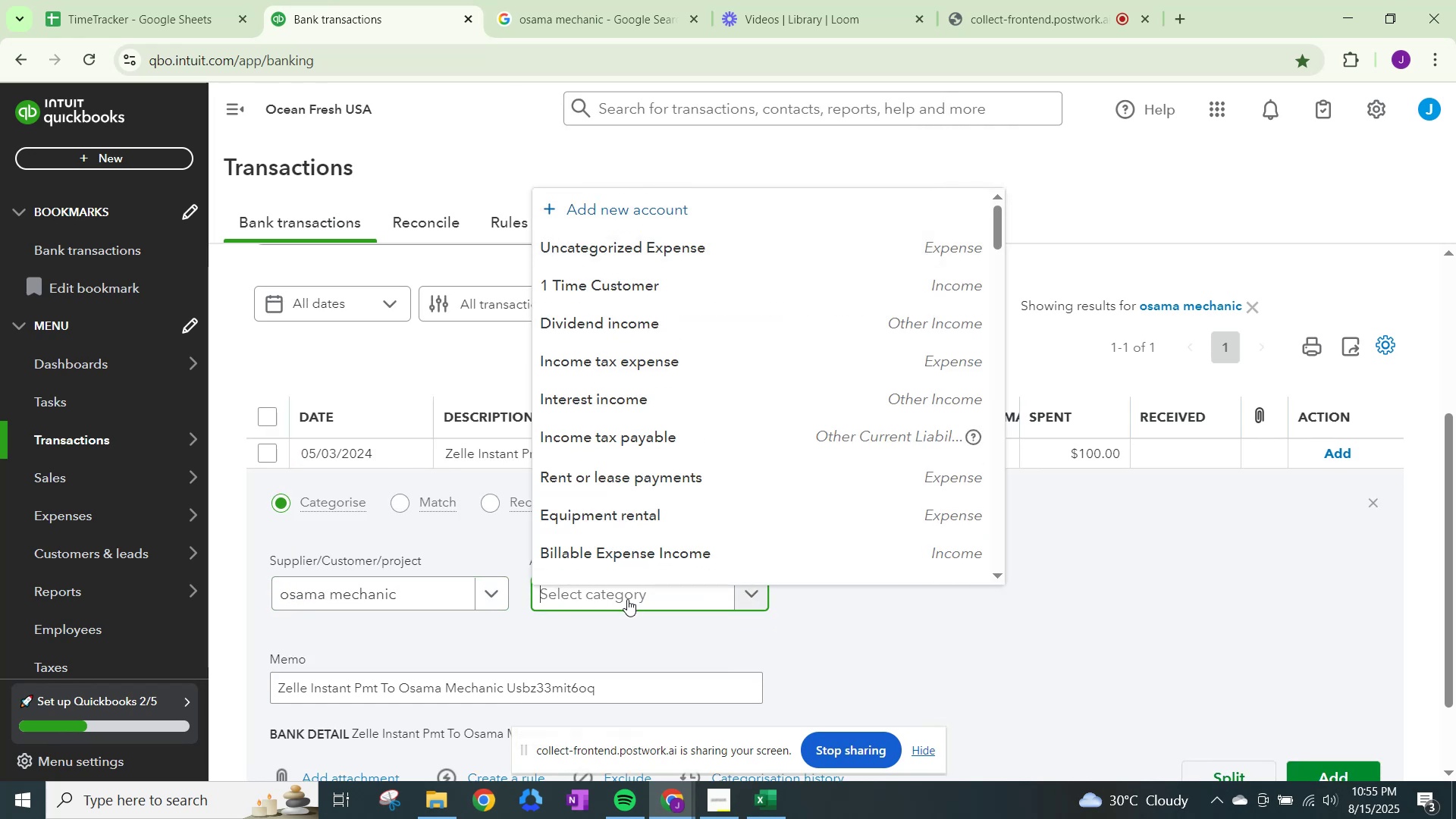 
type(repairs)
 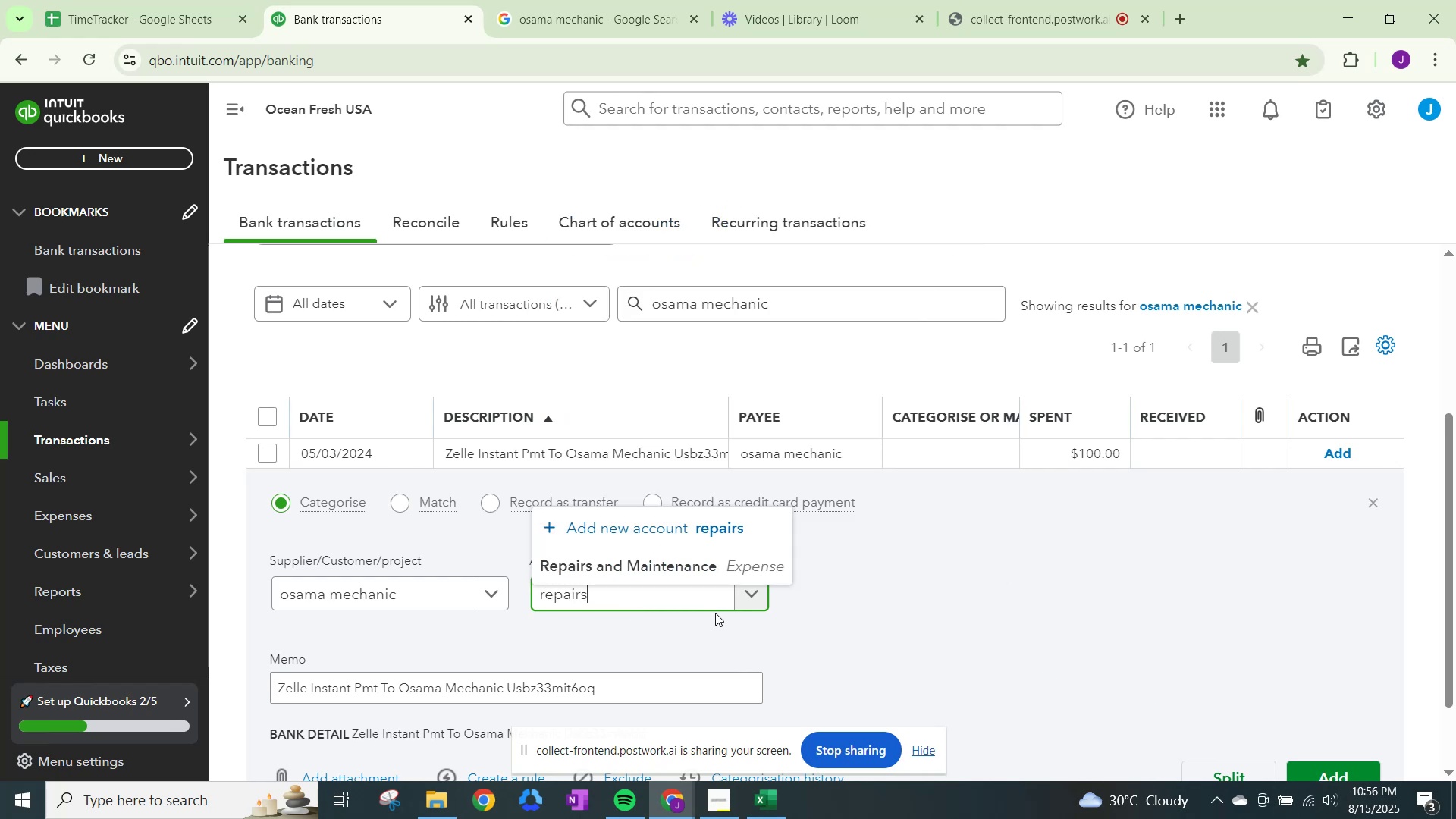 
left_click([695, 572])
 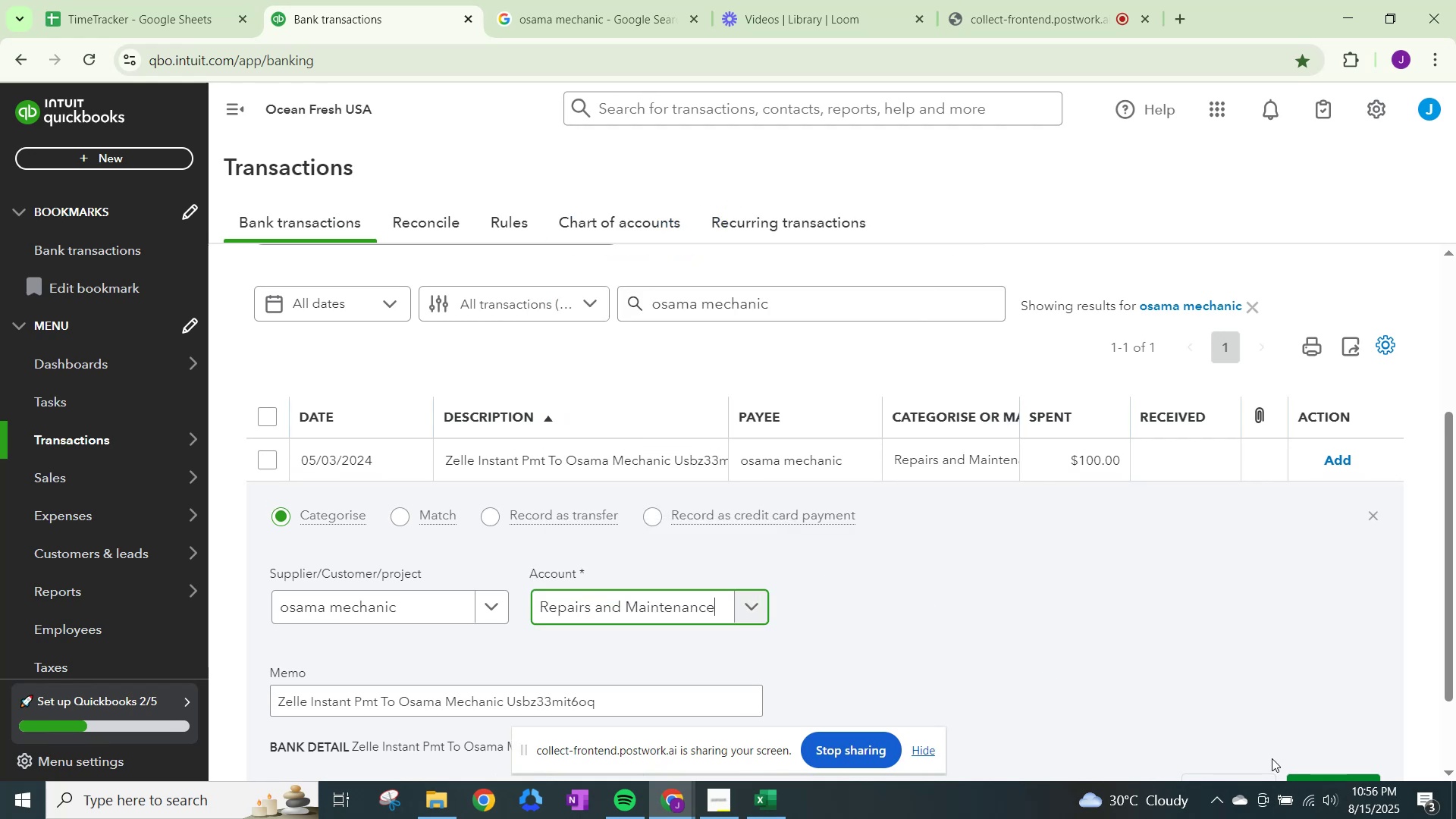 
scroll: coordinate [1282, 745], scroll_direction: down, amount: 2.0
 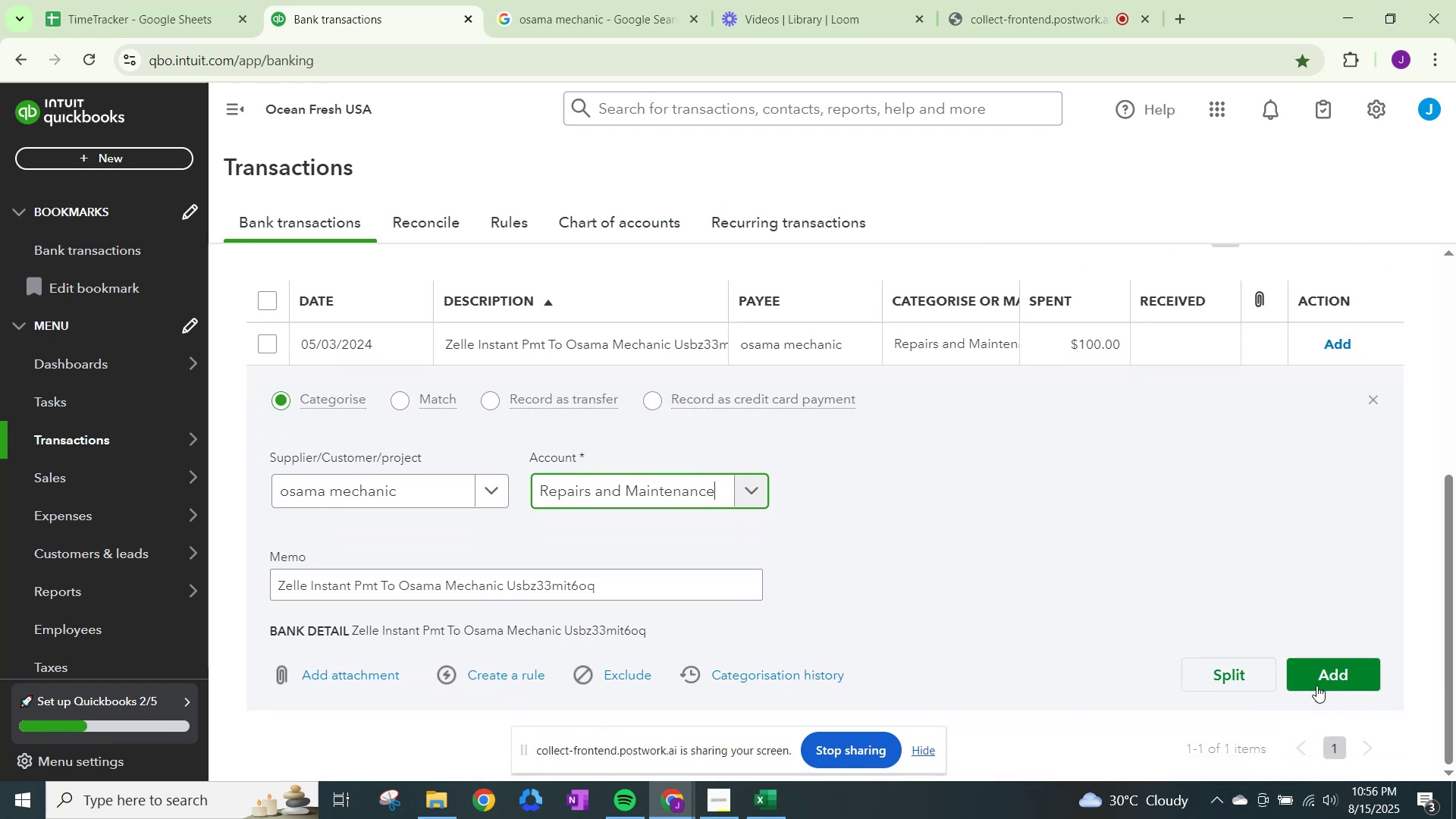 
left_click([1318, 677])
 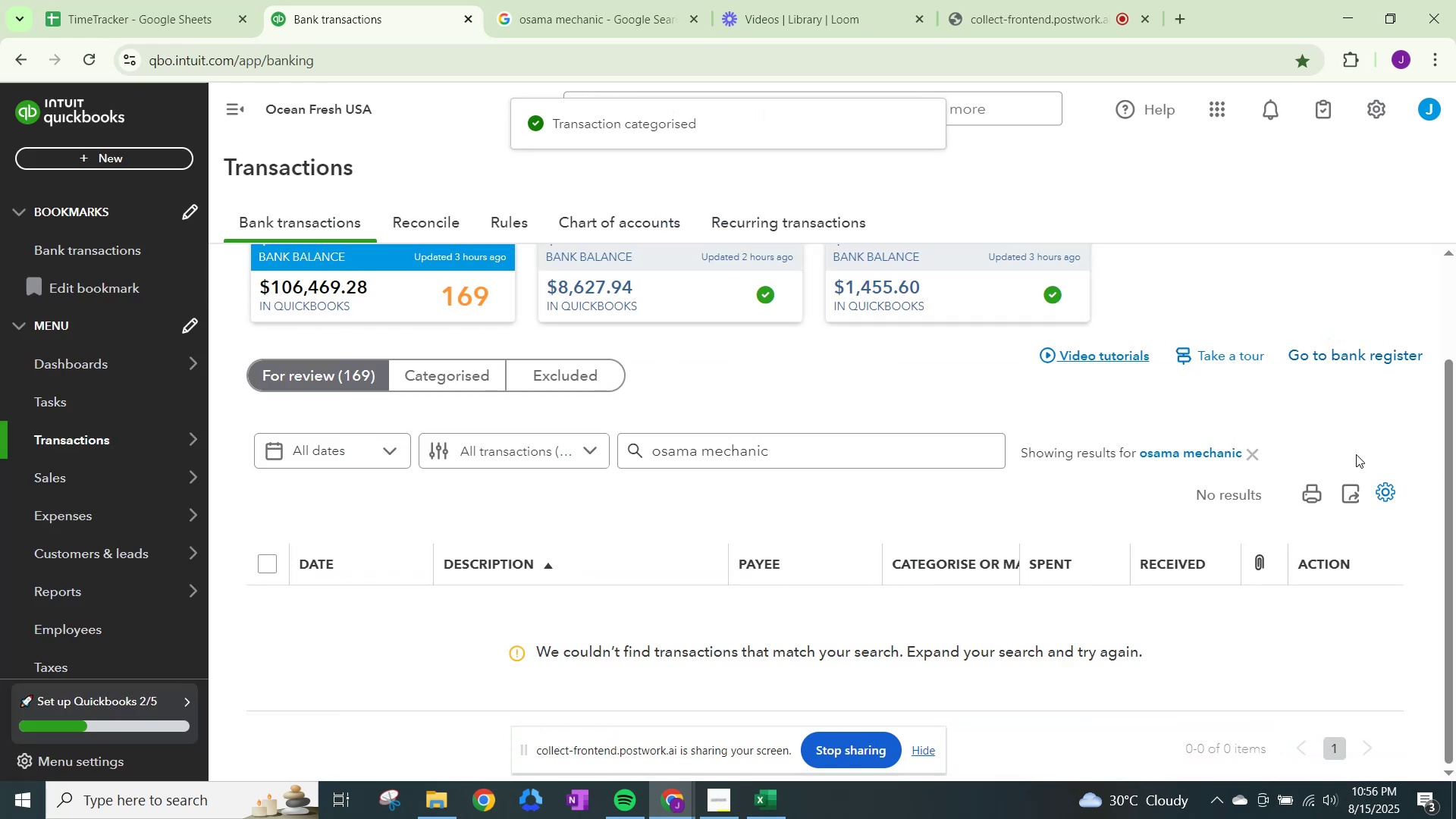 
left_click([1250, 460])
 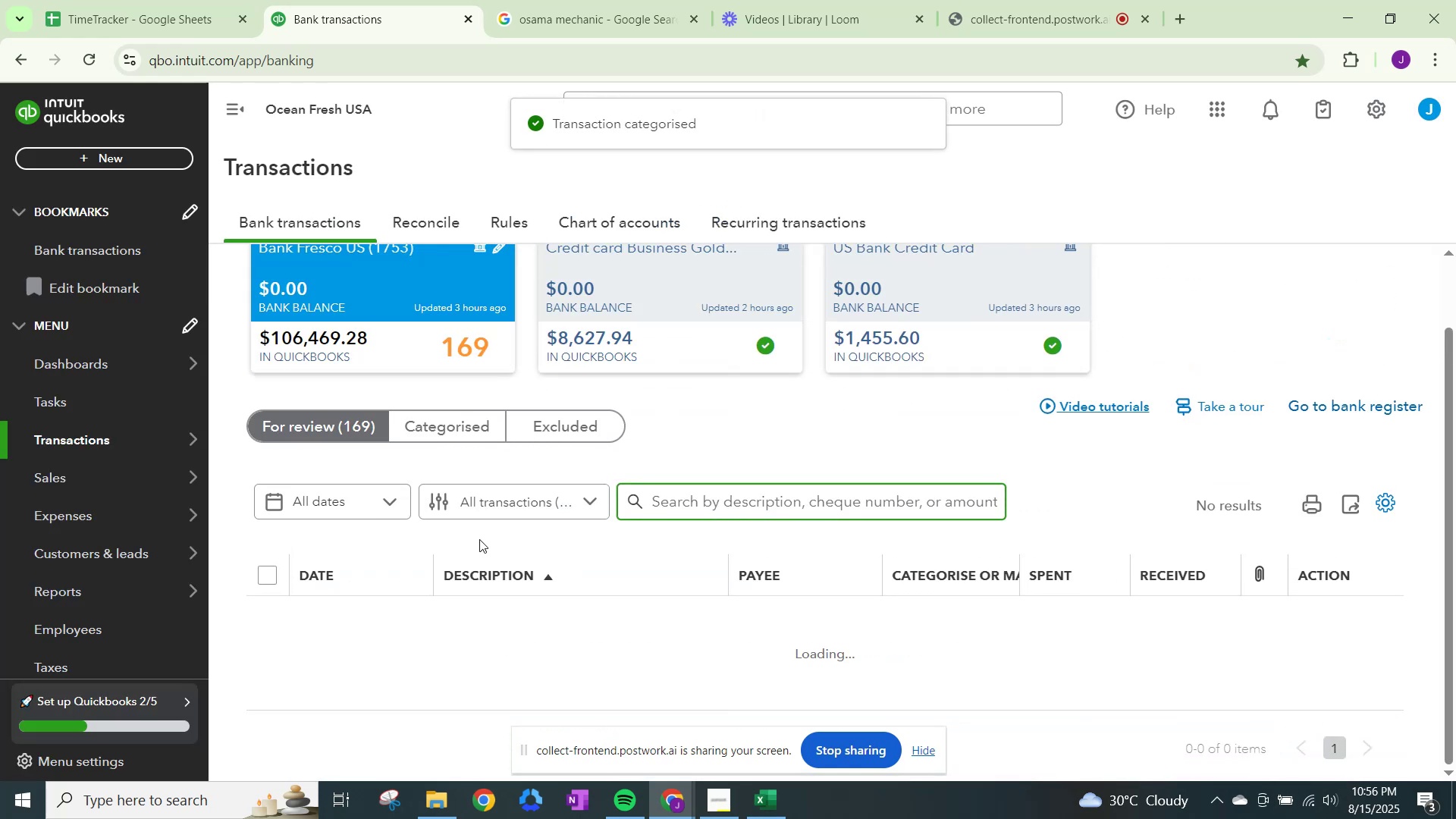 
scroll: coordinate [569, 528], scroll_direction: down, amount: 7.0
 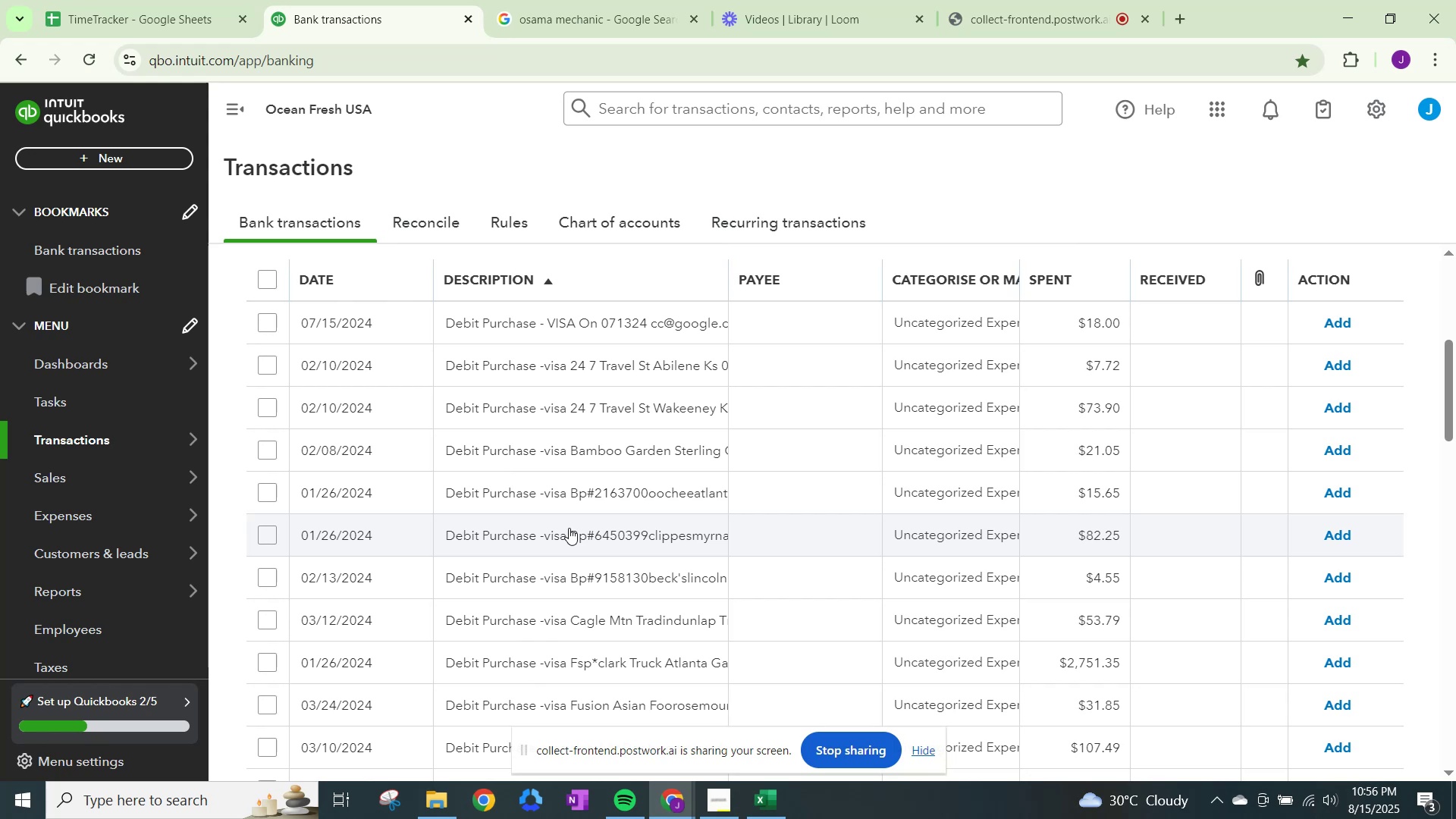 
scroll: coordinate [1046, 546], scroll_direction: up, amount: 2.0
 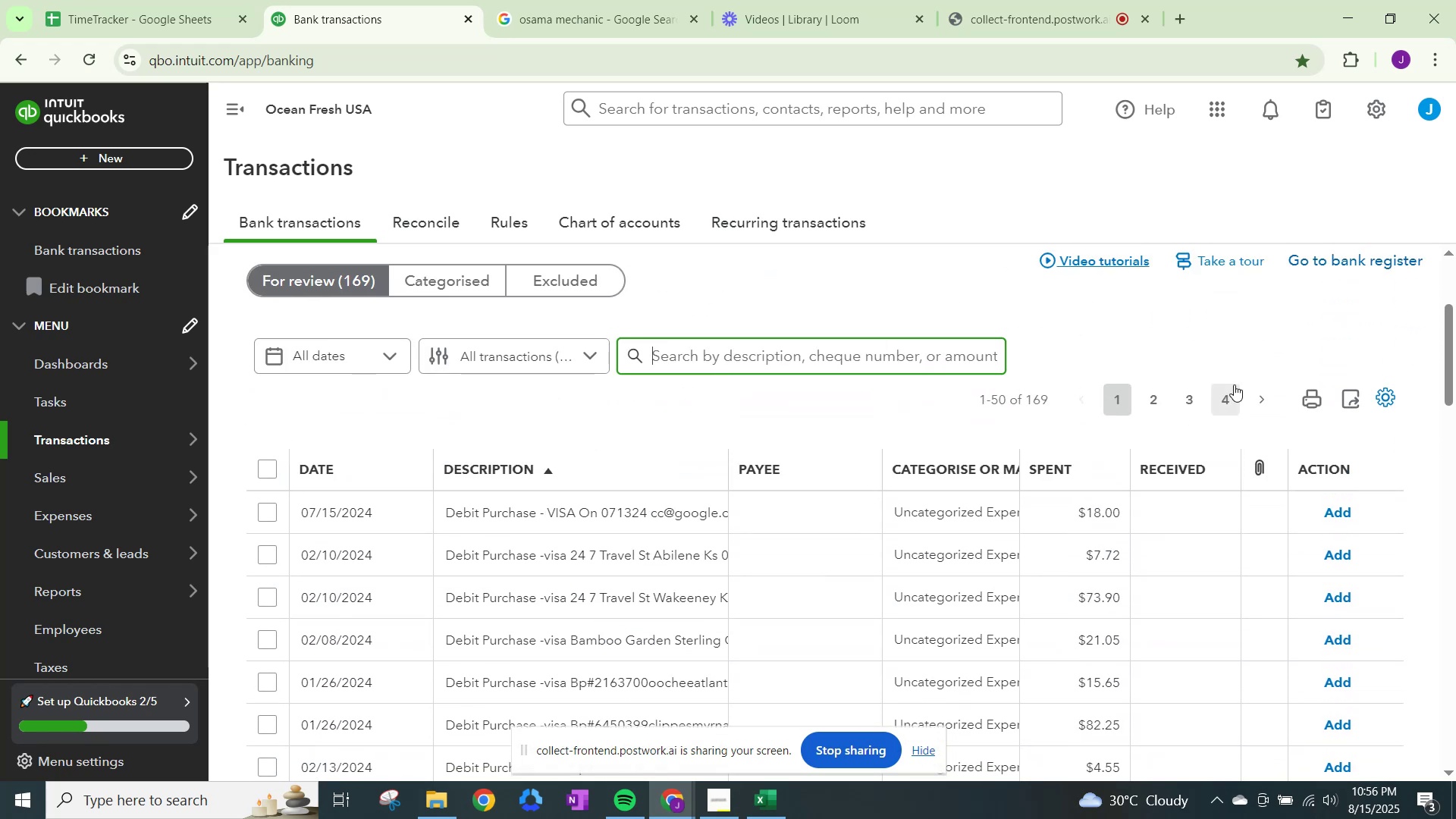 
left_click([1229, 391])
 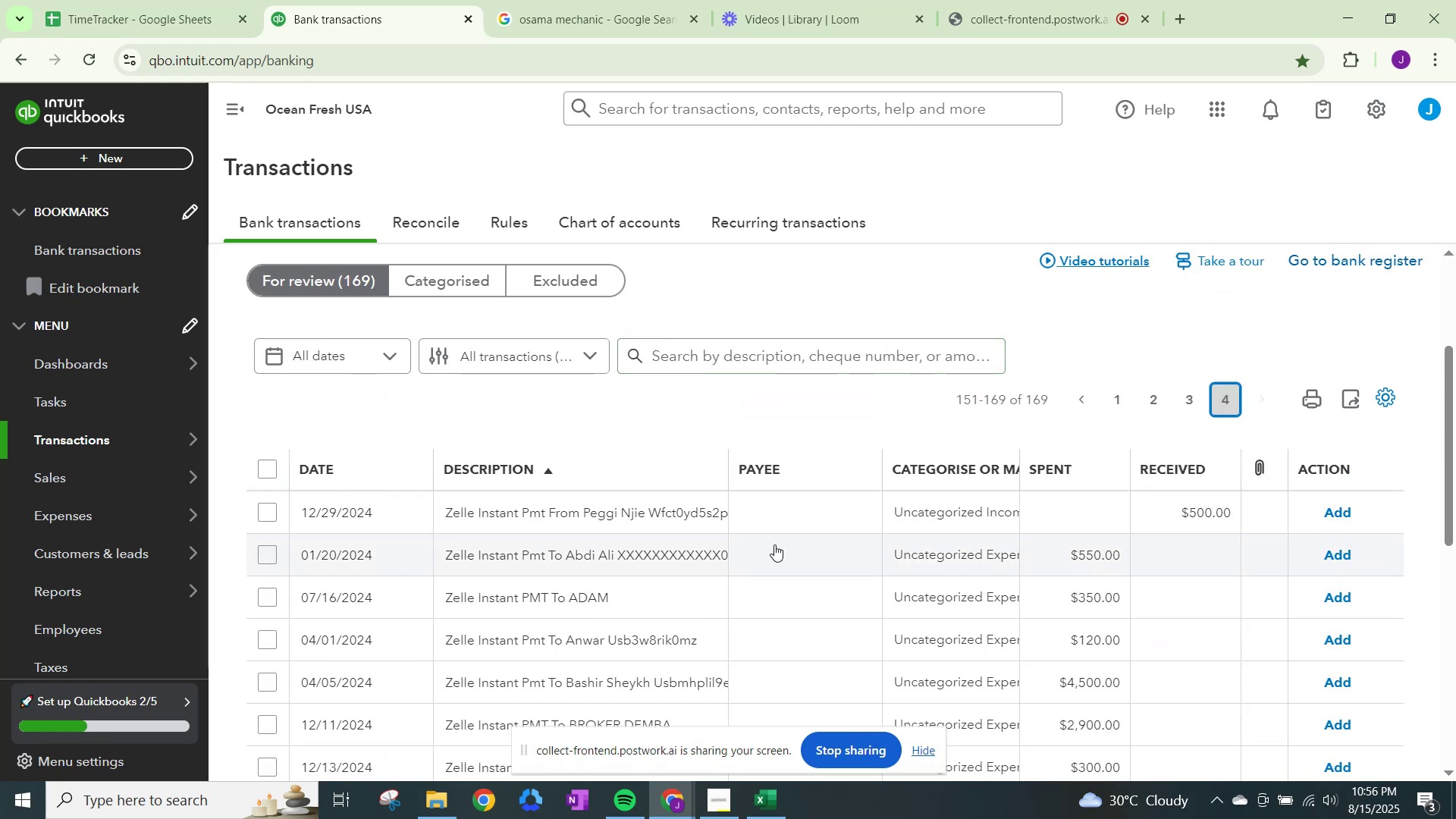 
left_click([1185, 402])
 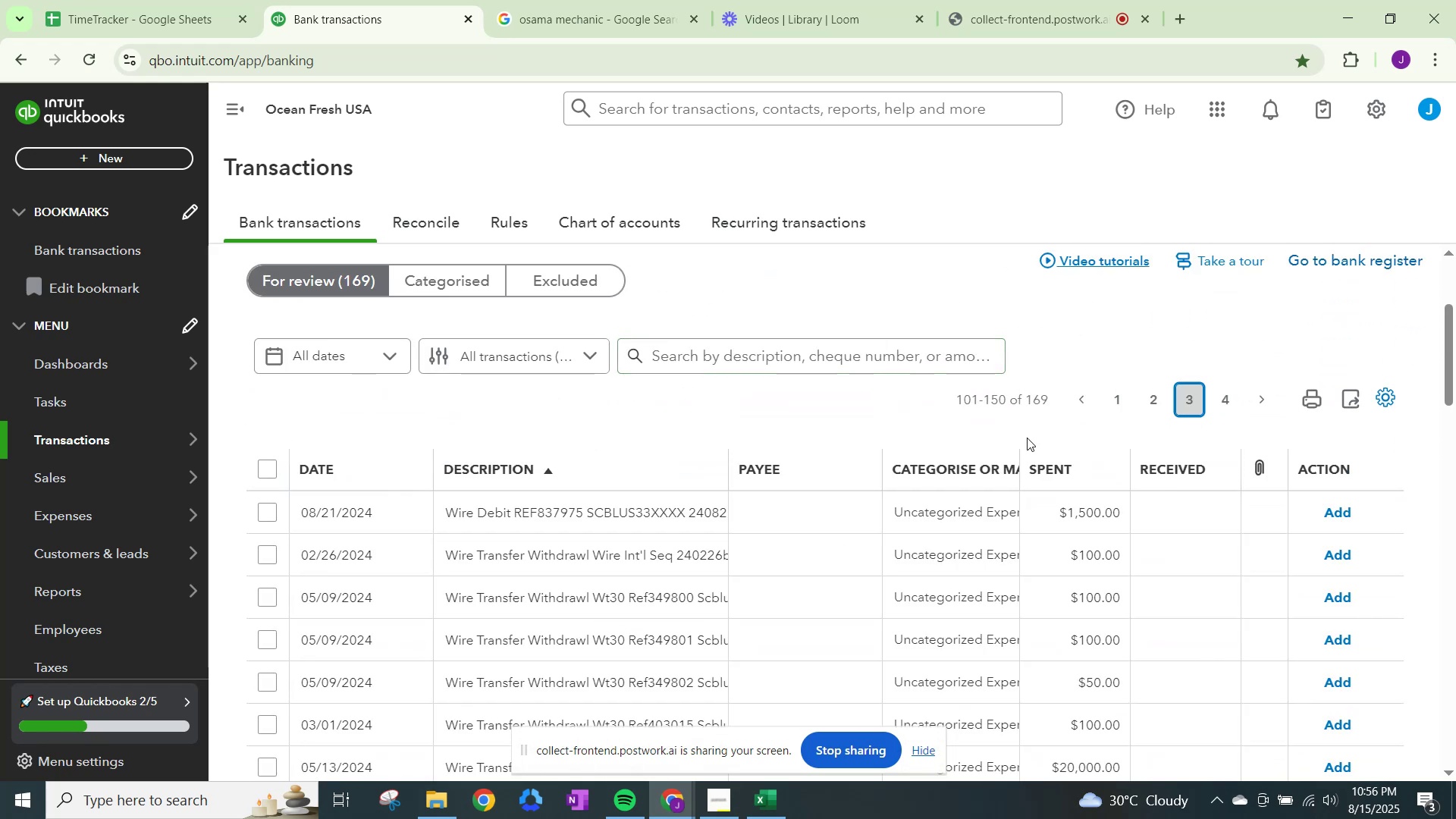 
scroll: coordinate [876, 511], scroll_direction: down, amount: 2.0
 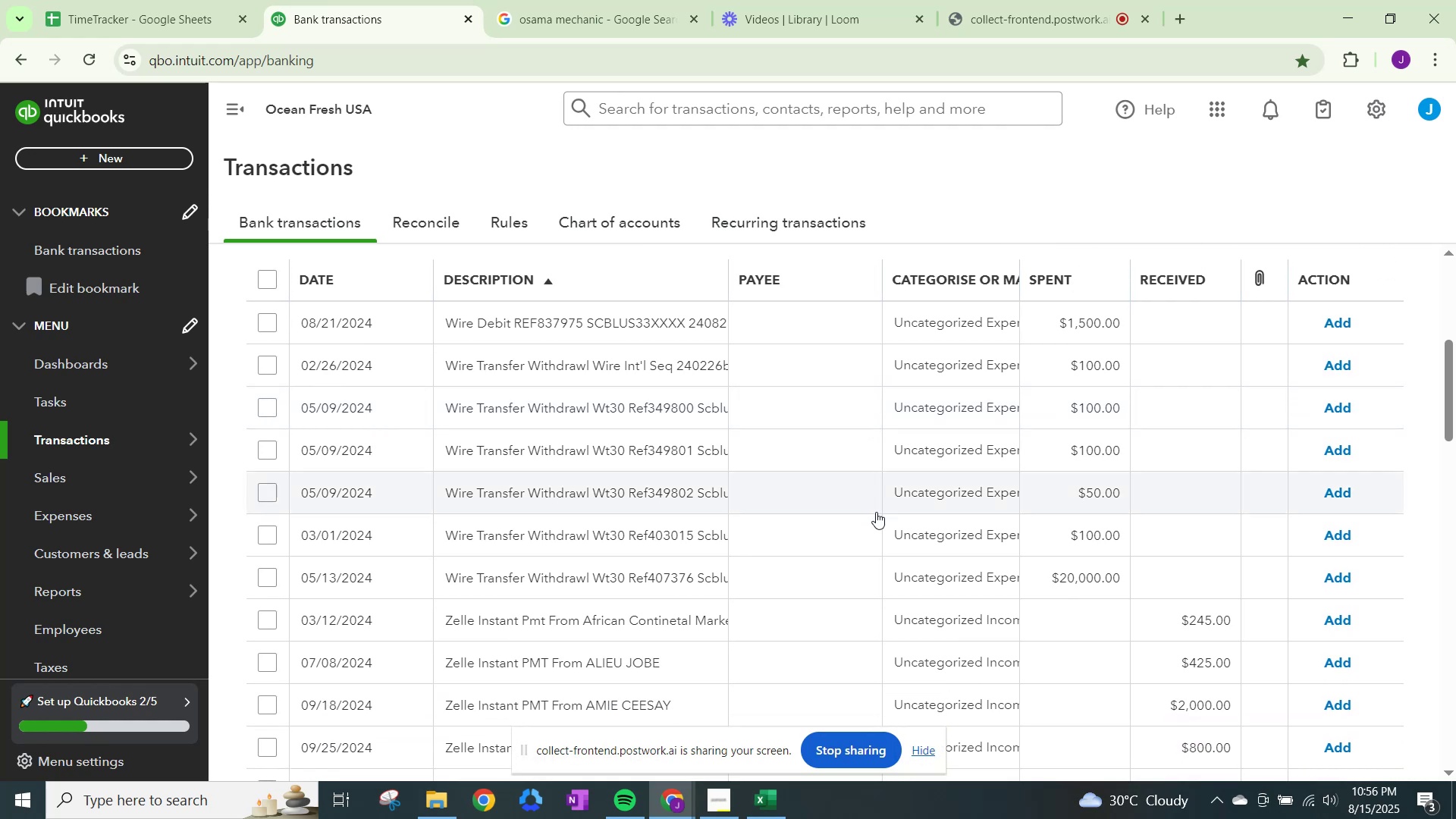 
left_click([653, 120])
 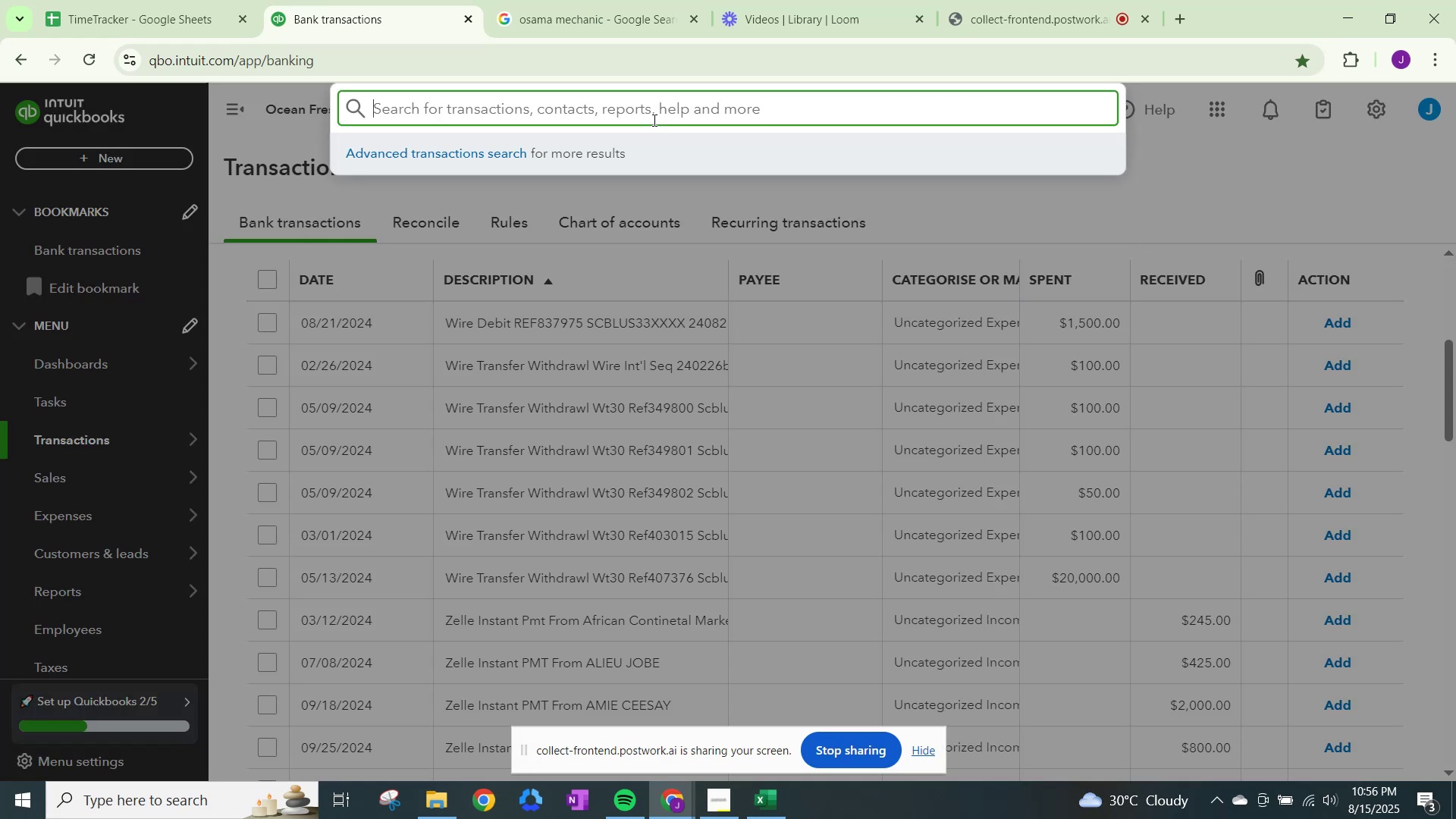 
left_click([834, 275])
 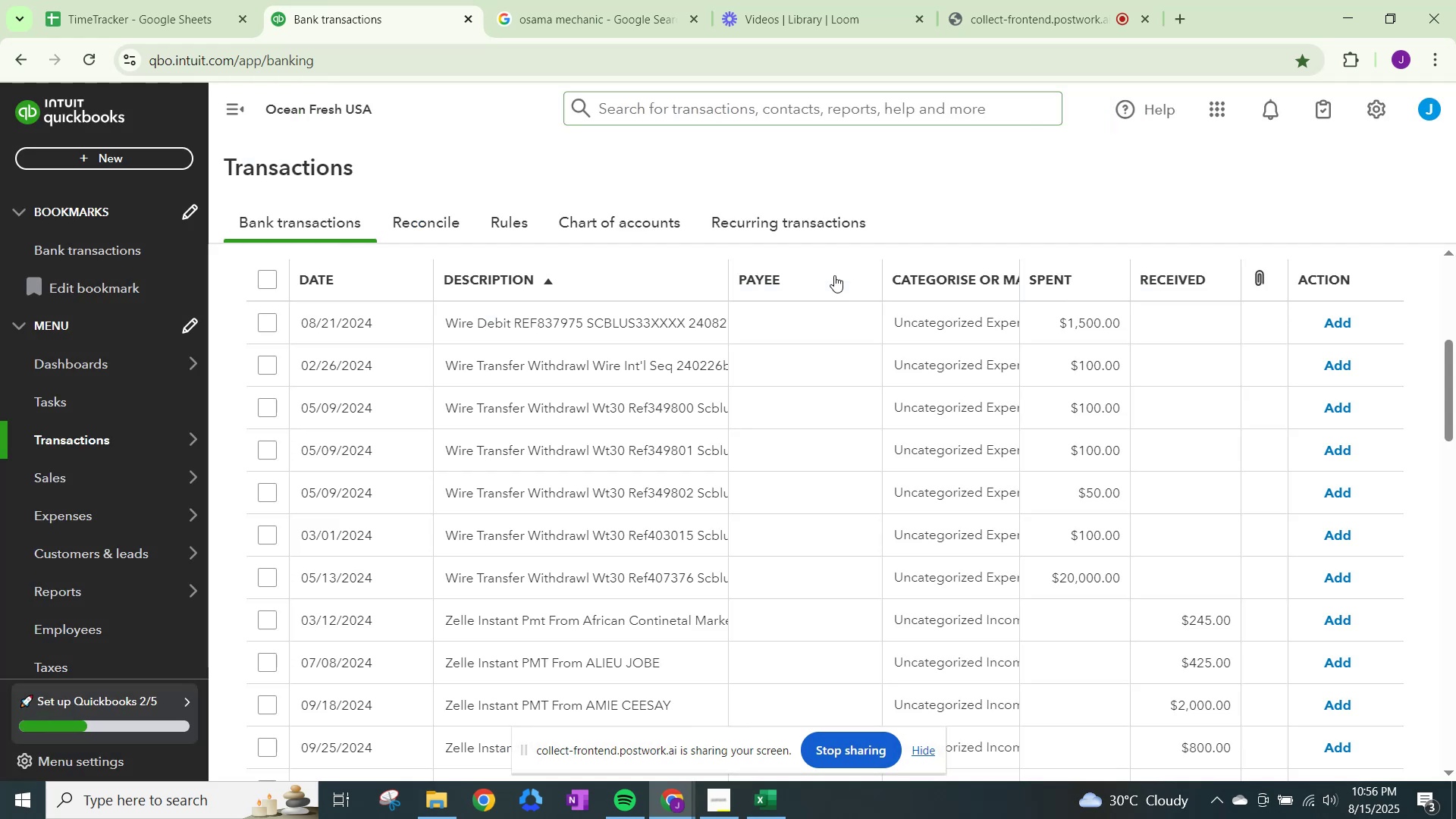 
scroll: coordinate [741, 386], scroll_direction: up, amount: 3.0
 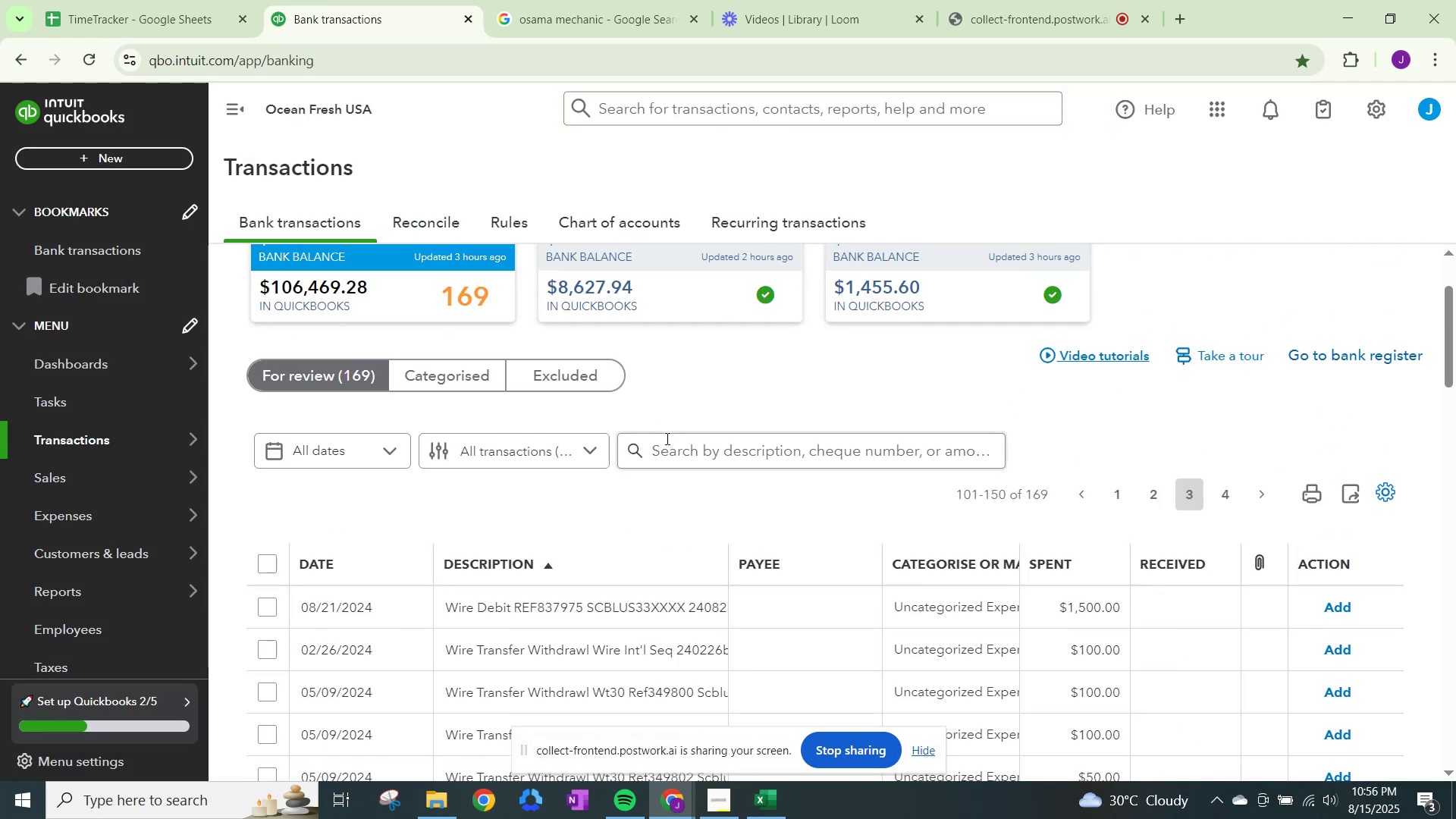 
left_click([670, 442])
 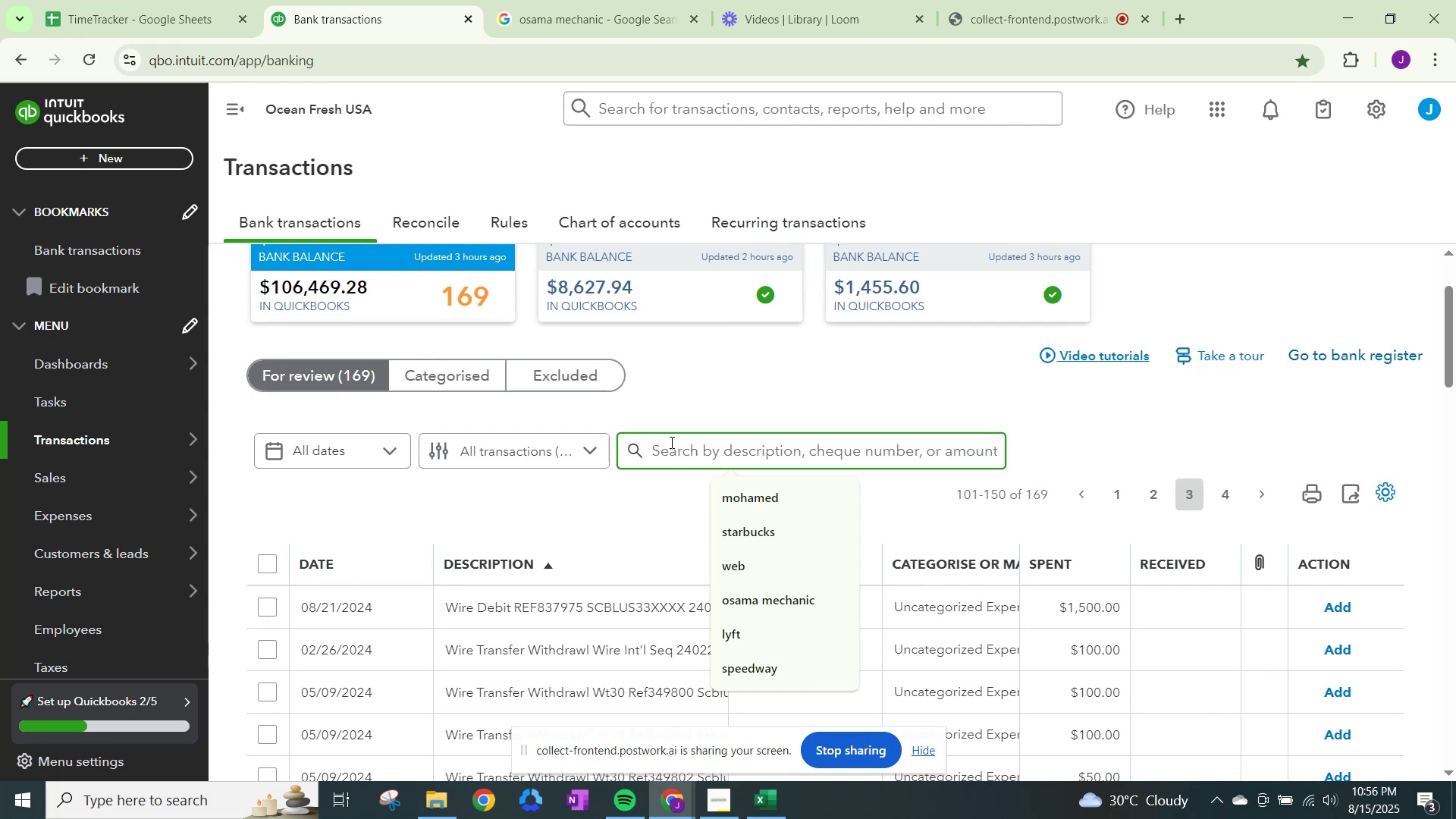 
type(e)
key(Backspace)
key(Backspace)
type(wire)
 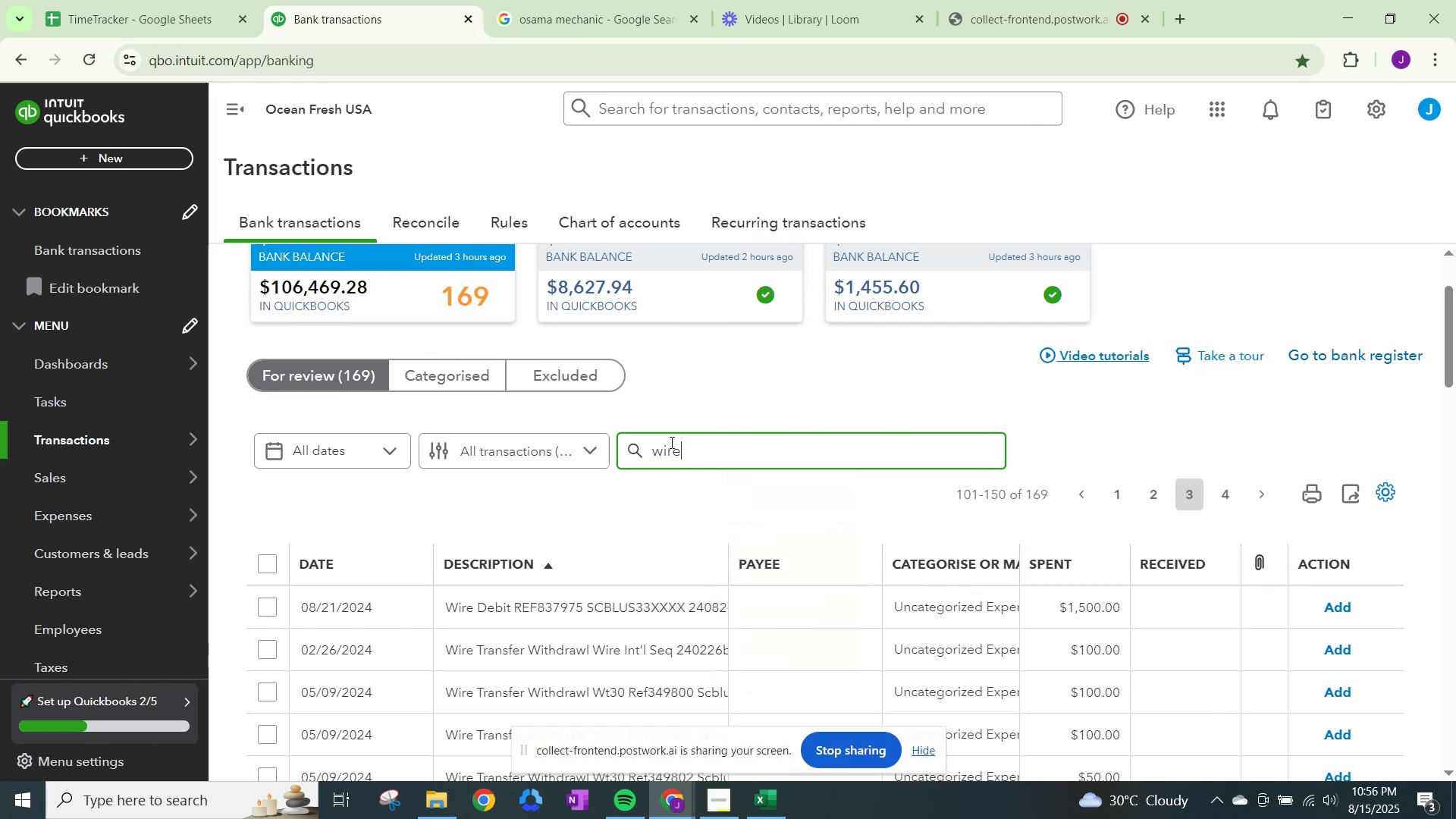 
key(Enter)
 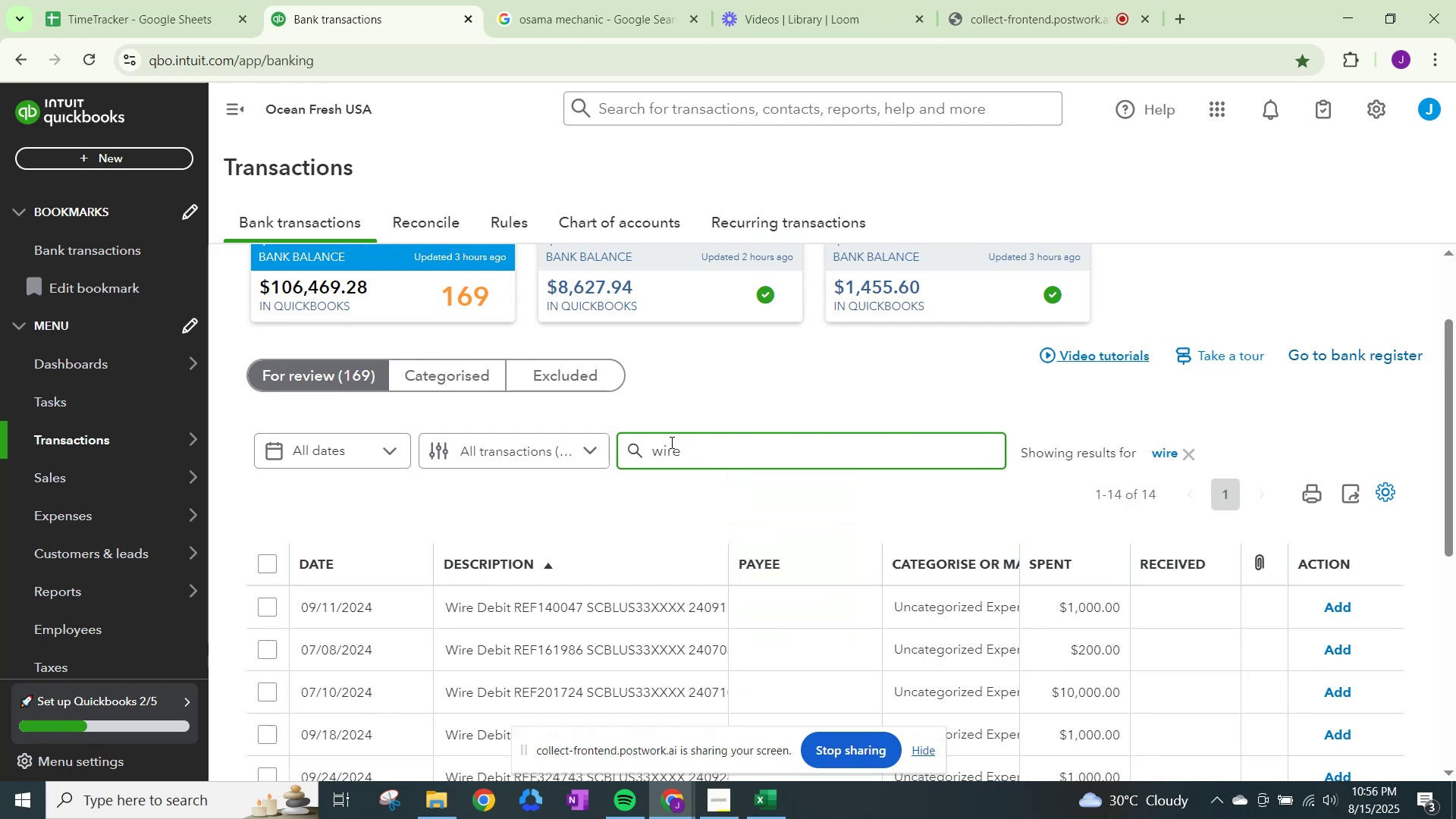 
scroll: coordinate [668, 485], scroll_direction: down, amount: 8.0
 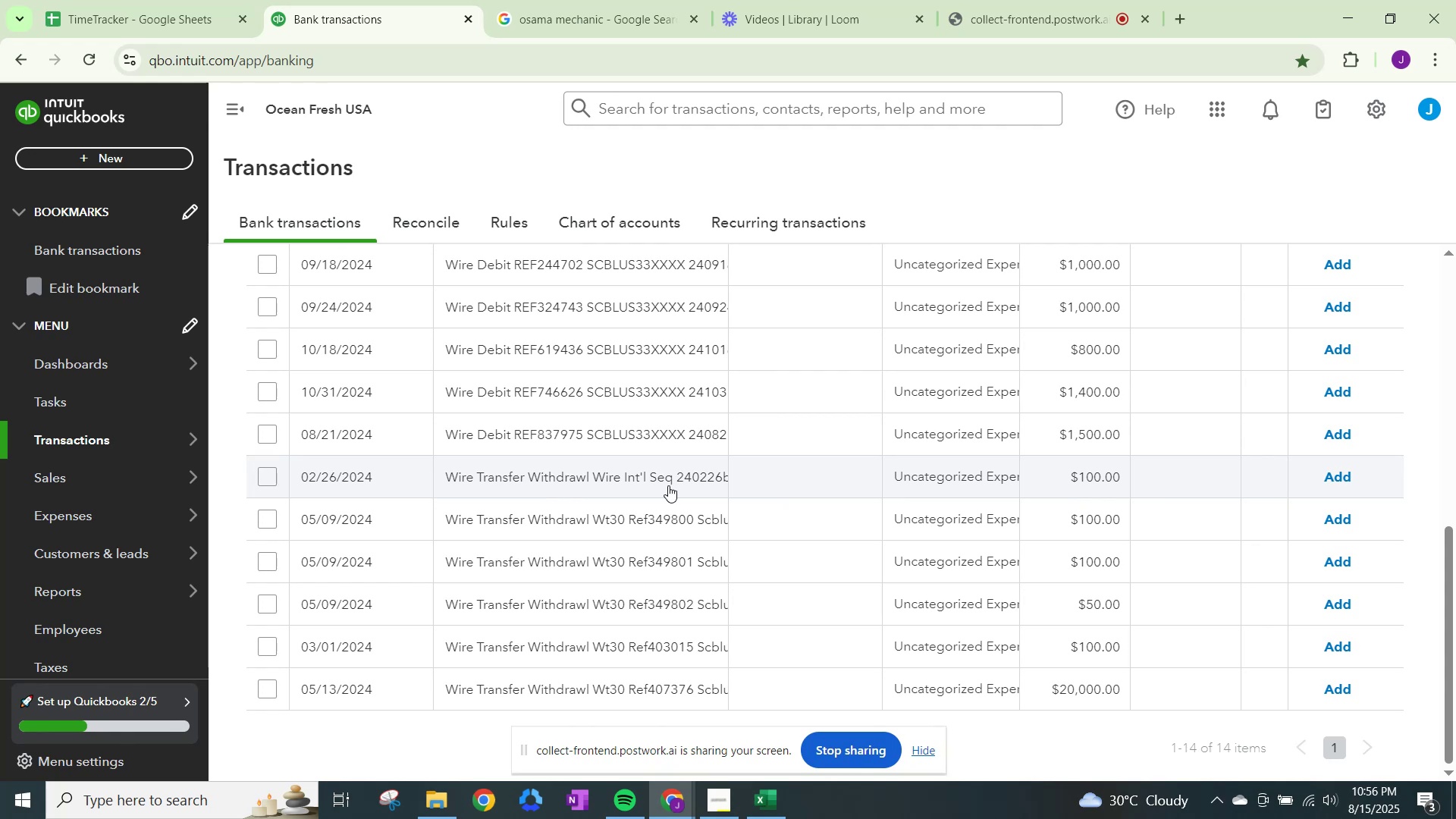 
wait(5.7)
 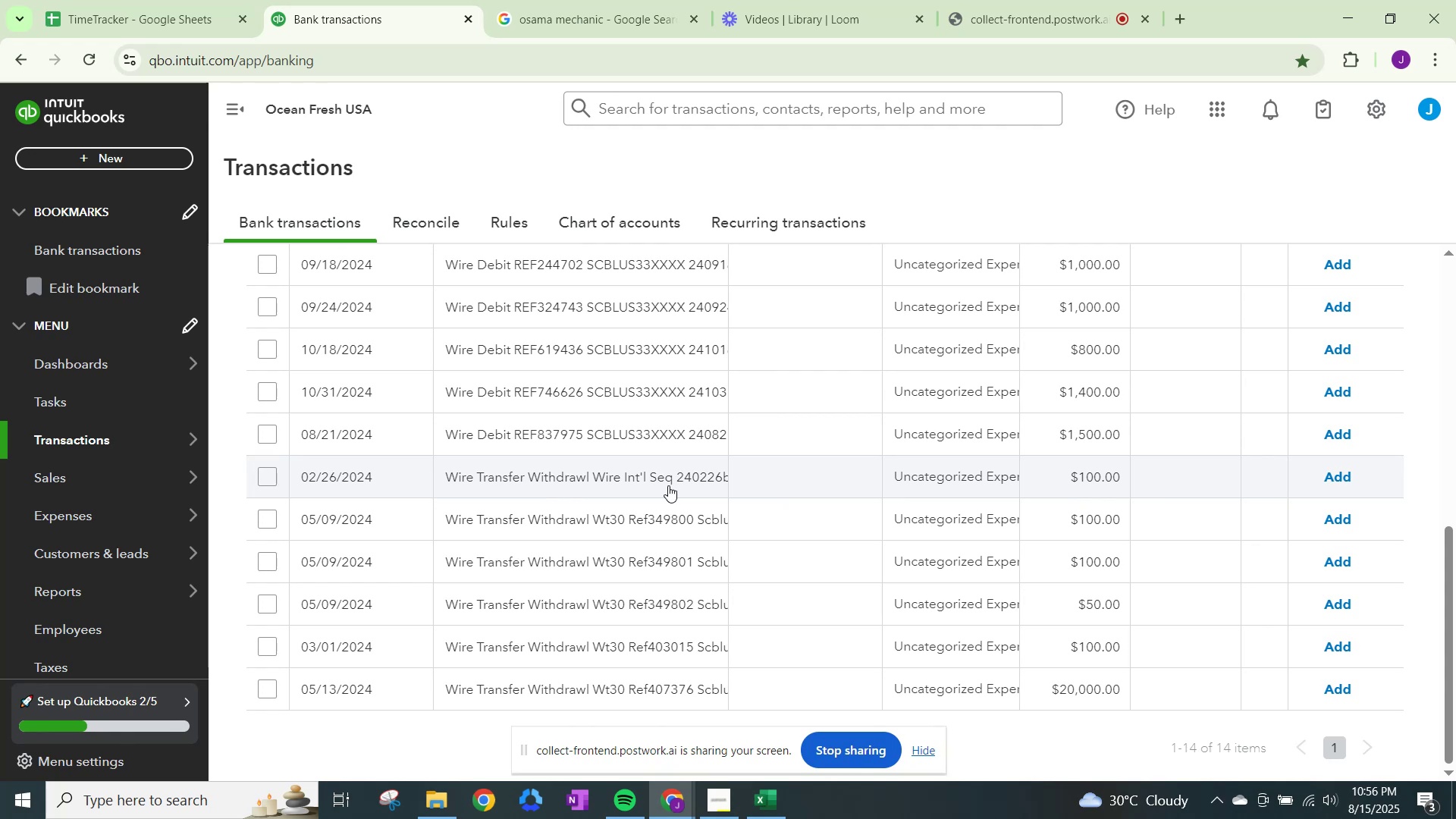 
scroll: coordinate [668, 485], scroll_direction: up, amount: 2.0
 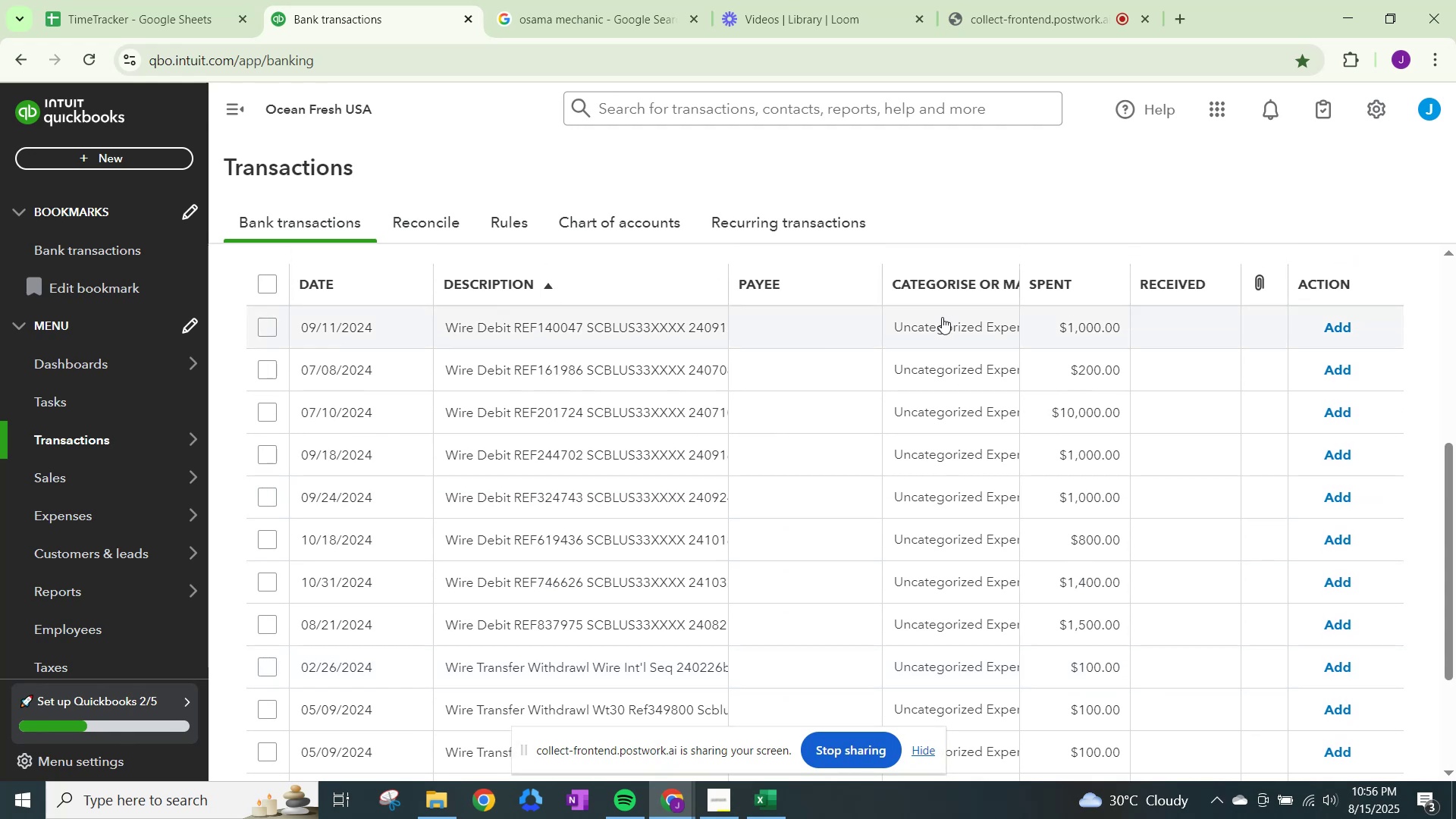 
wait(5.41)
 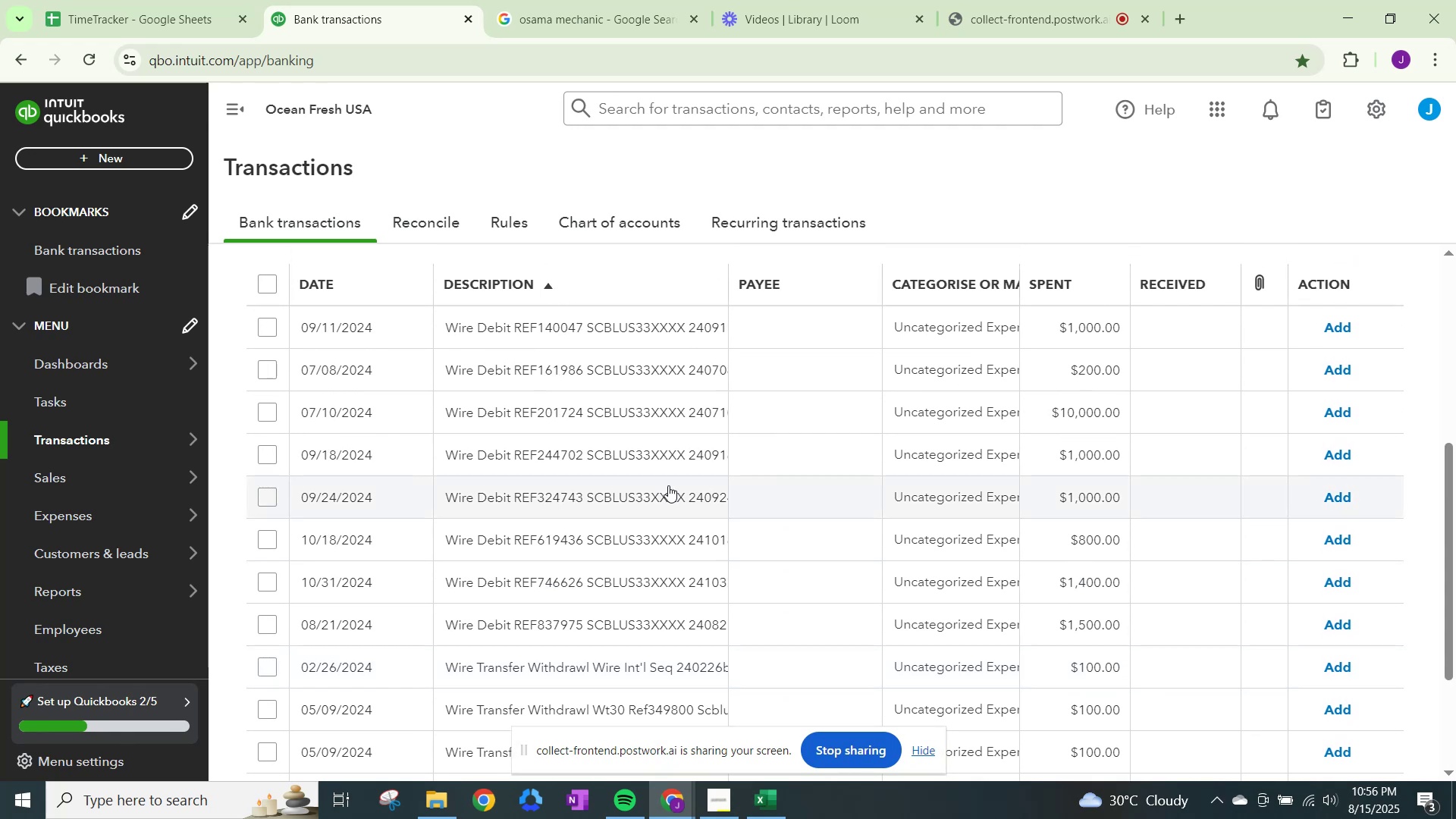 
left_click([942, 317])
 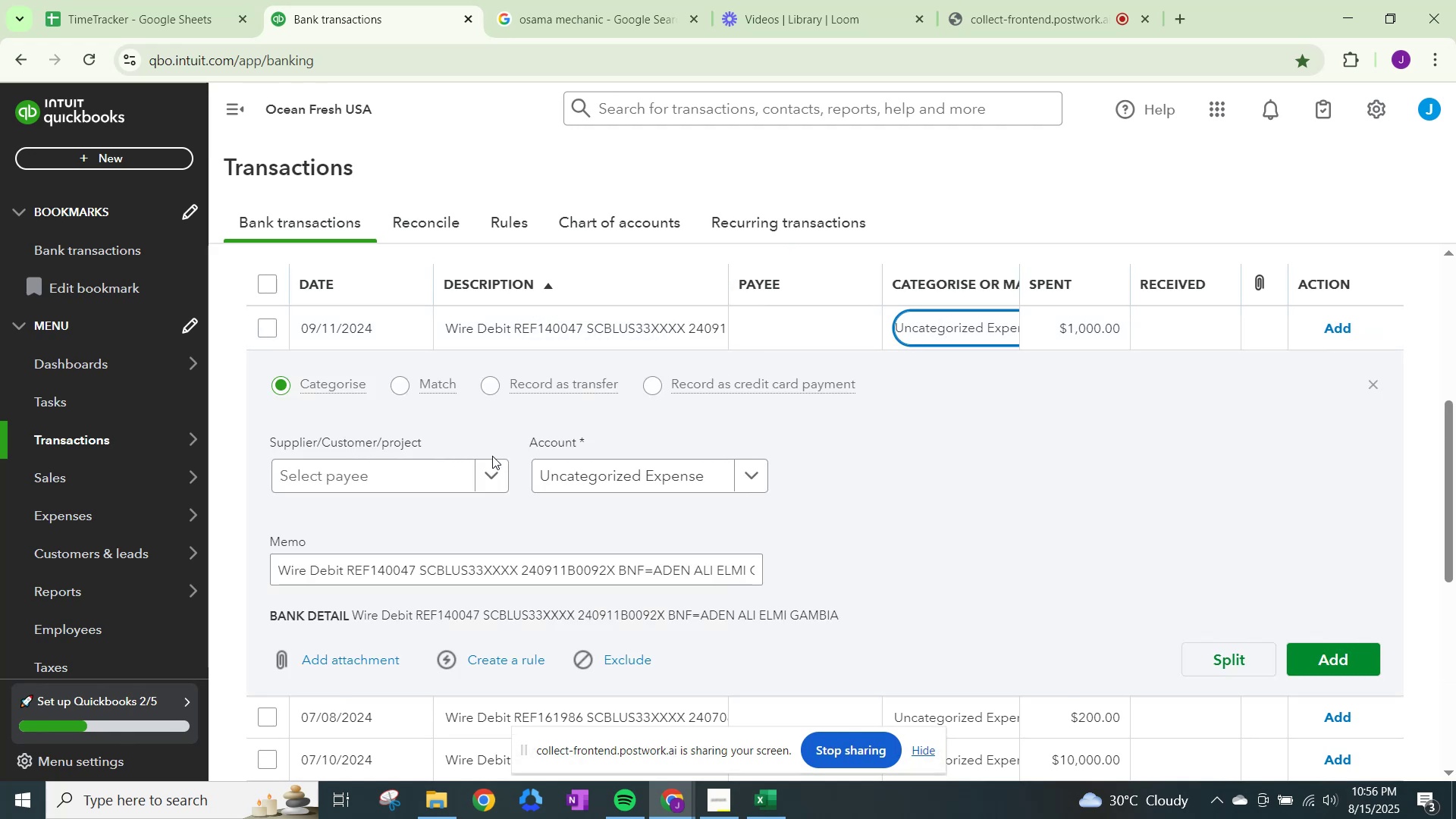 
left_click([490, 467])
 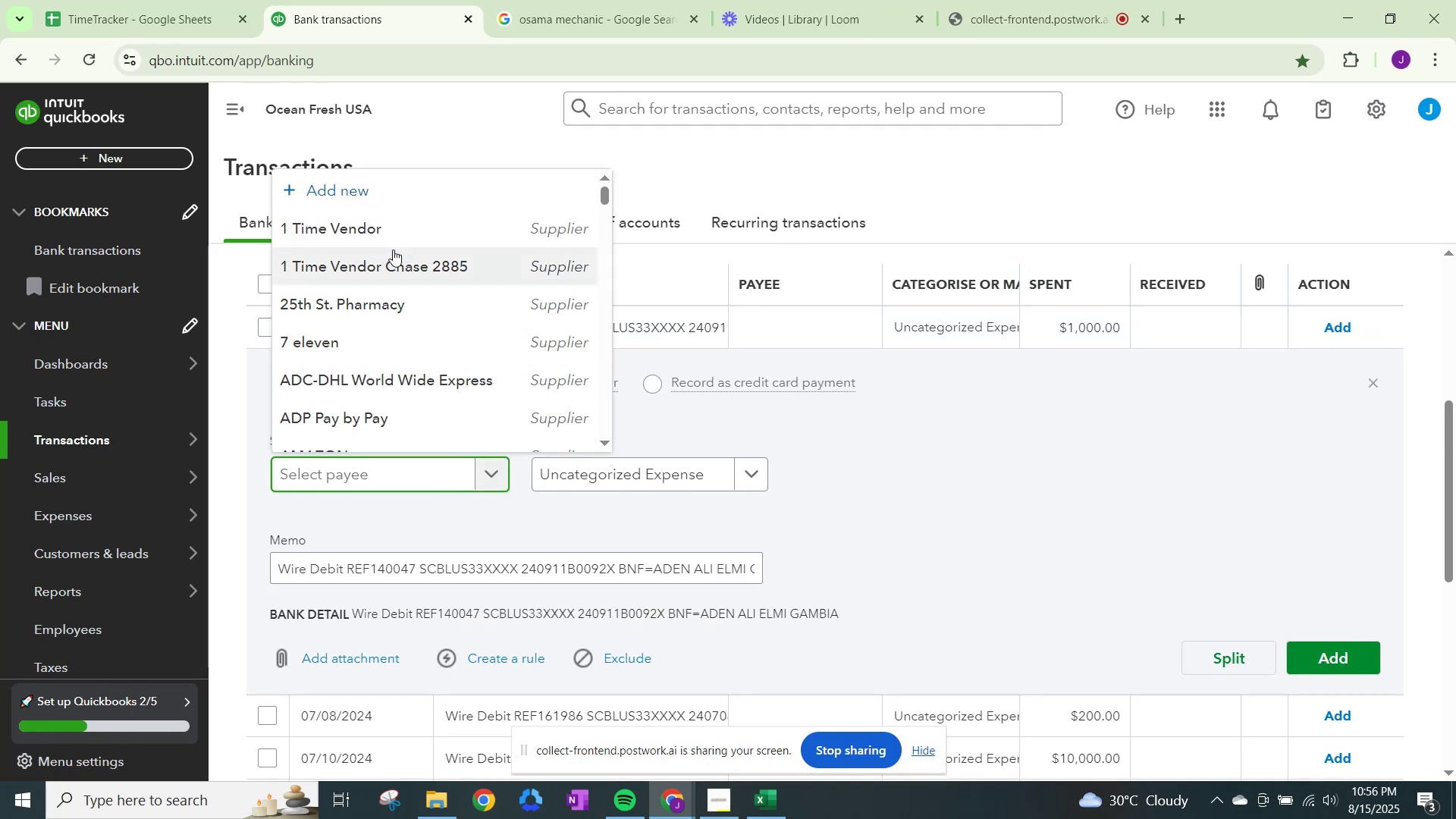 
left_click([396, 230])
 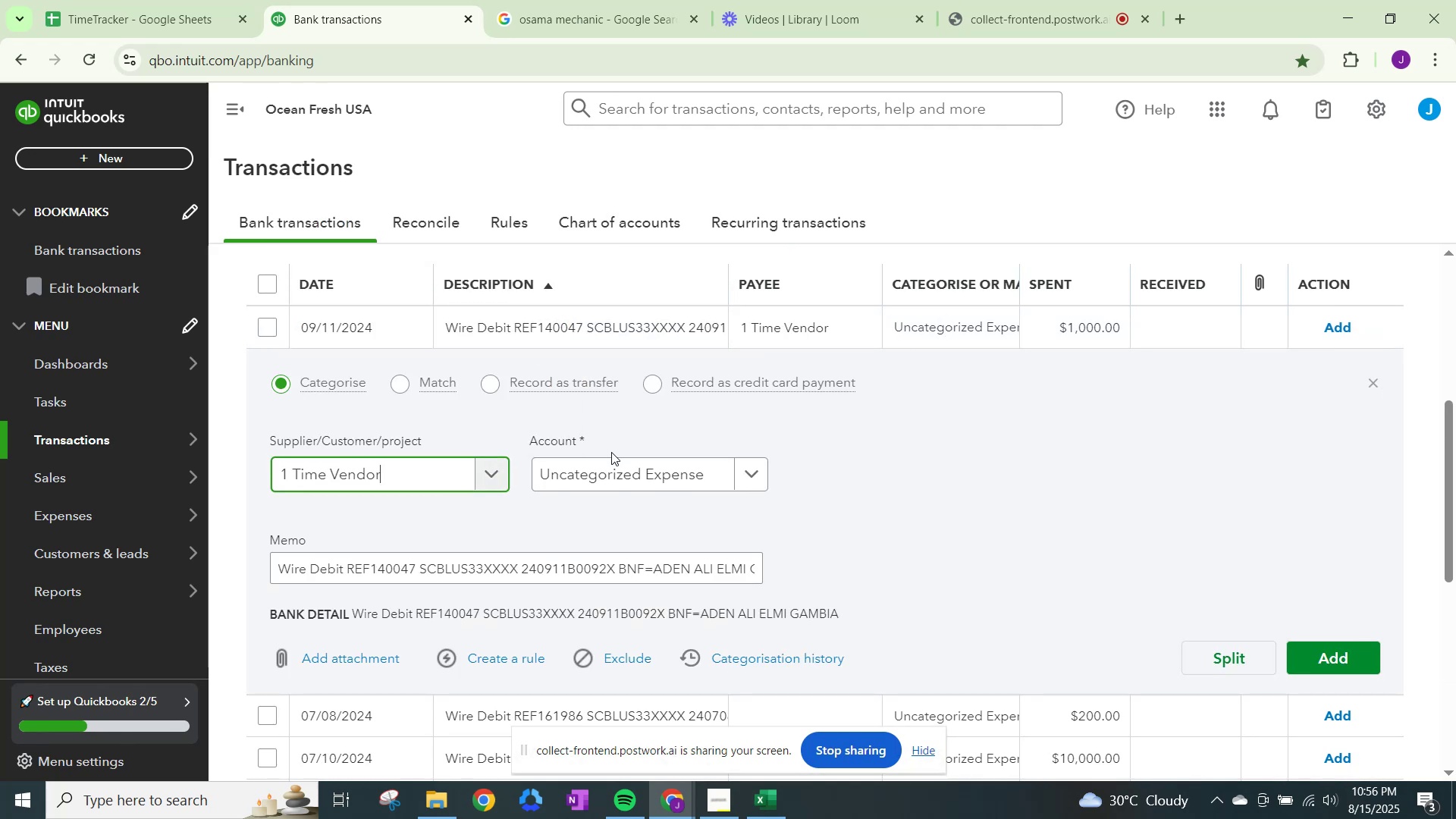 
left_click([617, 474])
 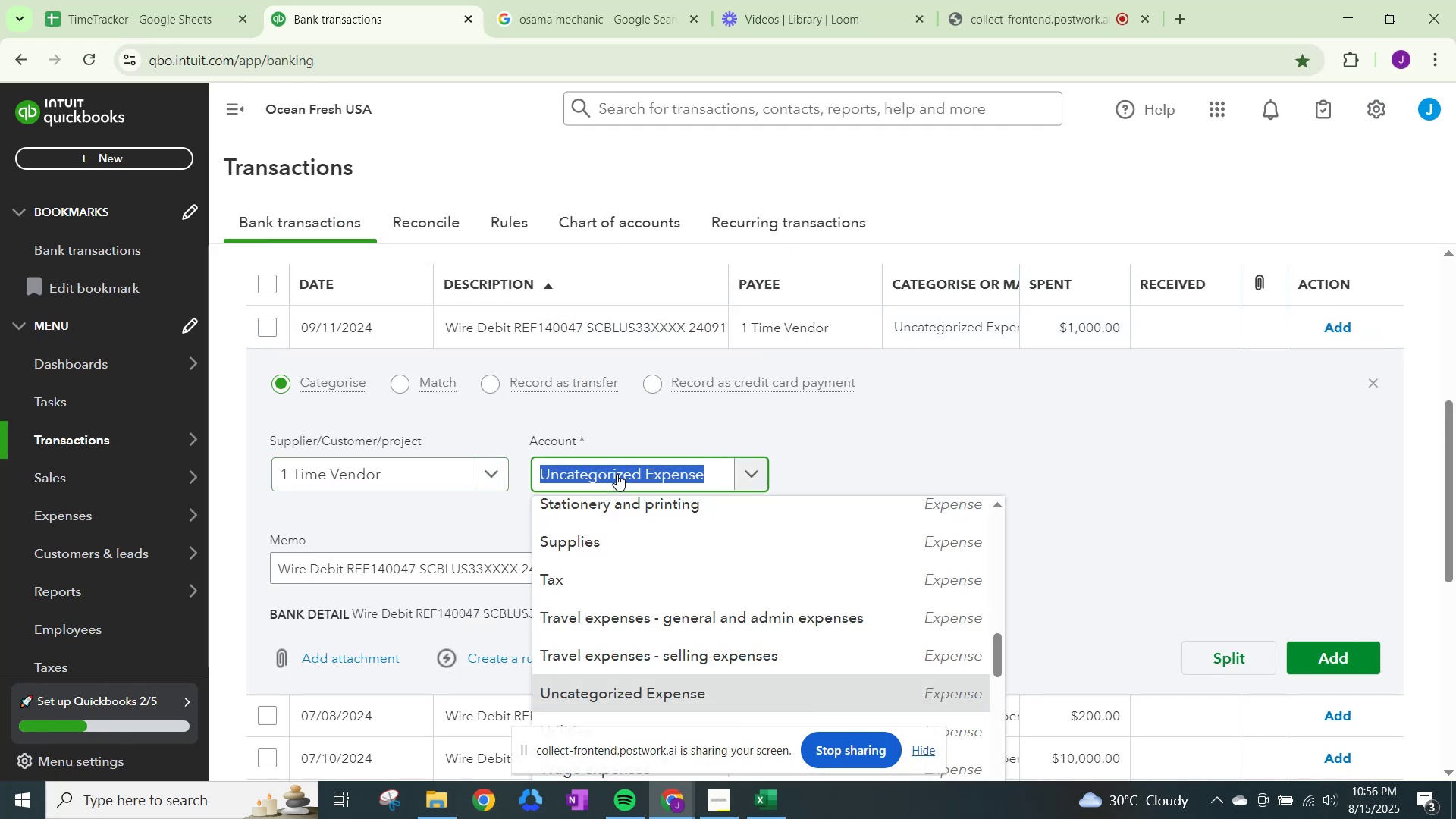 
type(othe)
 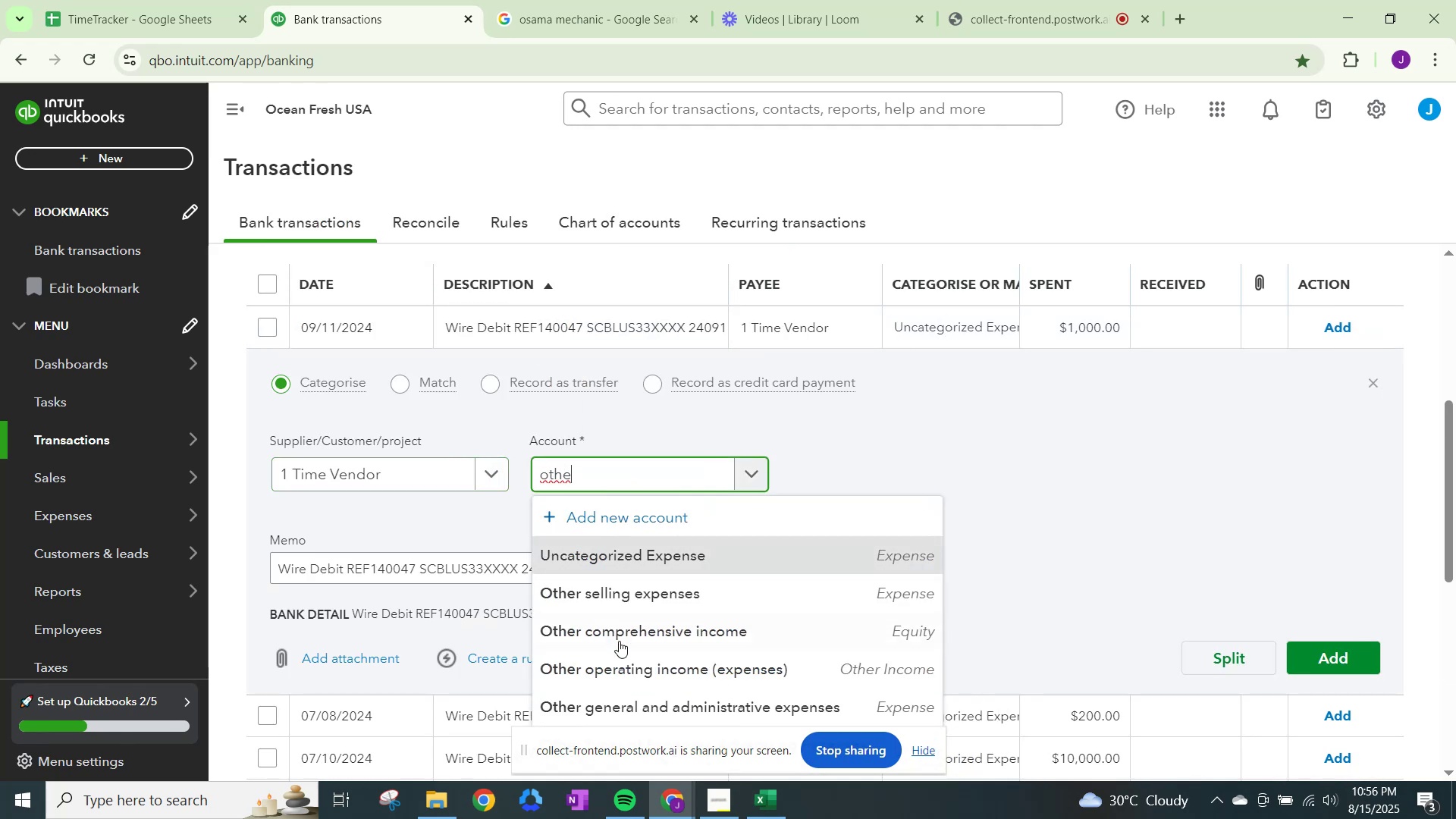 
left_click([626, 679])
 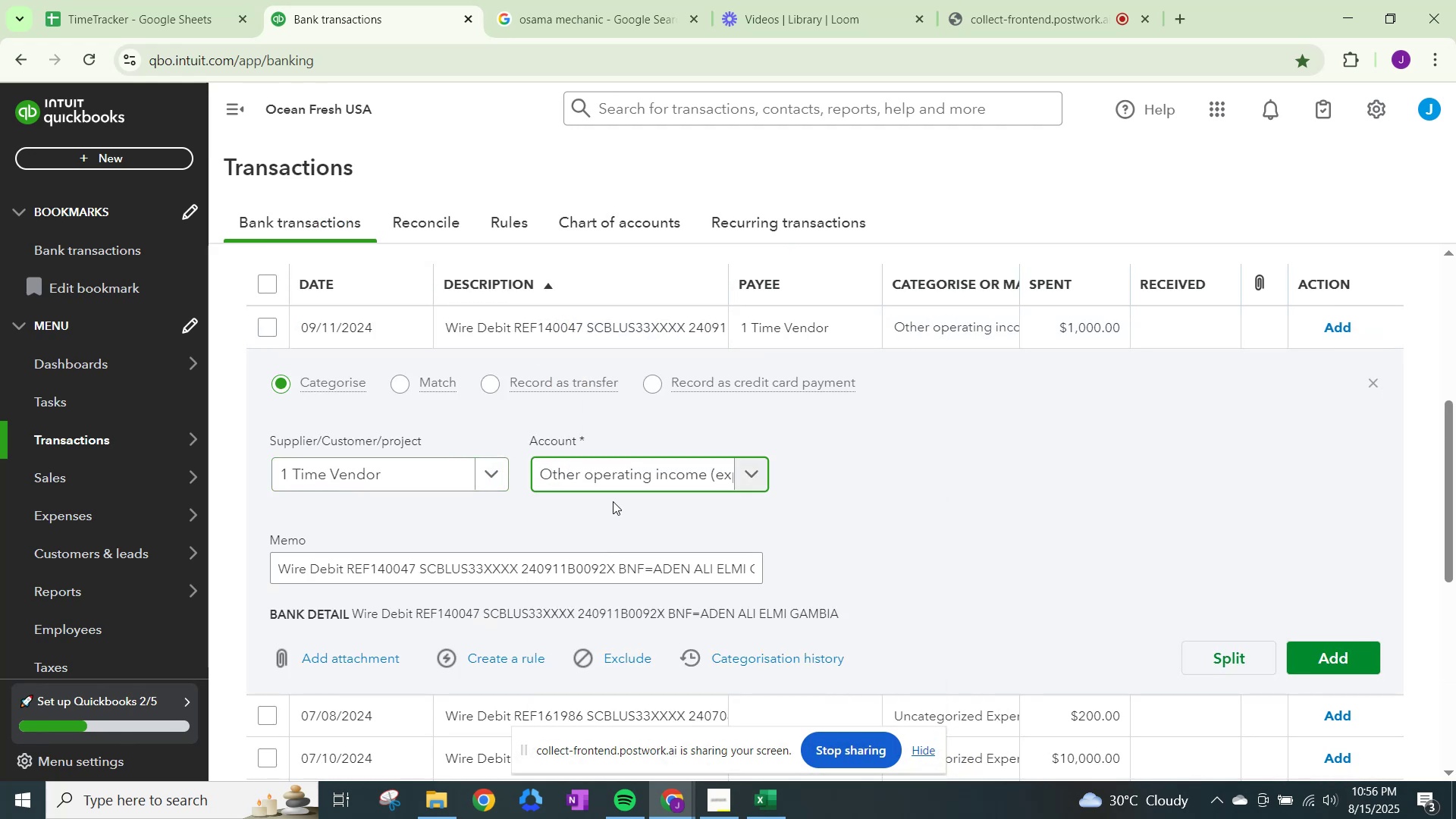 
left_click([612, 475])
 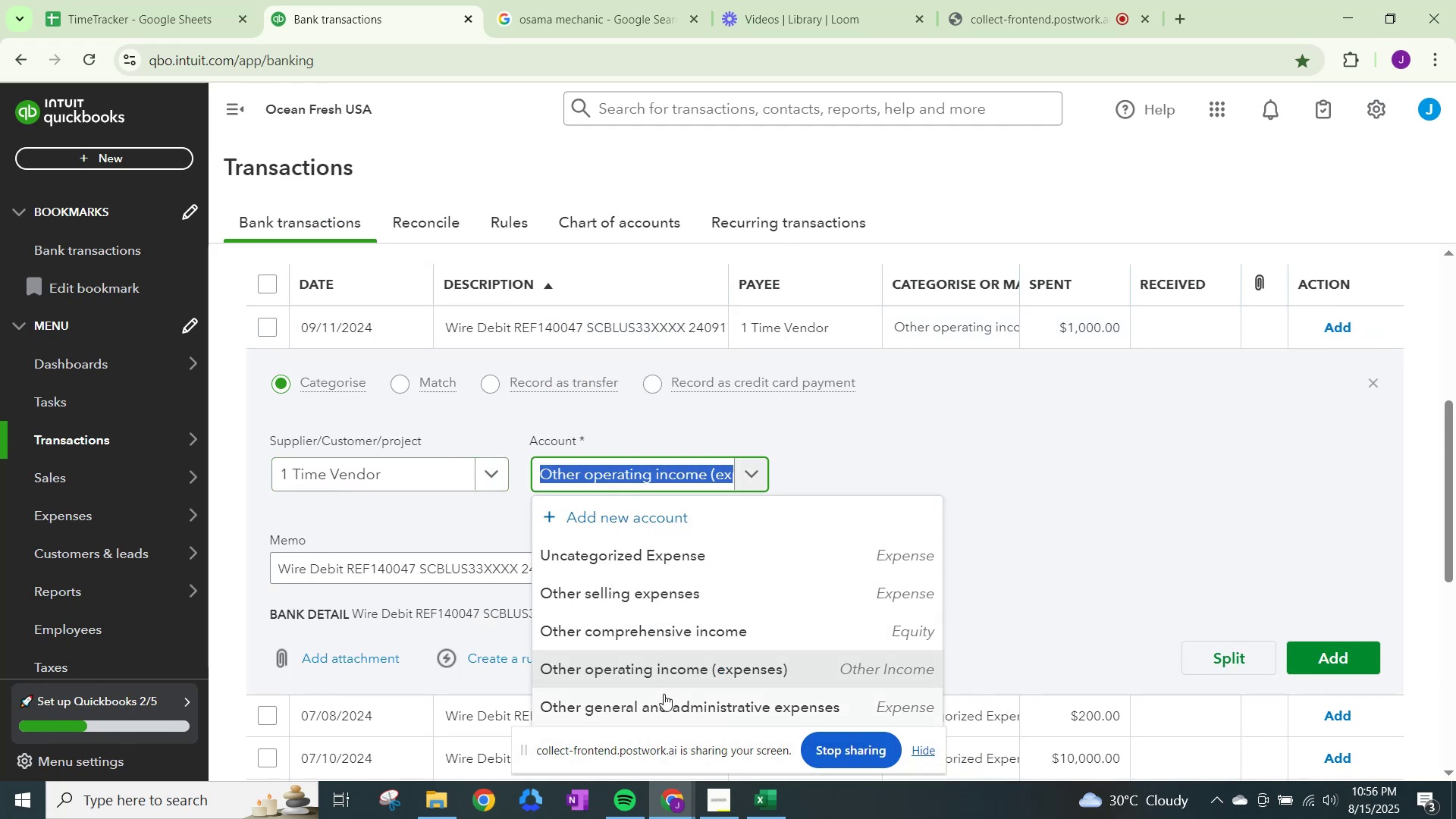 
left_click([664, 698])
 